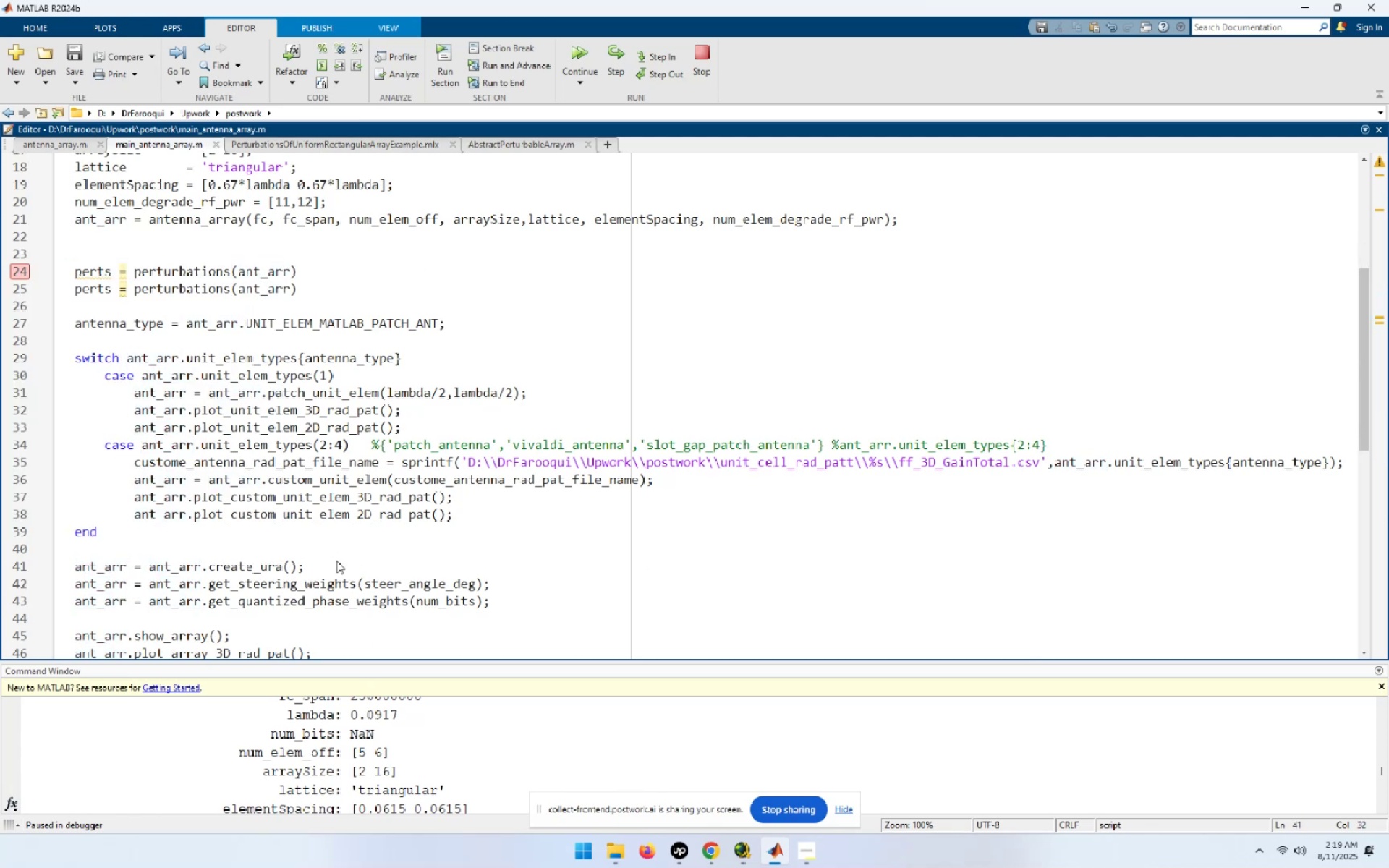 
key(NumpadEnter)
 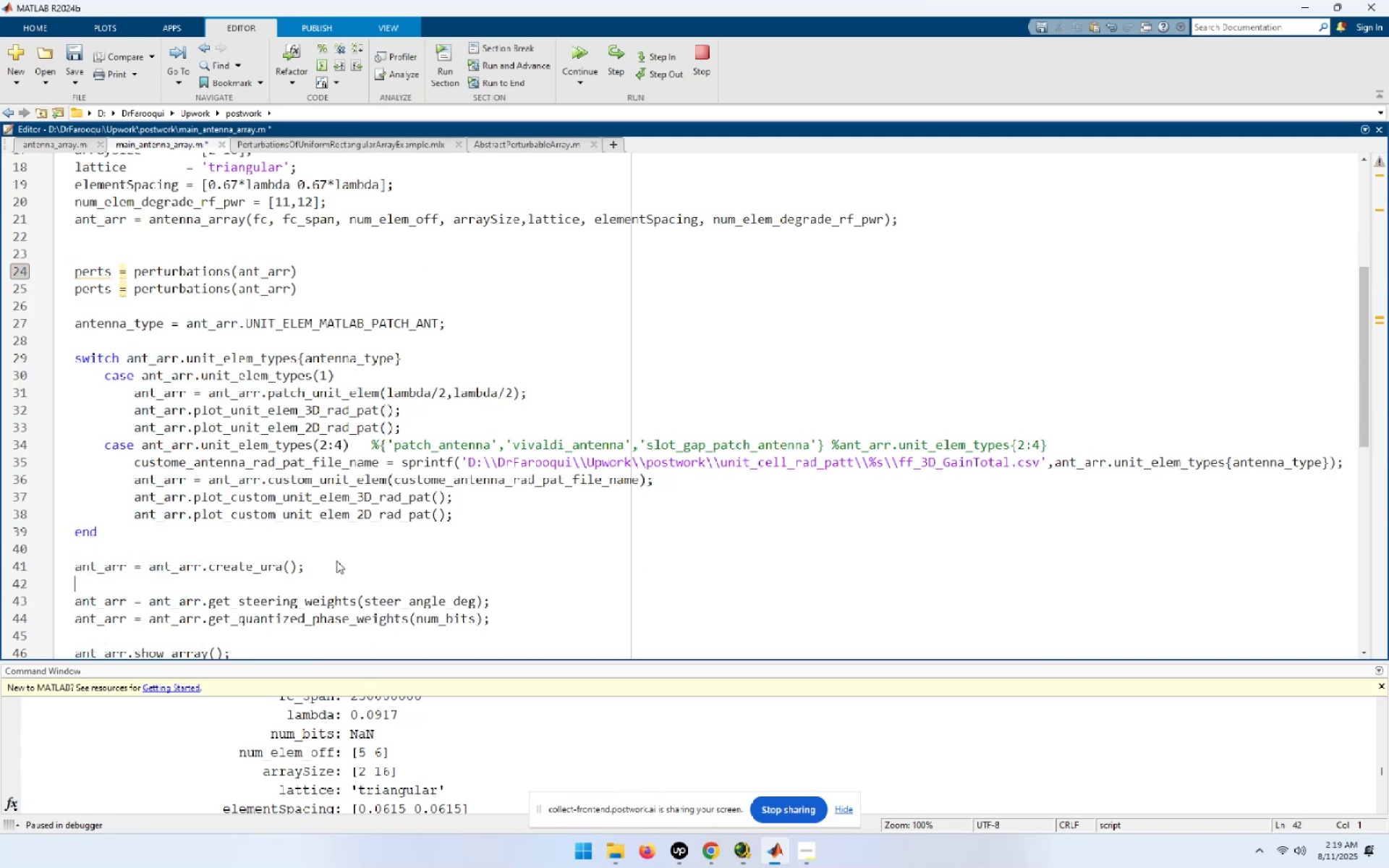 
key(NumpadEnter)
 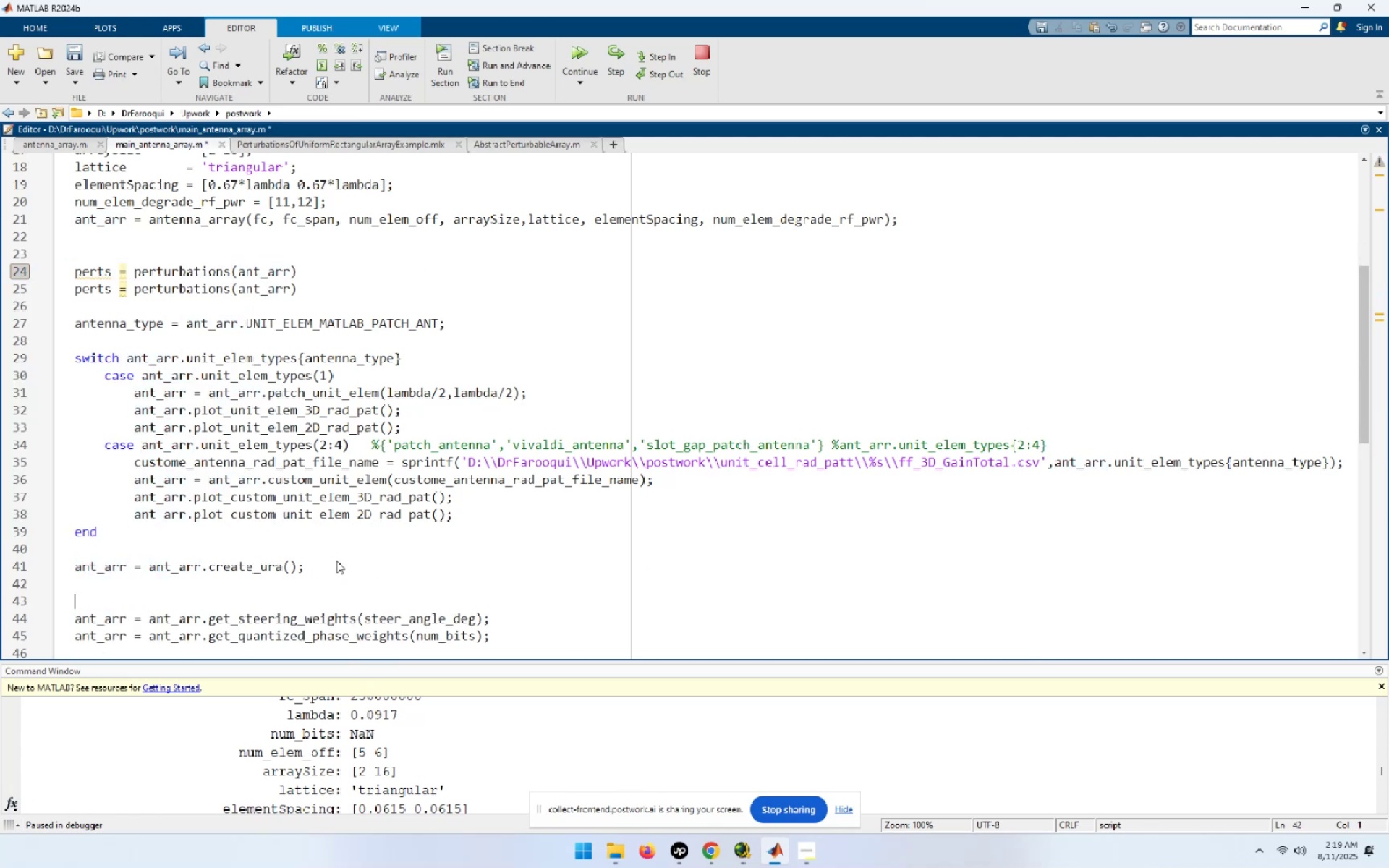 
key(Control+ControlLeft)
 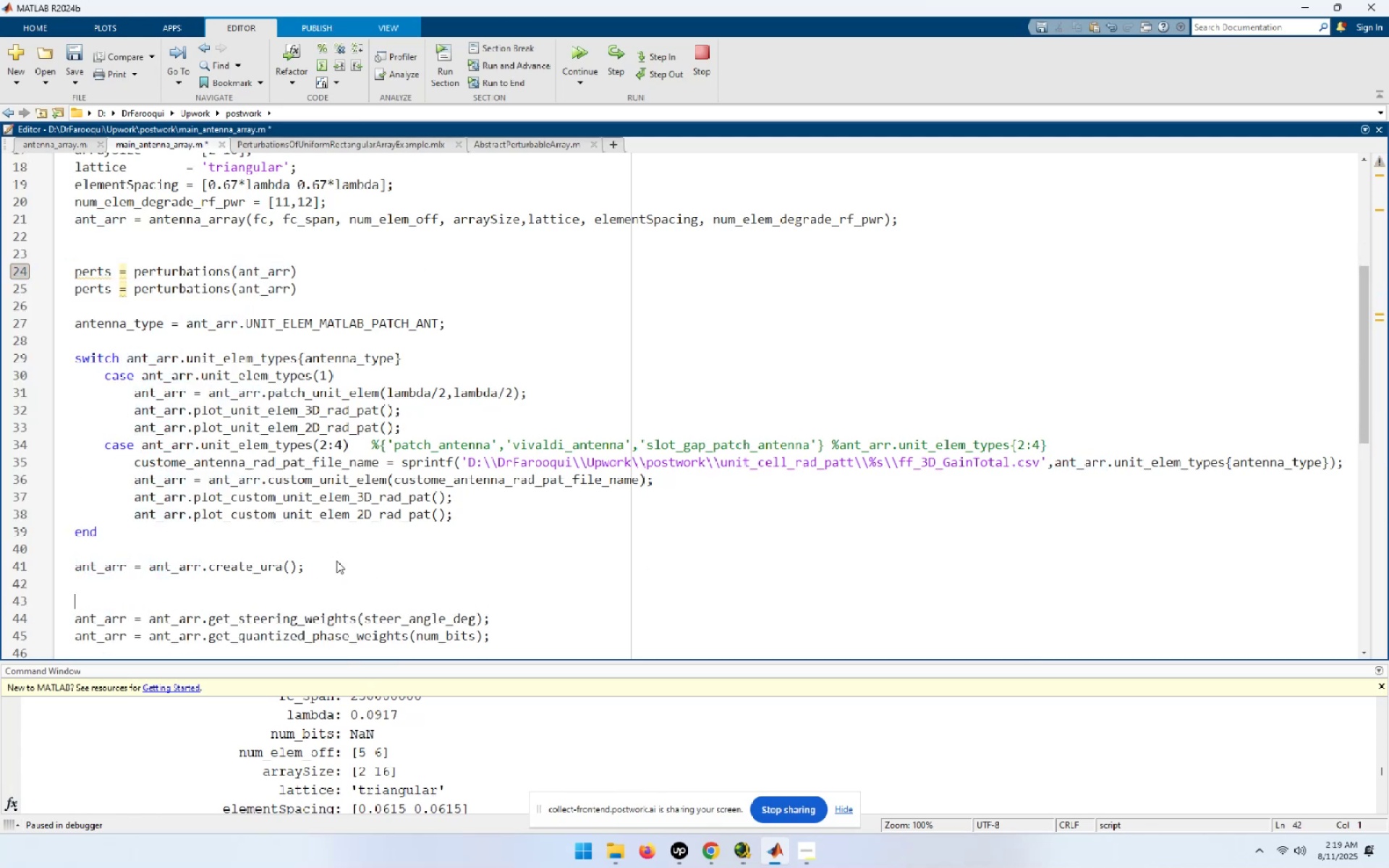 
key(Control+V)
 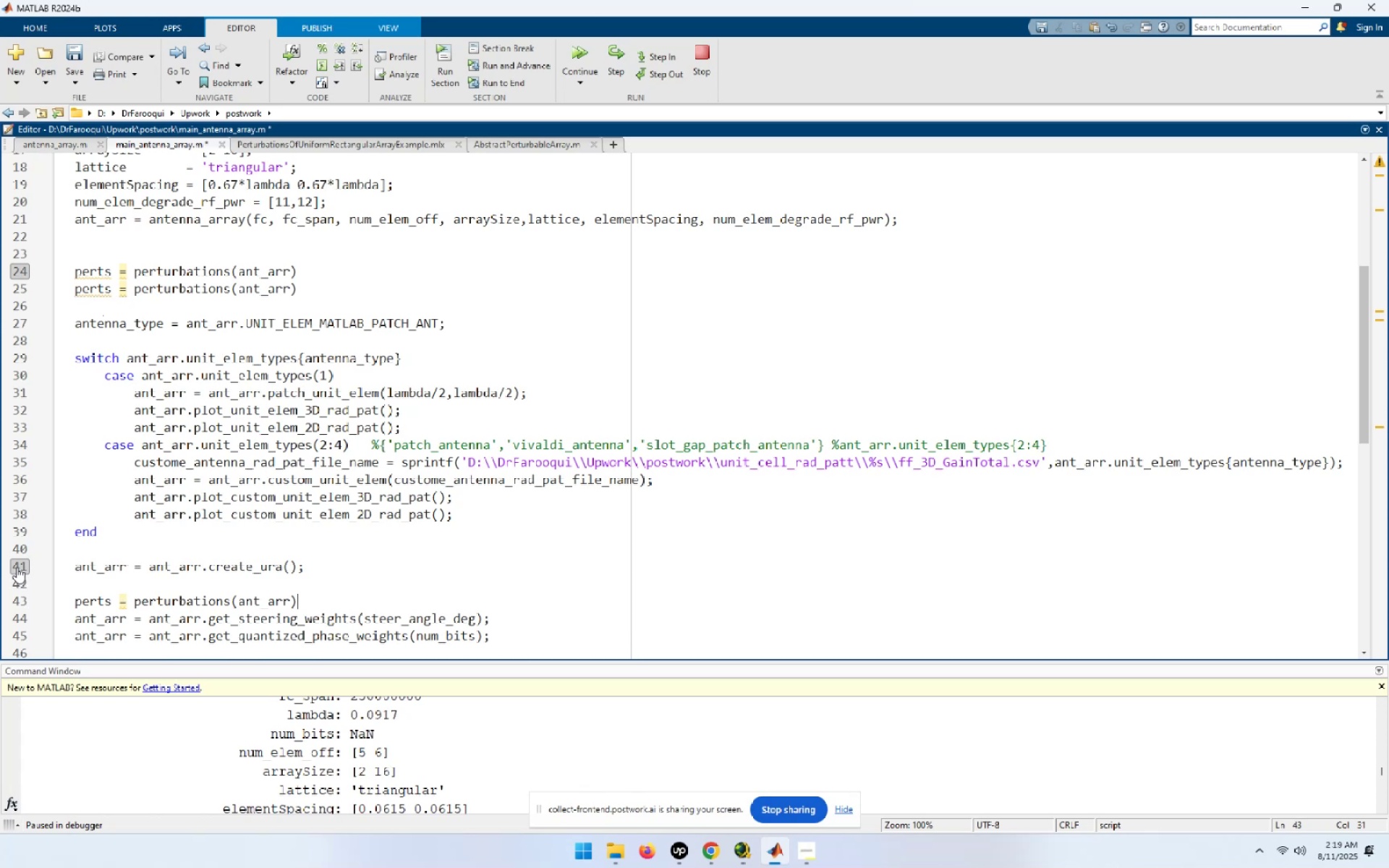 
wait(5.74)
 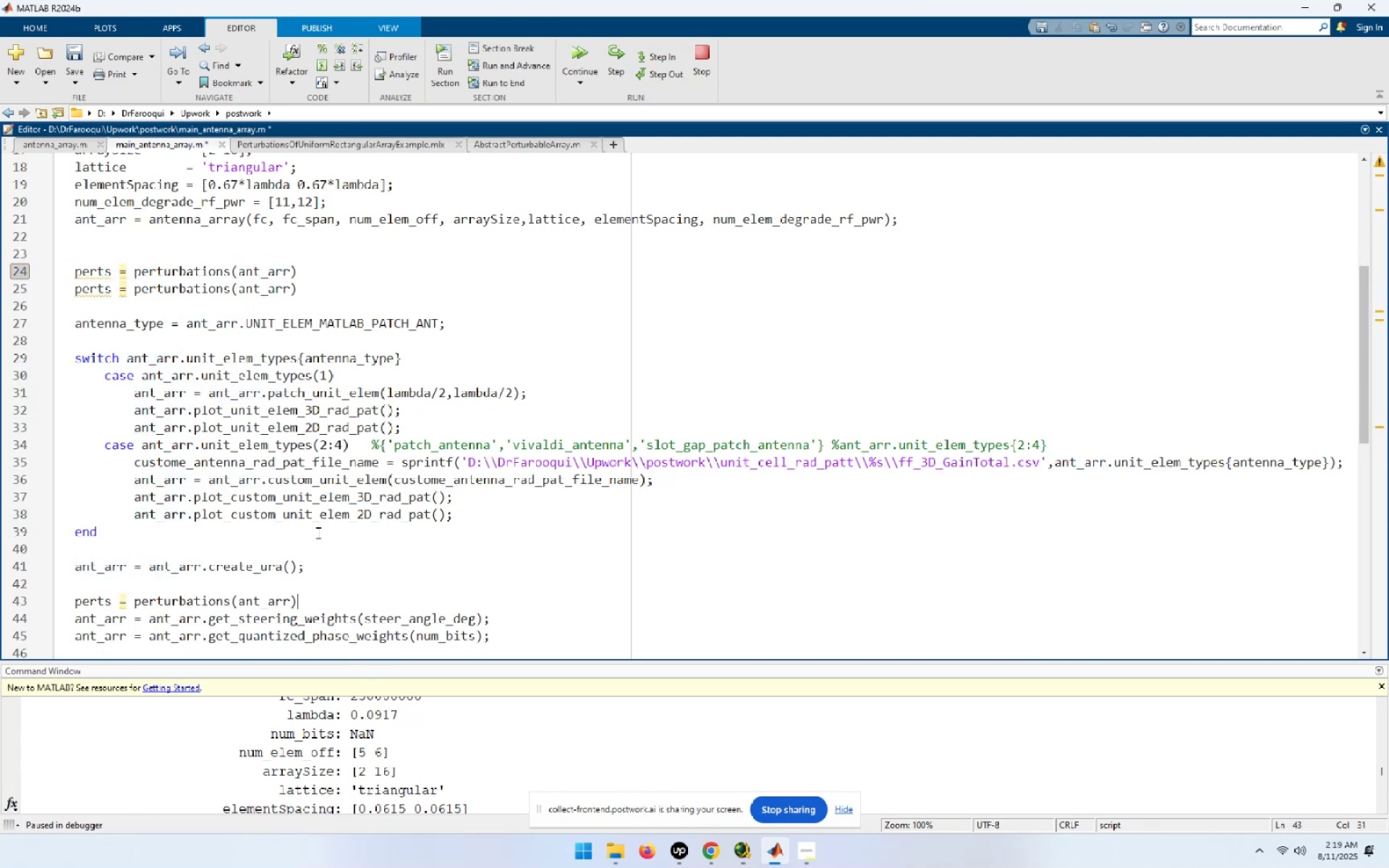 
left_click([14, 600])
 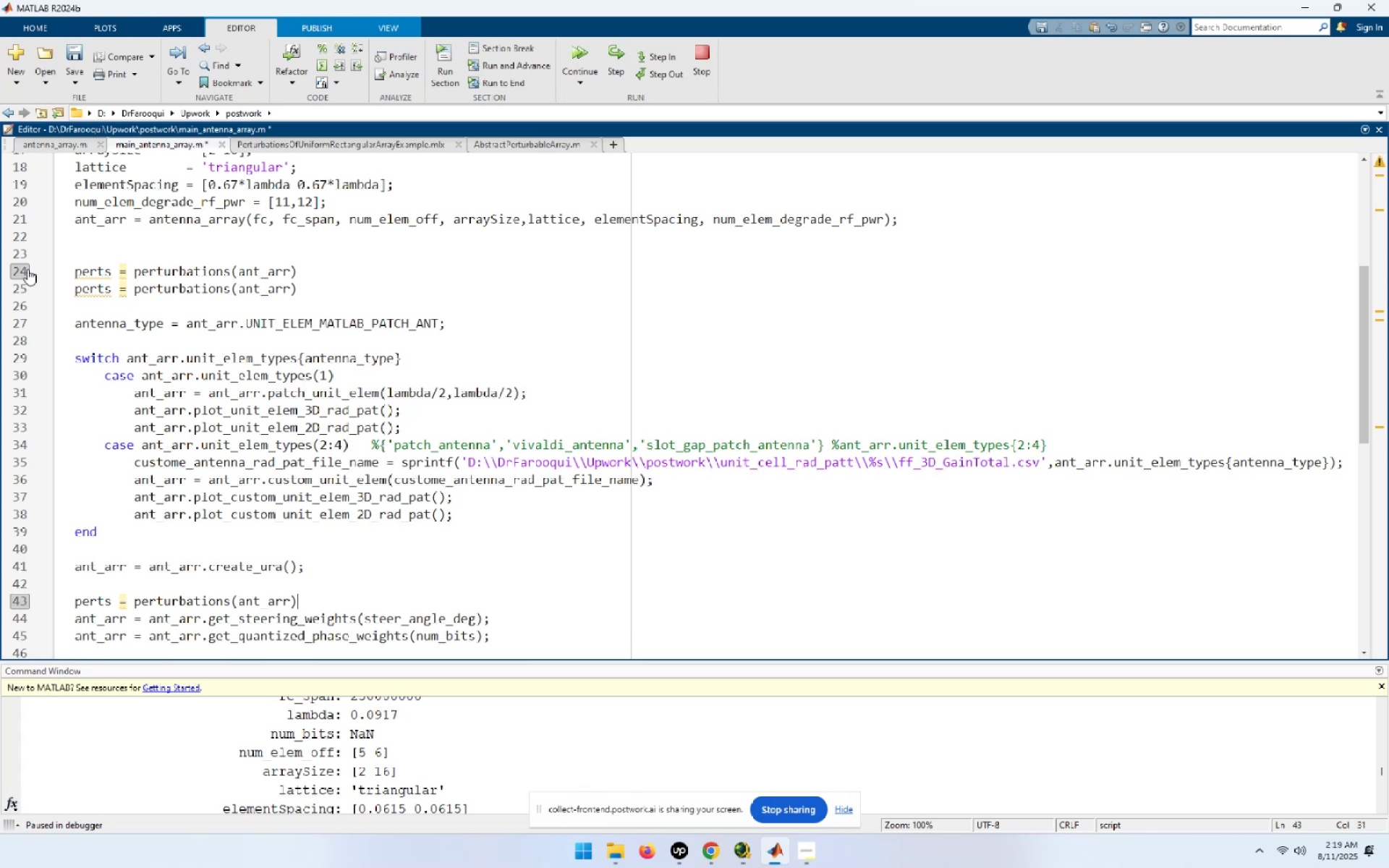 
left_click([27, 268])
 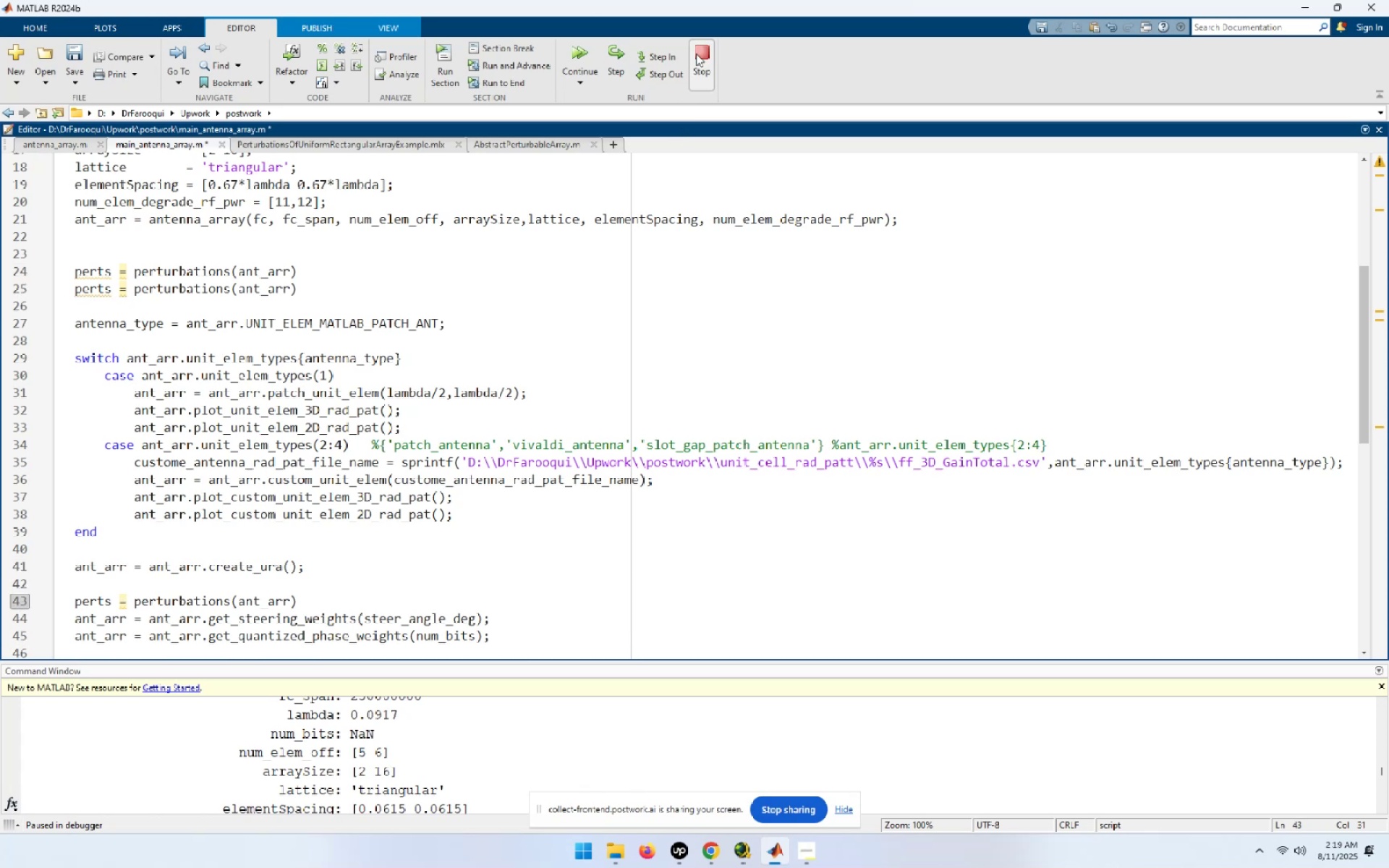 
left_click([697, 48])
 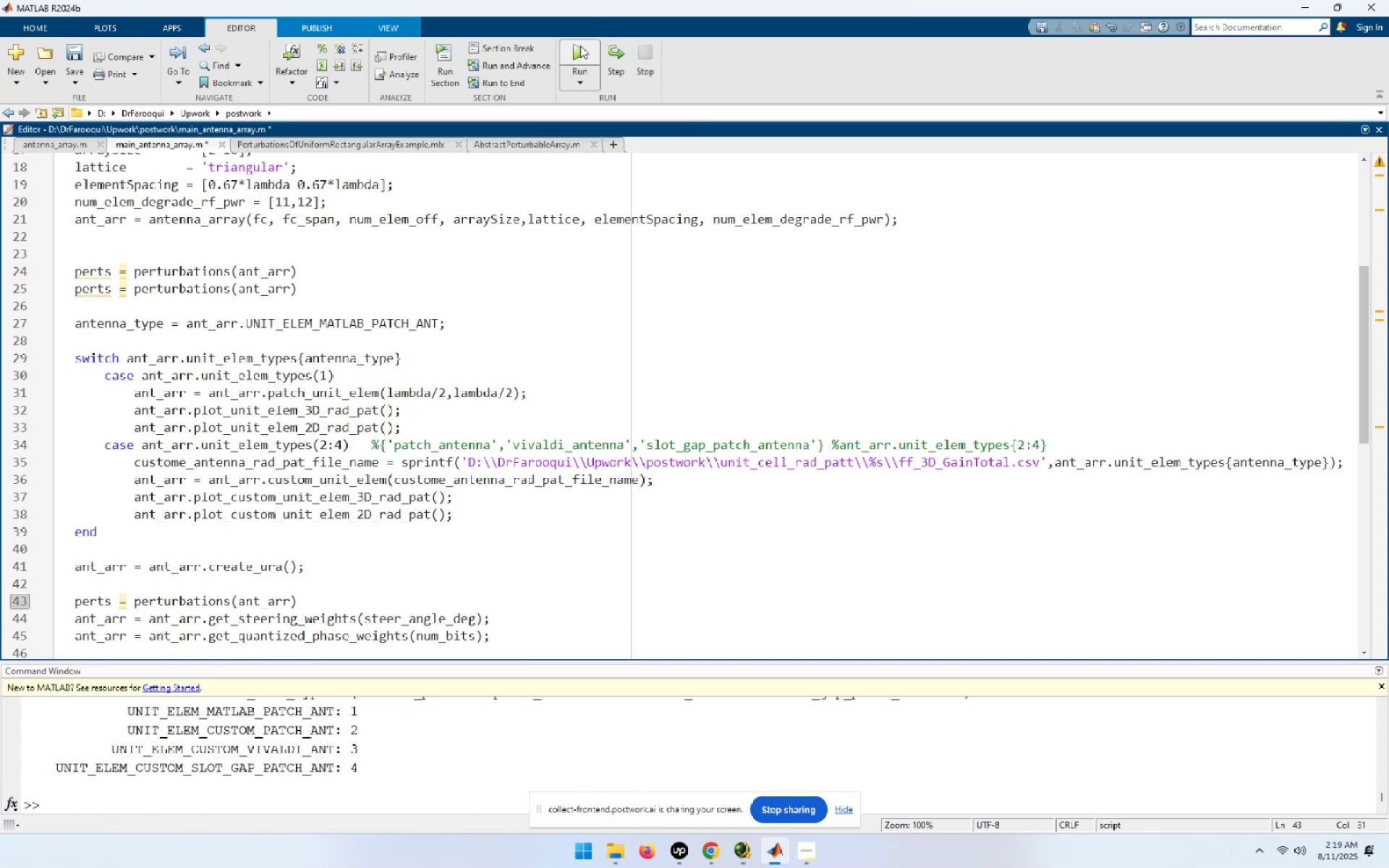 
left_click([580, 46])
 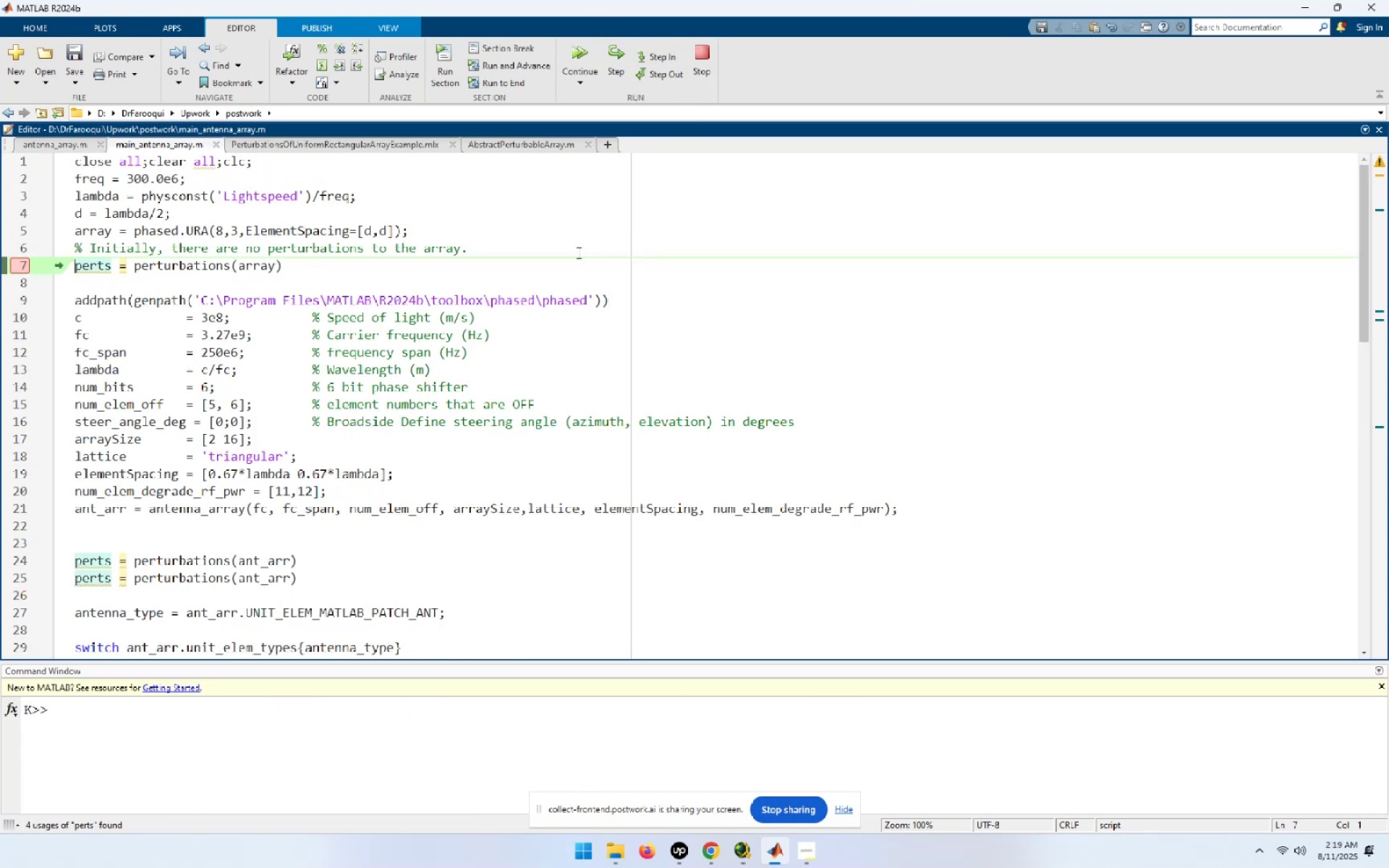 
key(F5)
 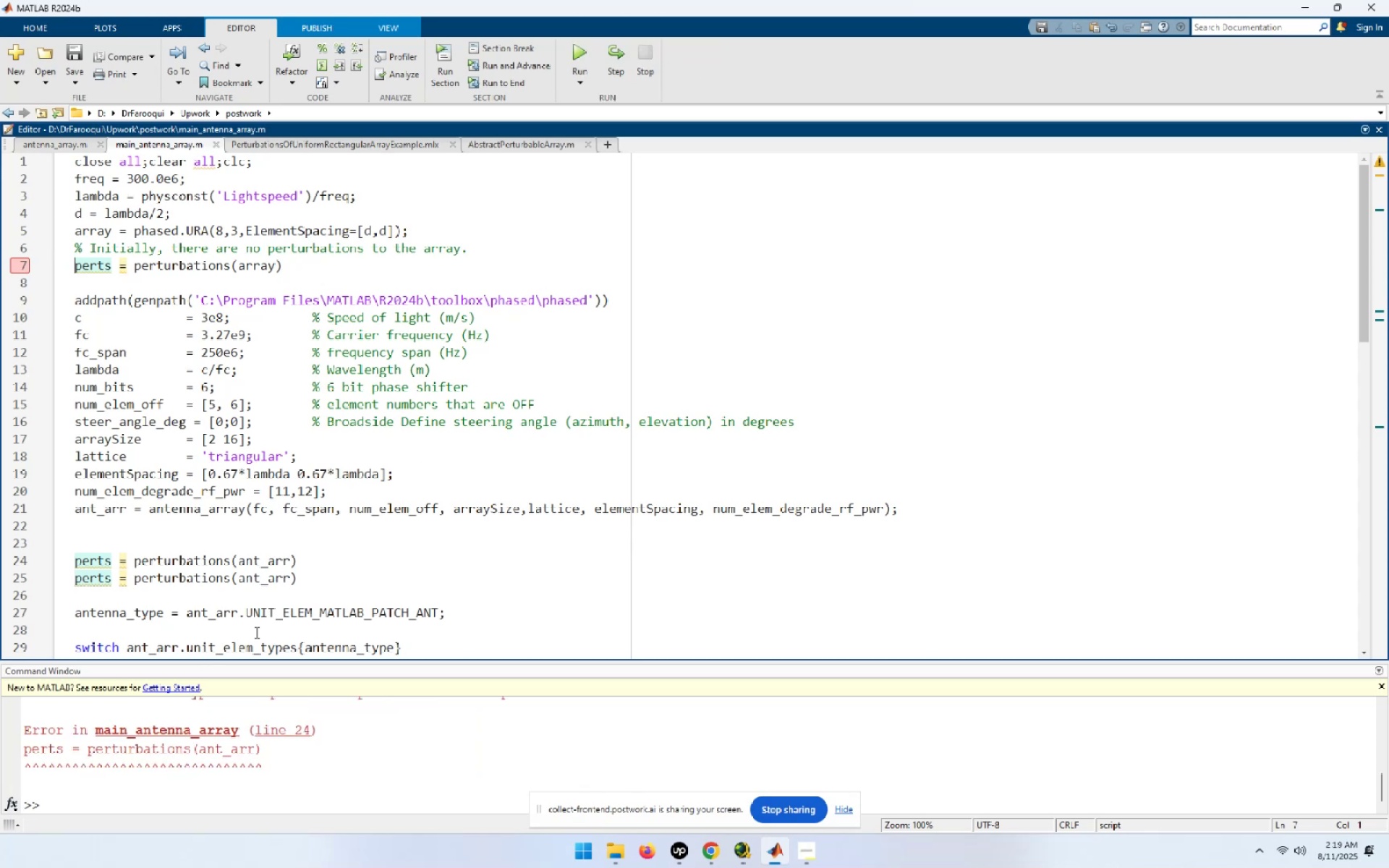 
left_click_drag(start_coordinate=[321, 575], to_coordinate=[59, 565])
 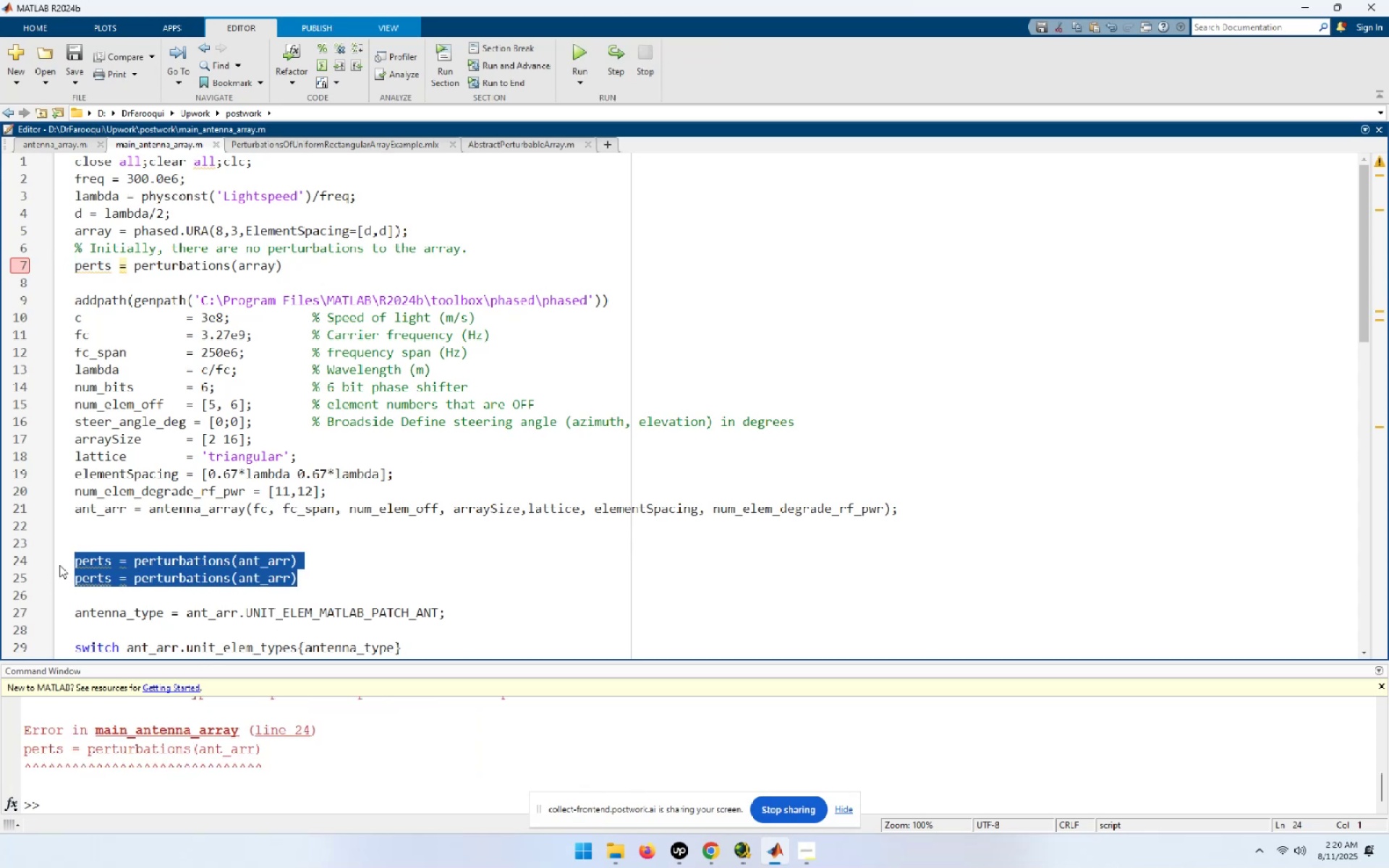 
key(Control+R)
 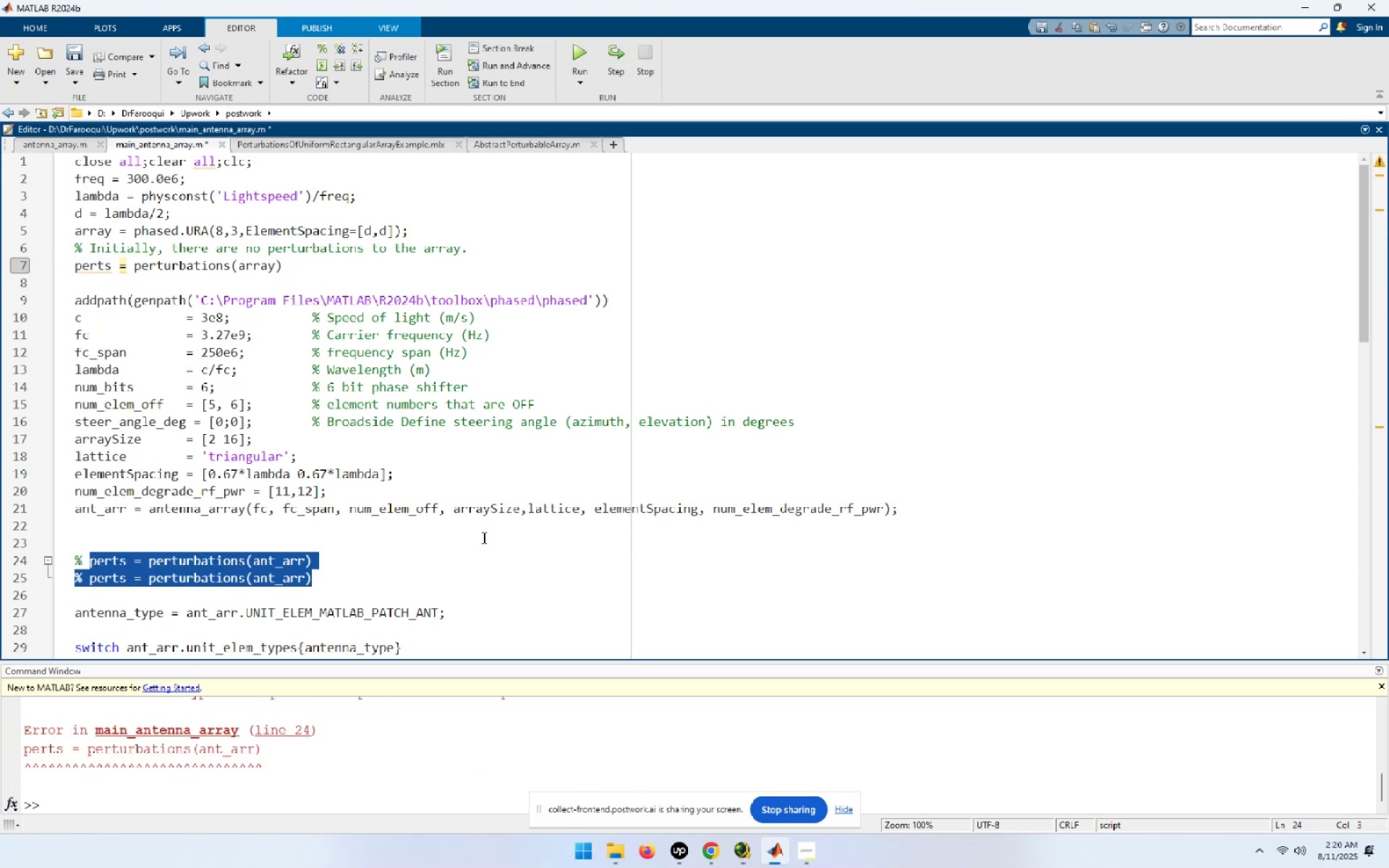 
left_click([457, 574])
 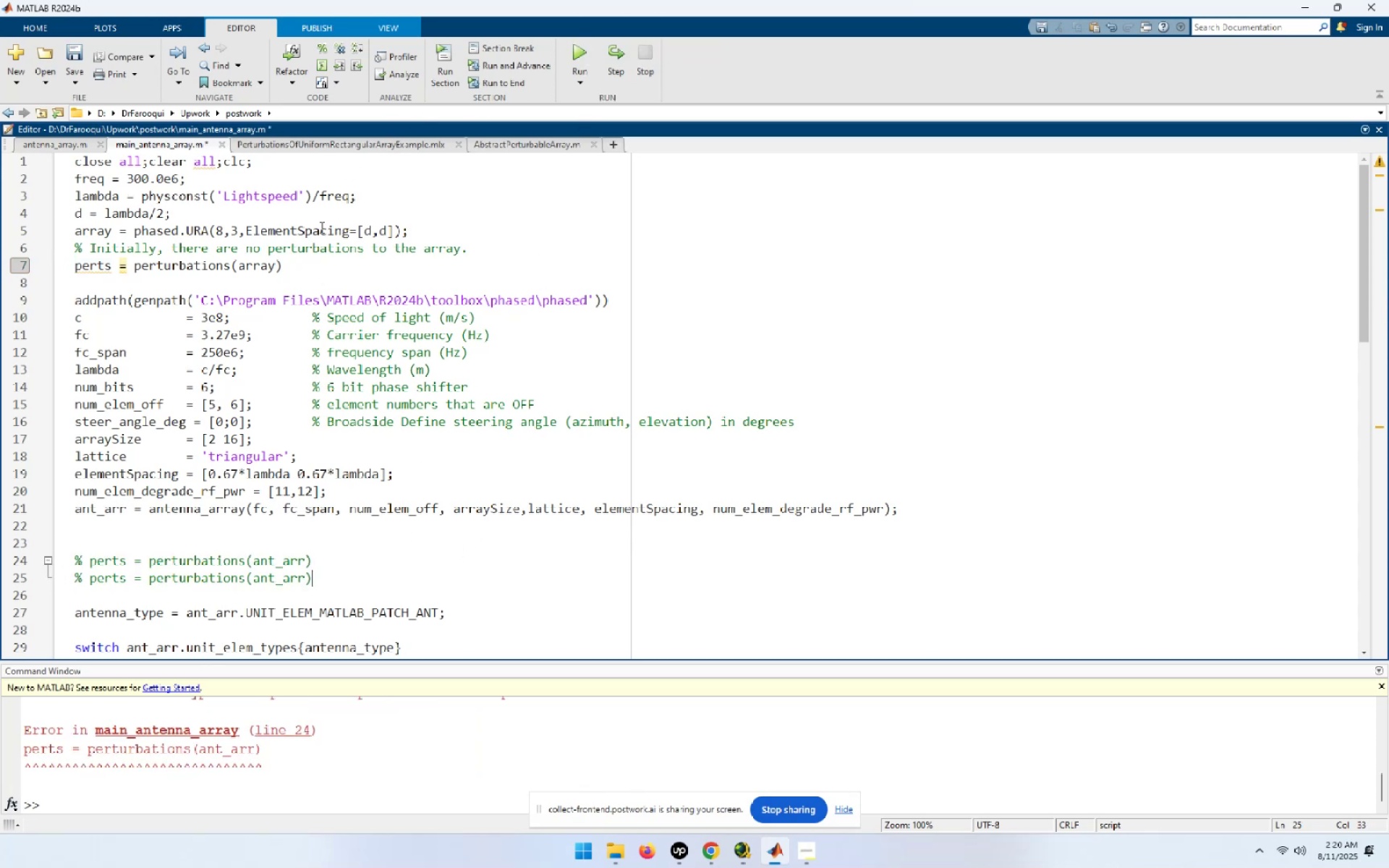 
left_click_drag(start_coordinate=[295, 268], to_coordinate=[33, 180])
 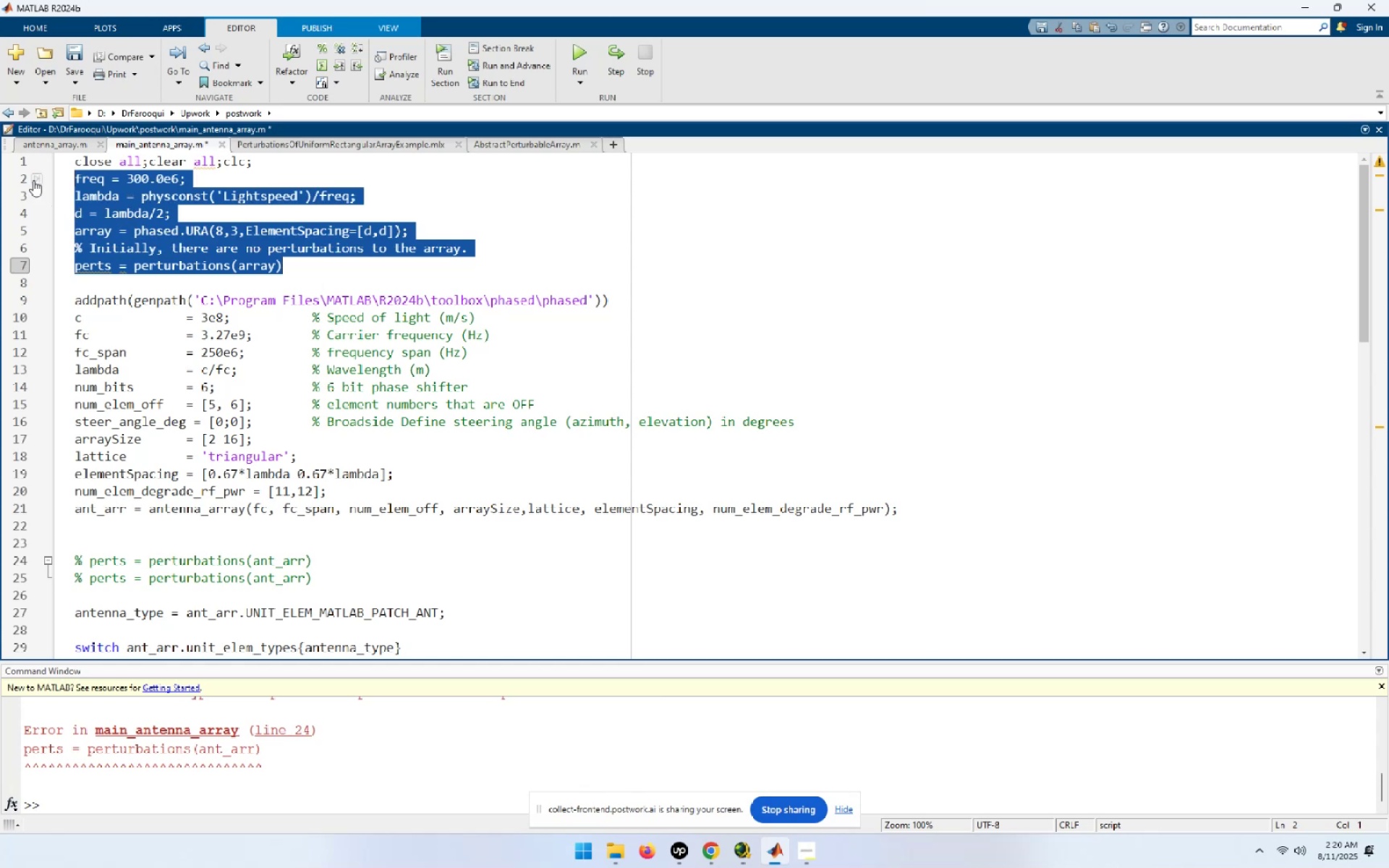 
key(Control+R)
 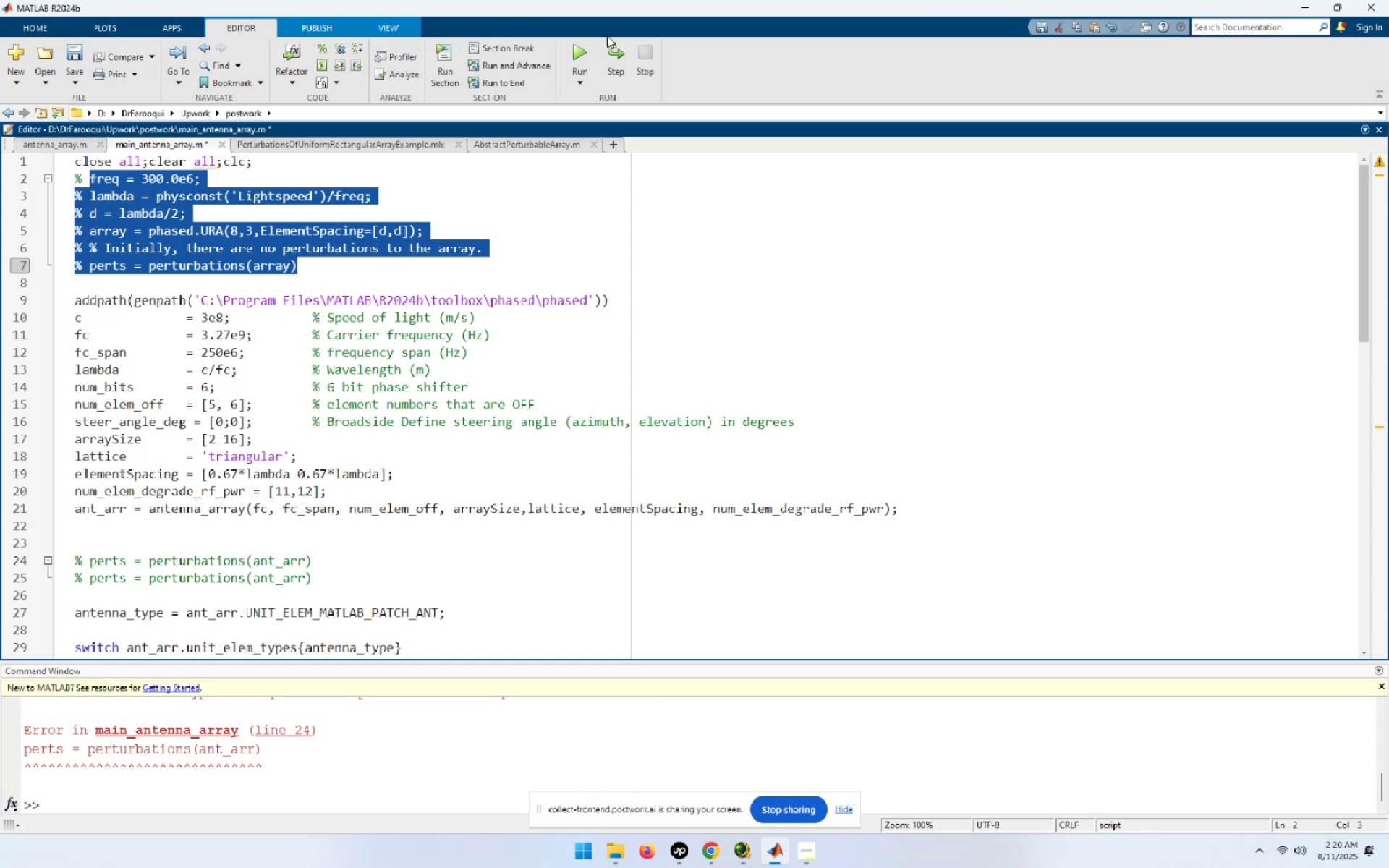 
left_click([581, 59])
 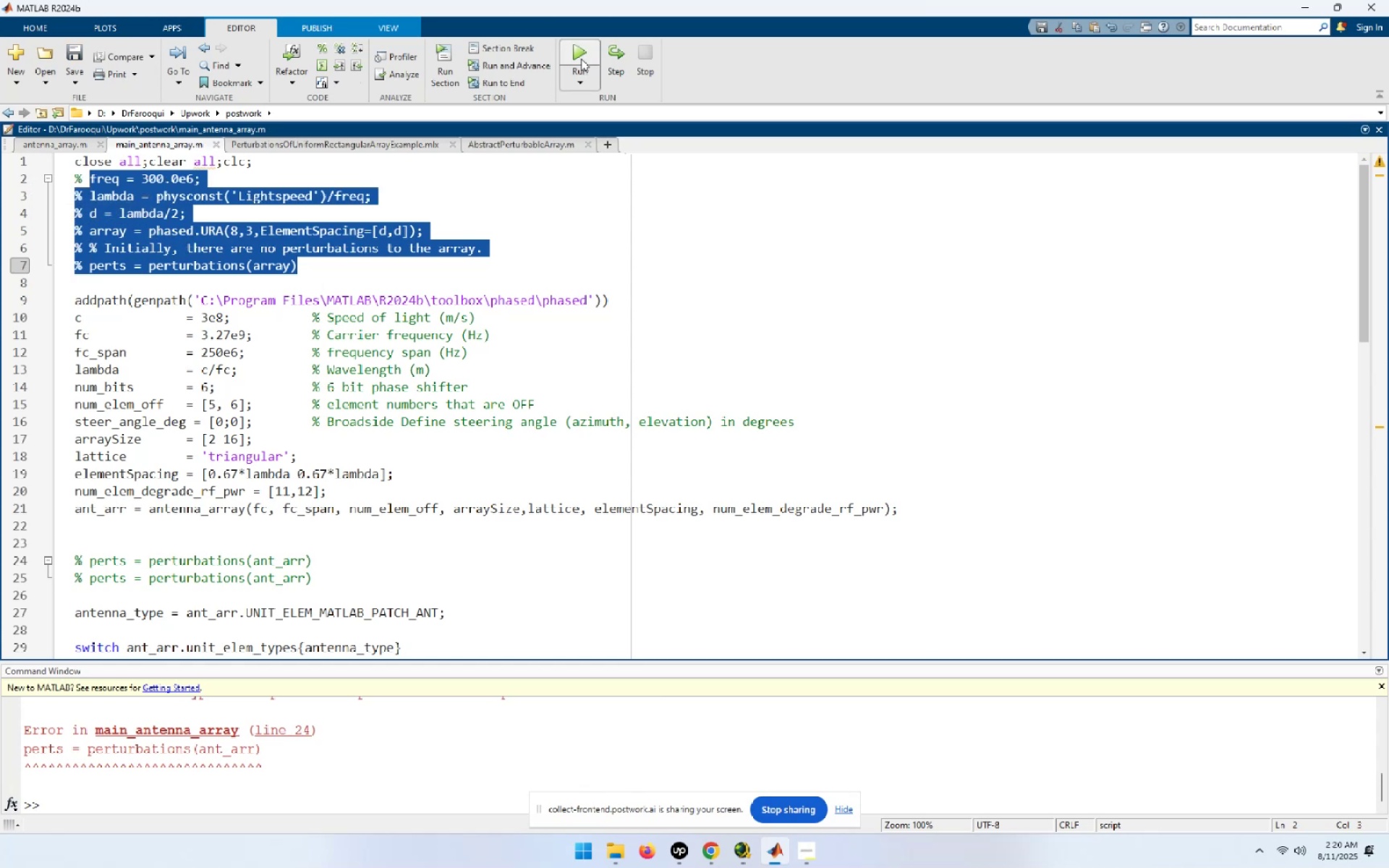 
mouse_move([585, 209])
 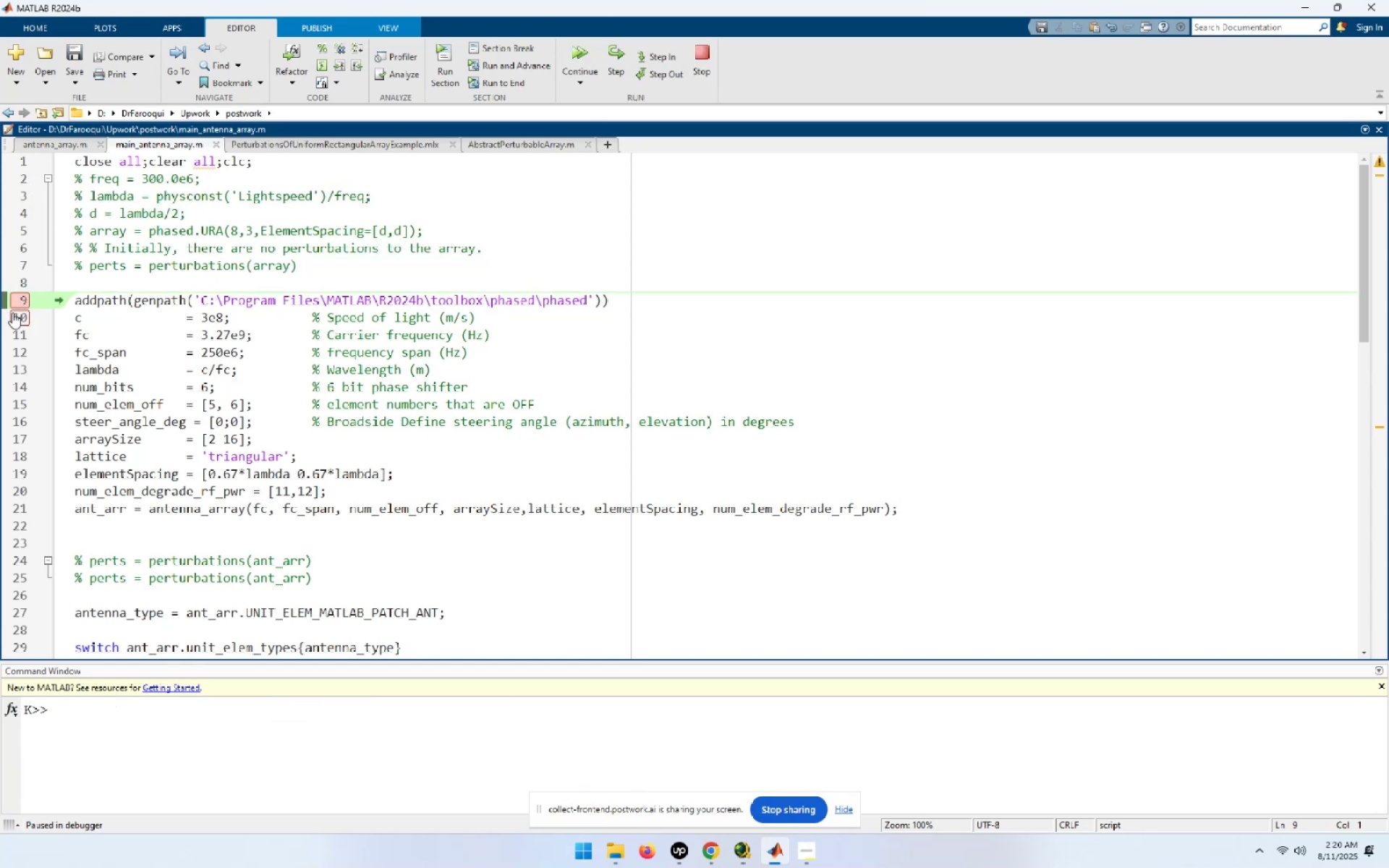 
left_click([18, 301])
 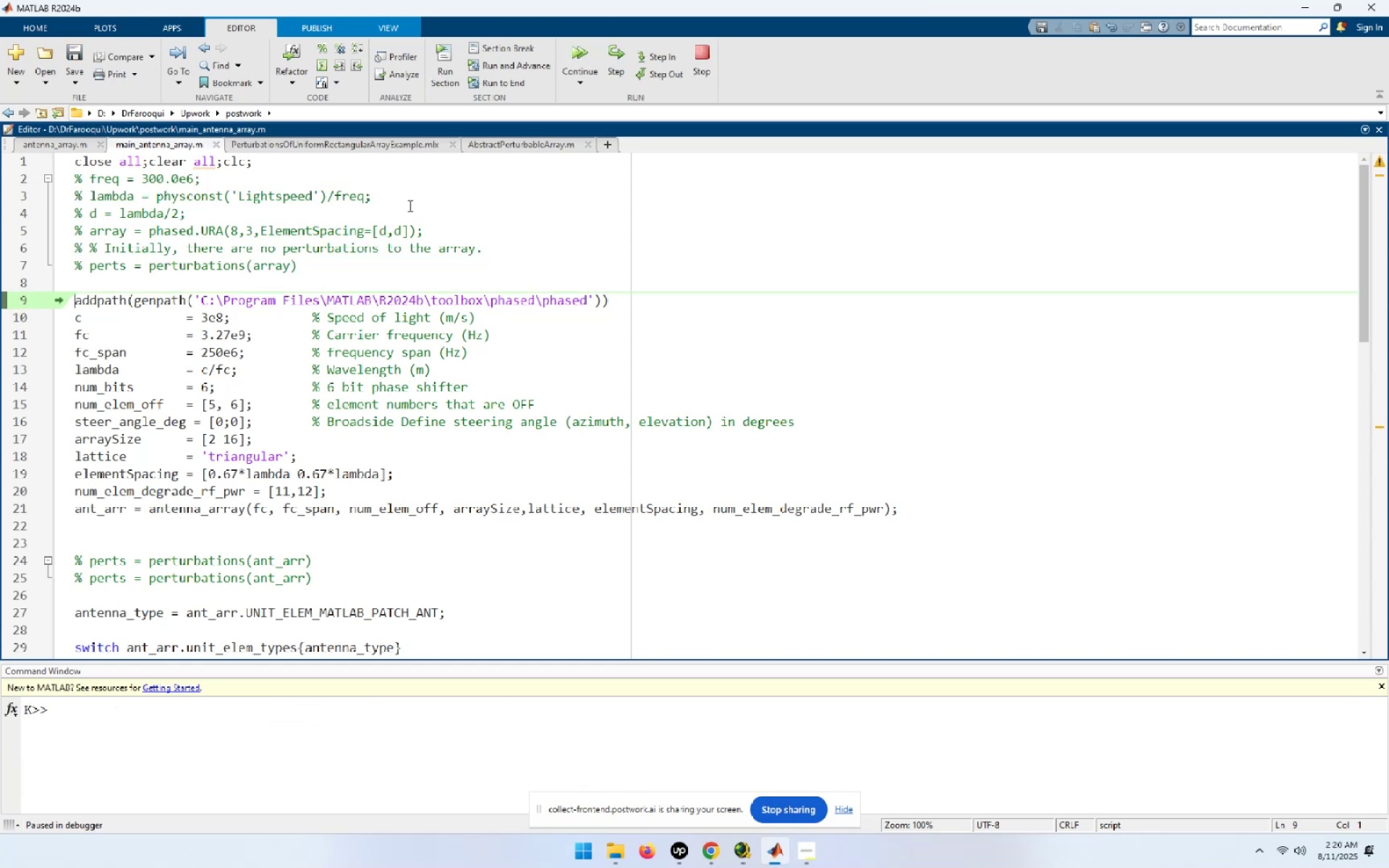 
key(F5)
 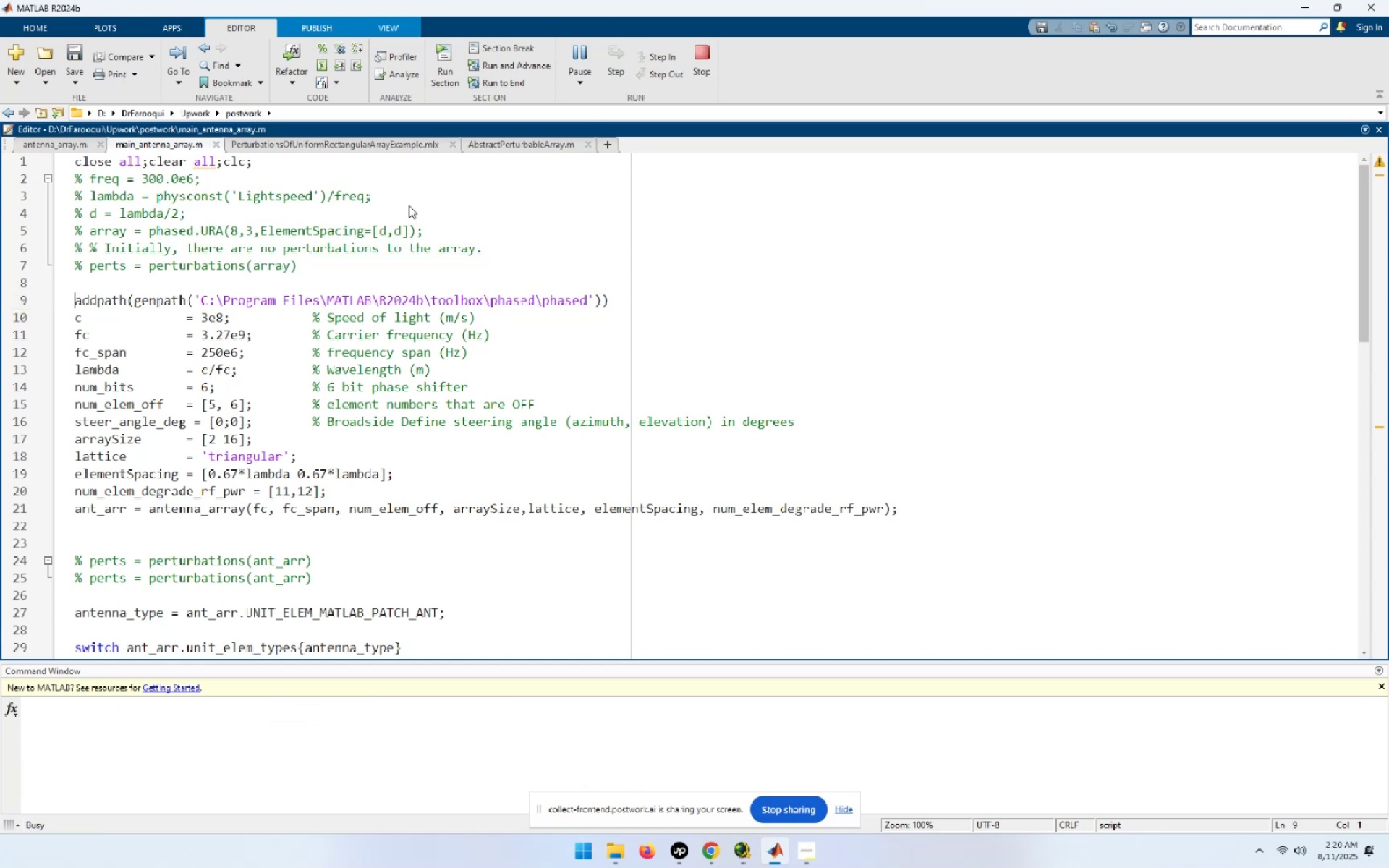 
scroll: coordinate [409, 205], scroll_direction: down, amount: 6.0
 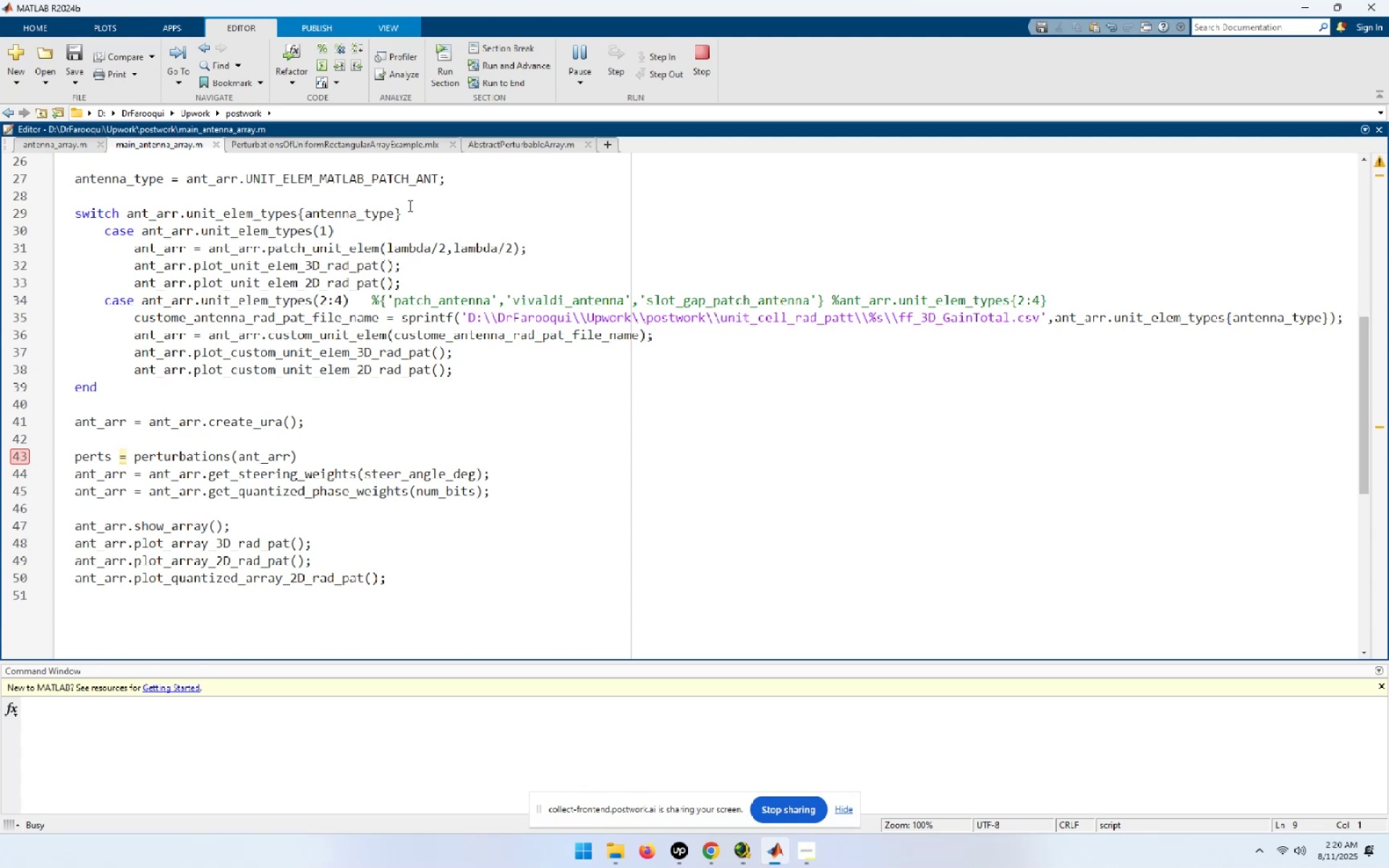 
wait(15.66)
 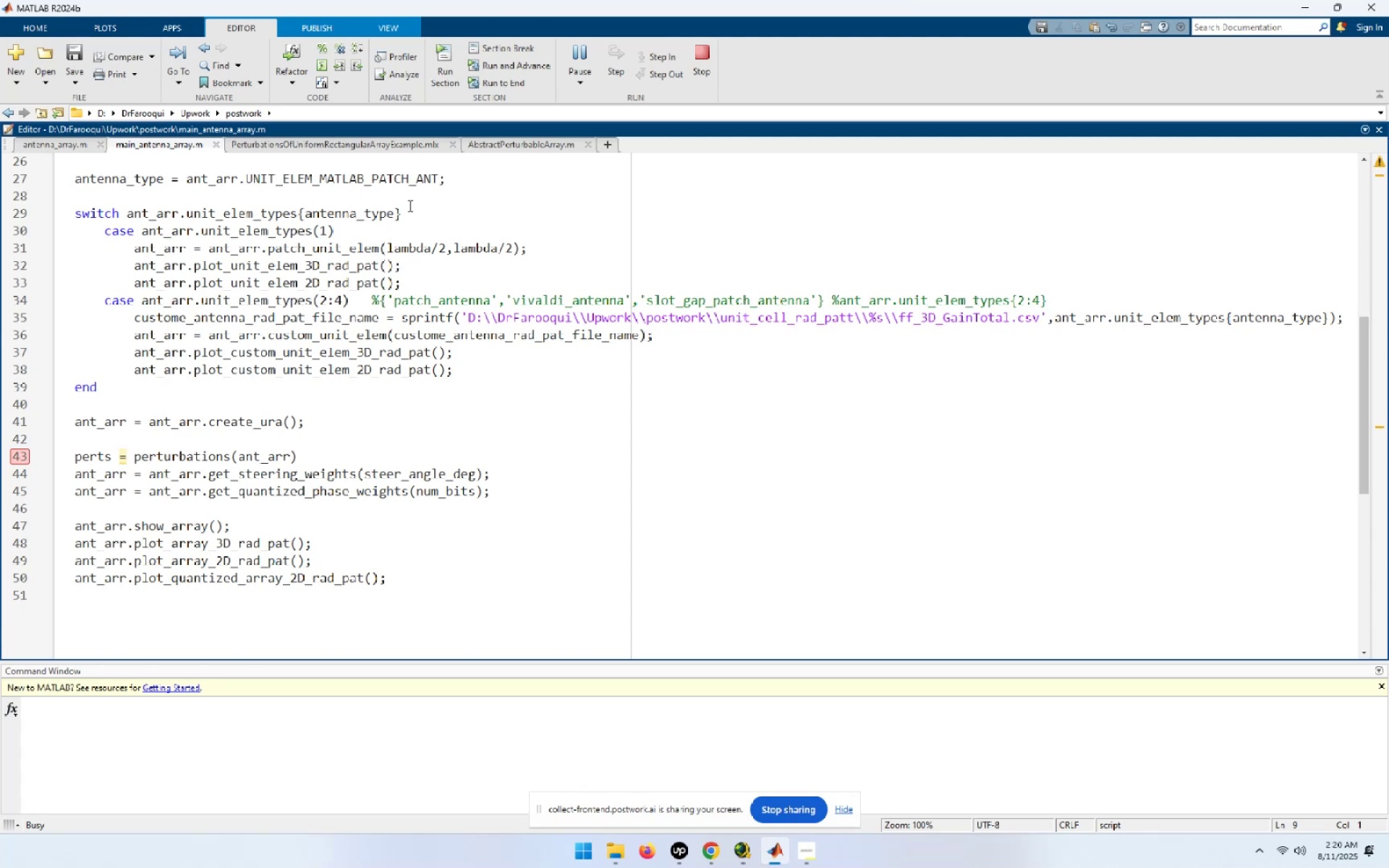 
key(ArrowUp)
 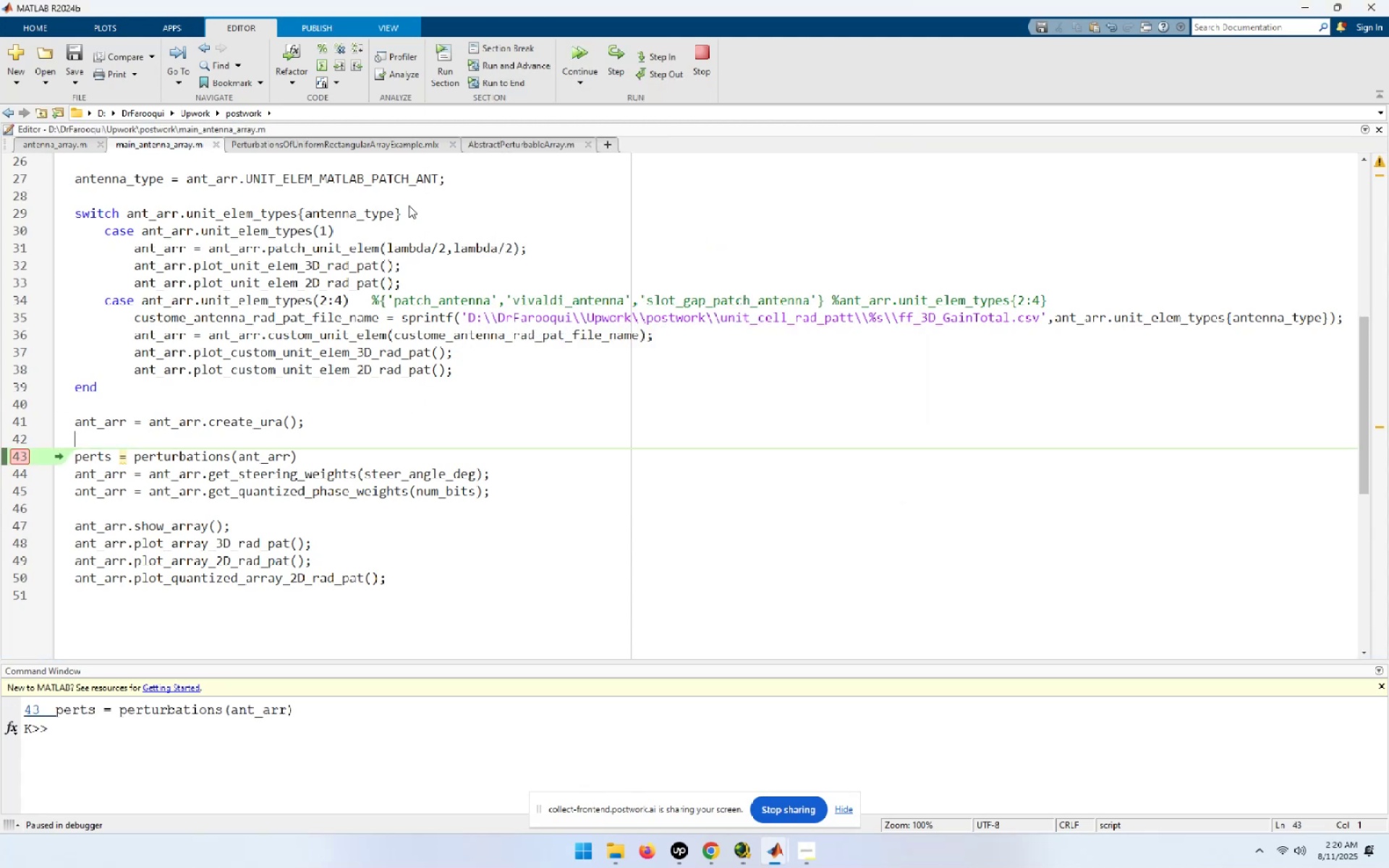 
key(ArrowUp)
 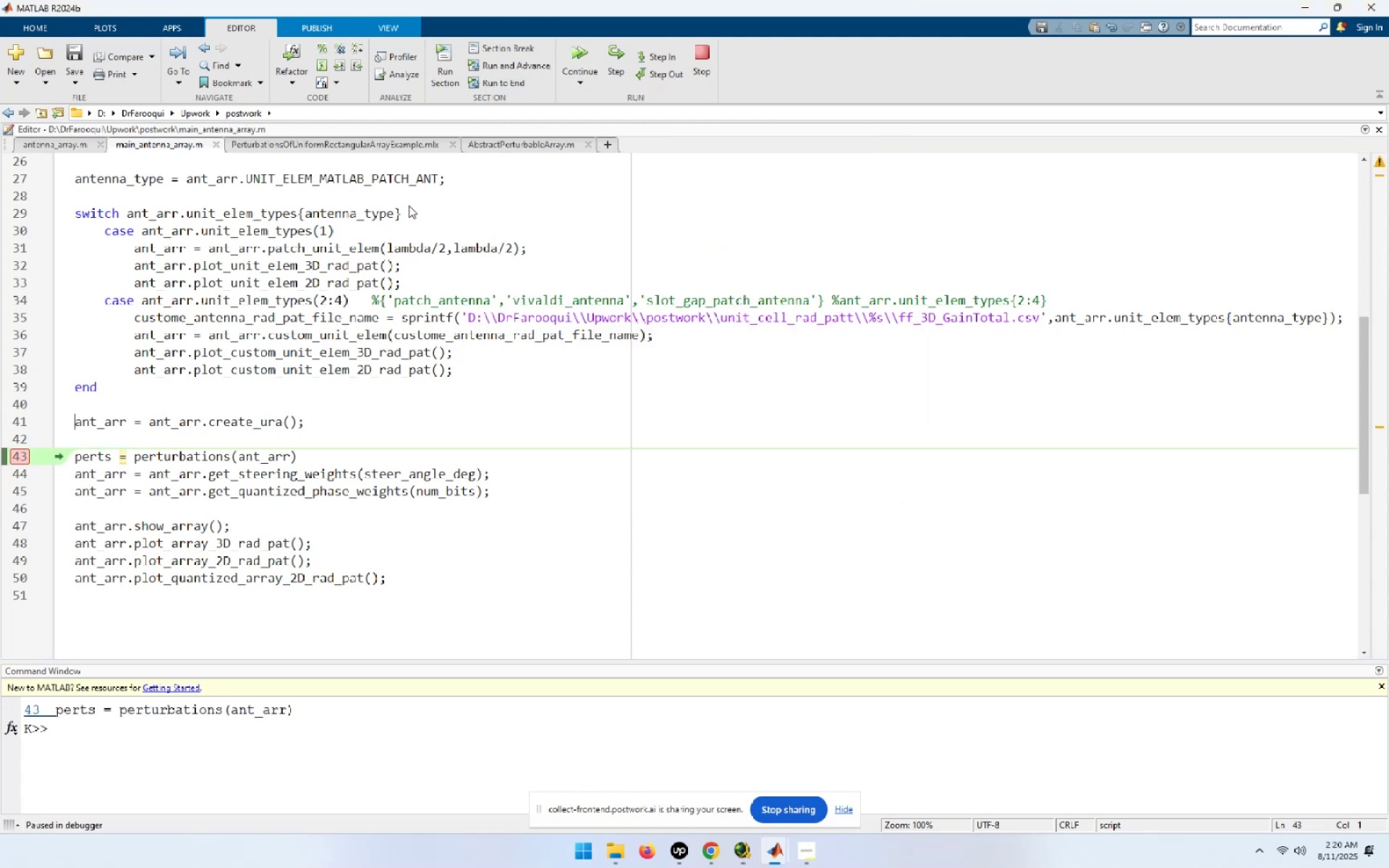 
key(Shift+ArrowRight)
 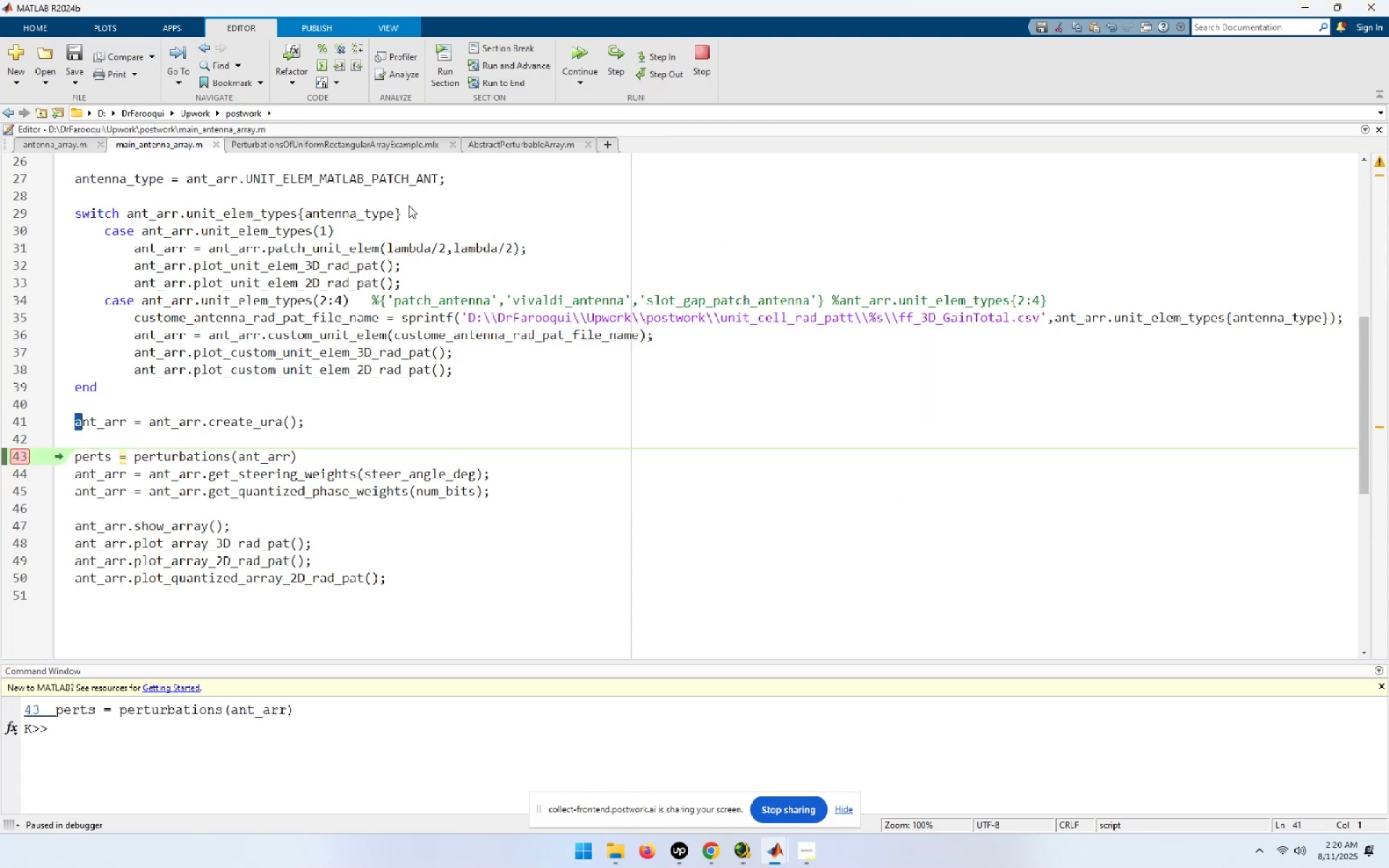 
key(Shift+ArrowRight)
 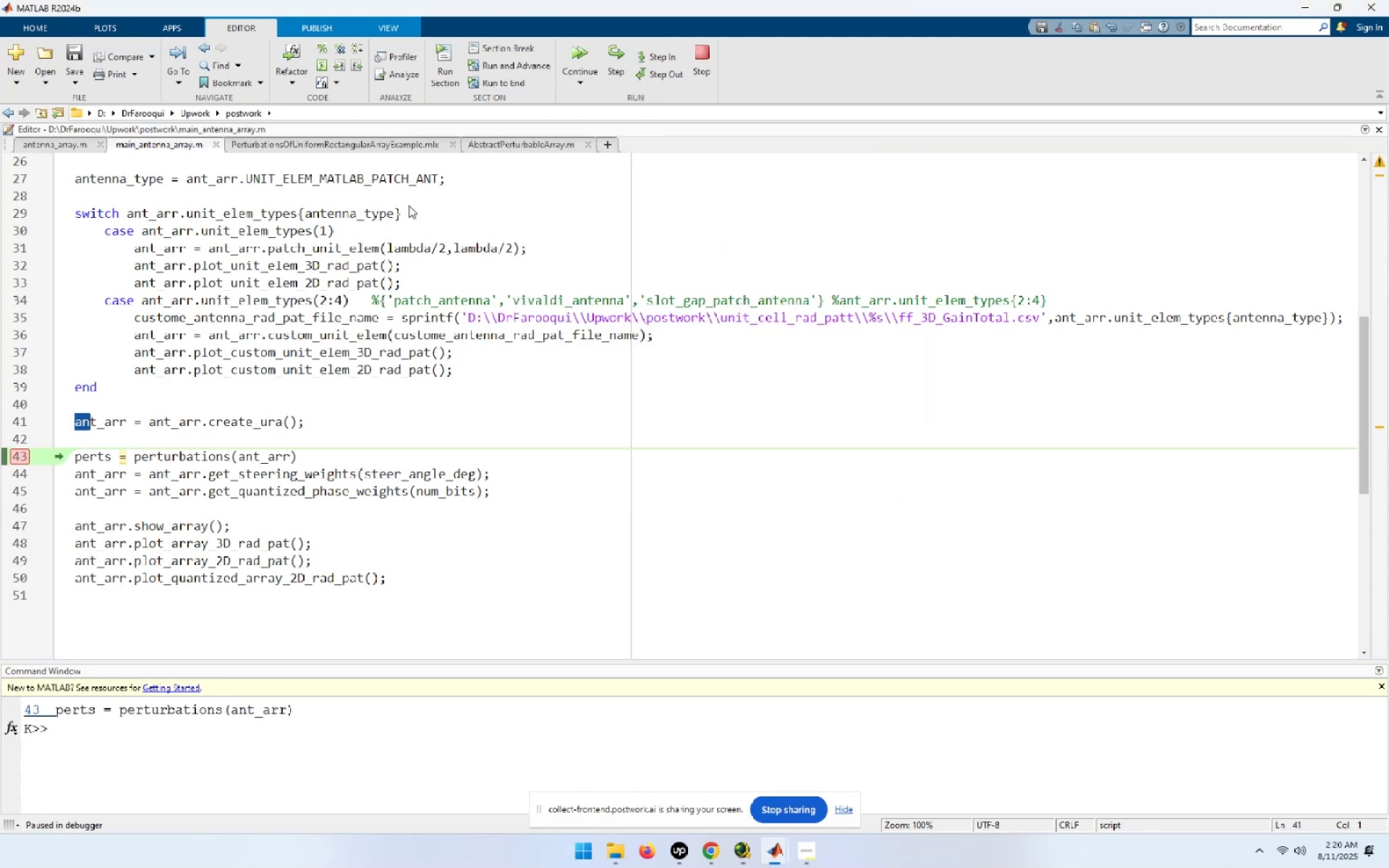 
key(Shift+ArrowRight)
 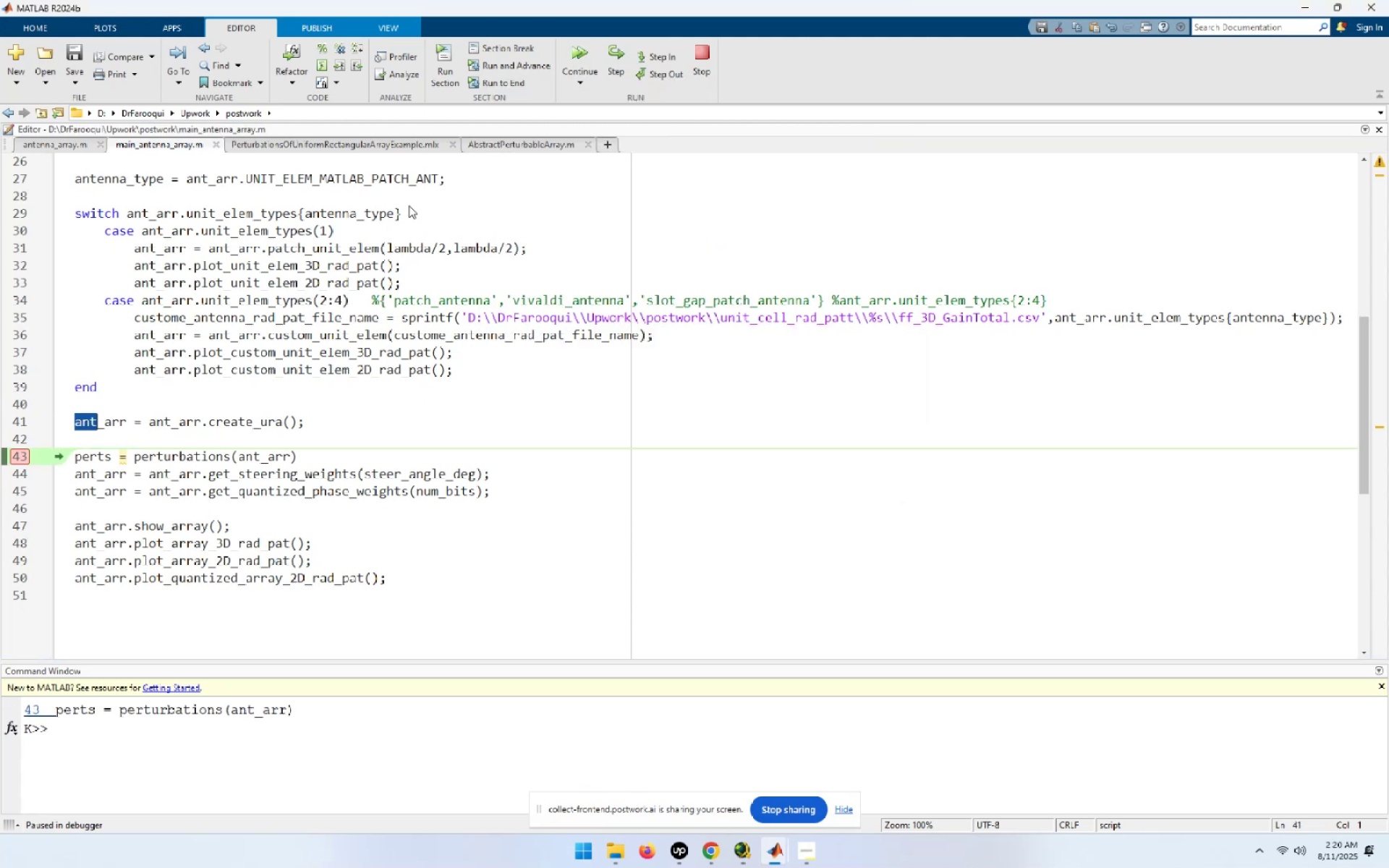 
key(Shift+ArrowRight)
 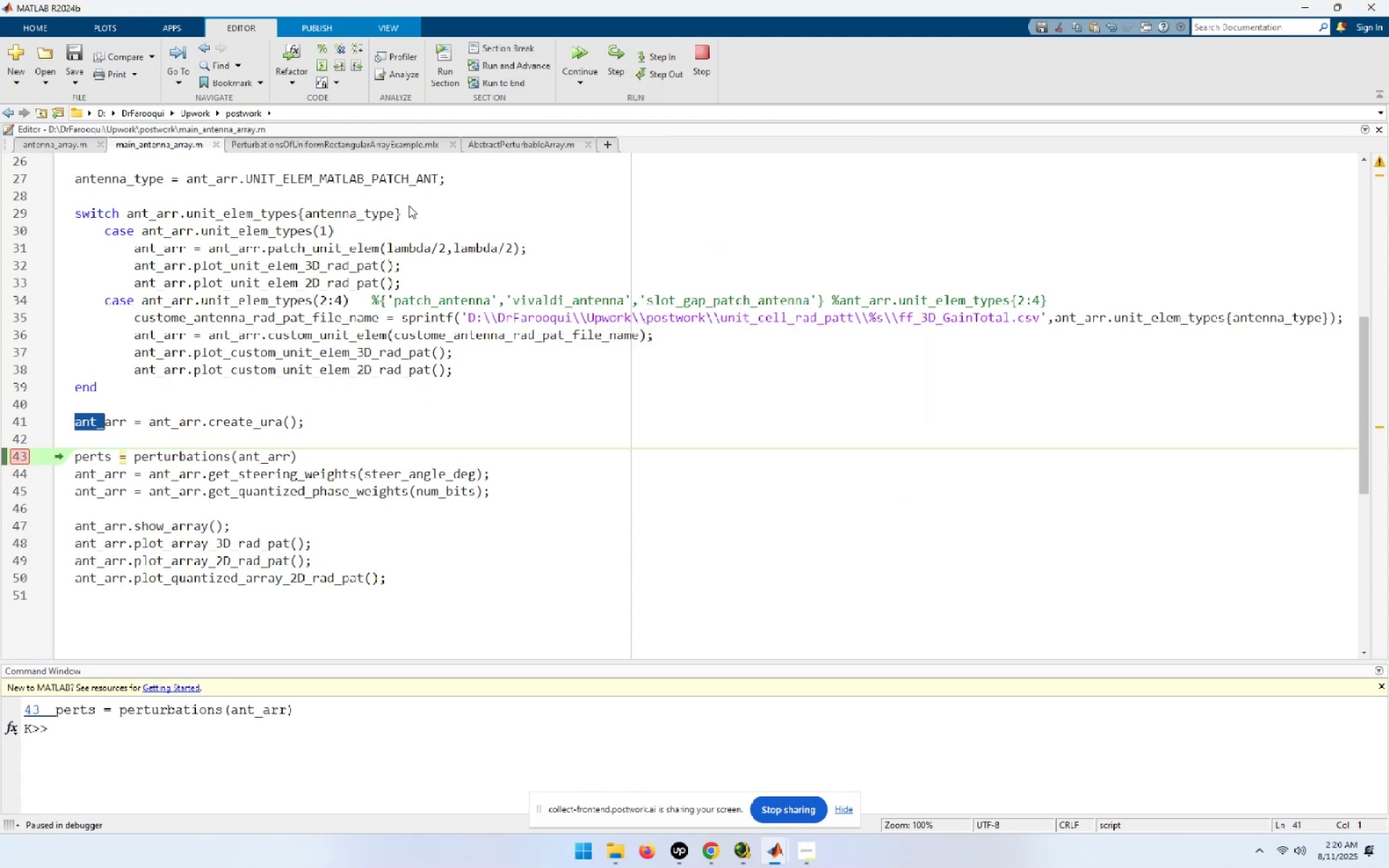 
key(Shift+ArrowRight)
 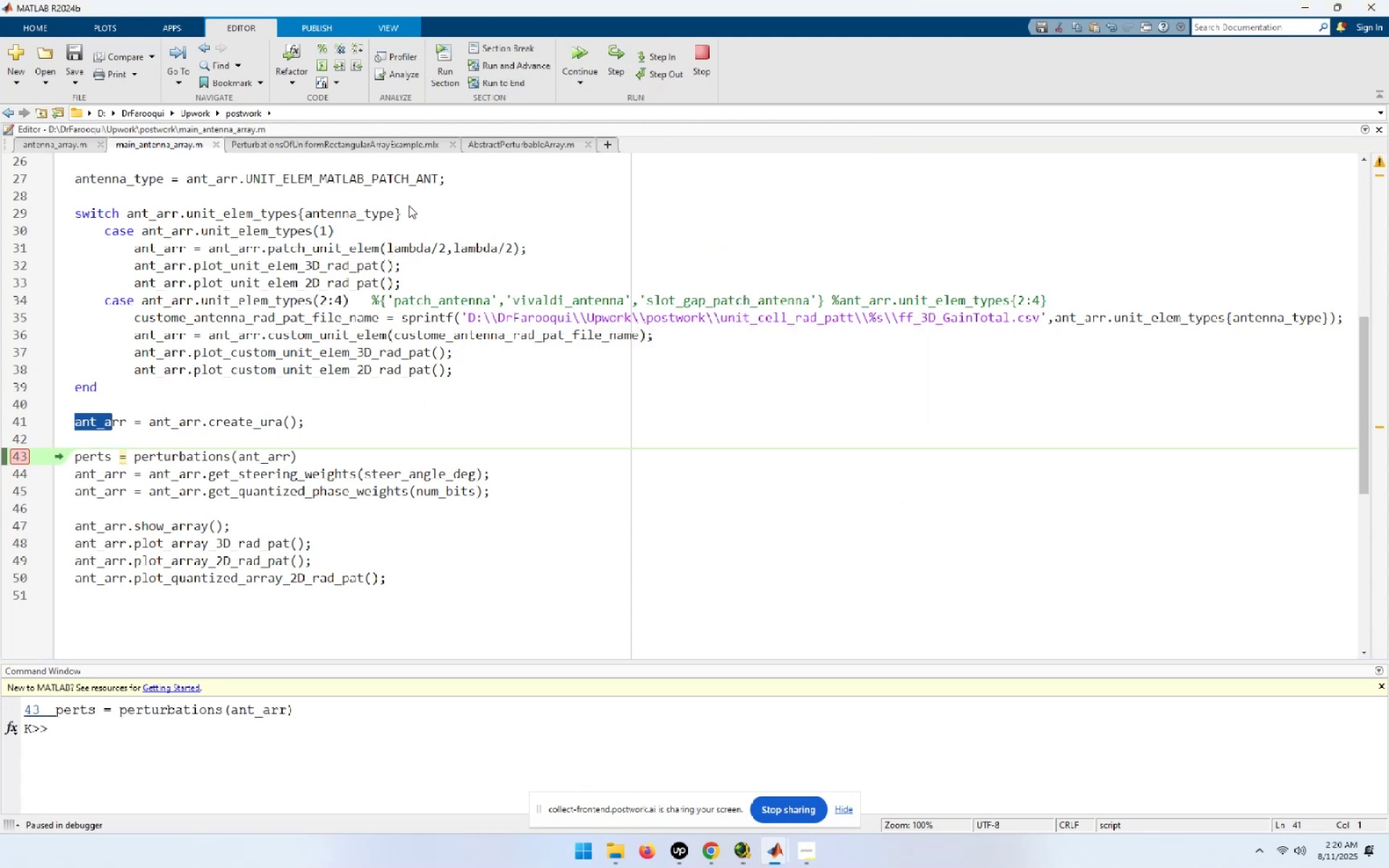 
key(Shift+ArrowRight)
 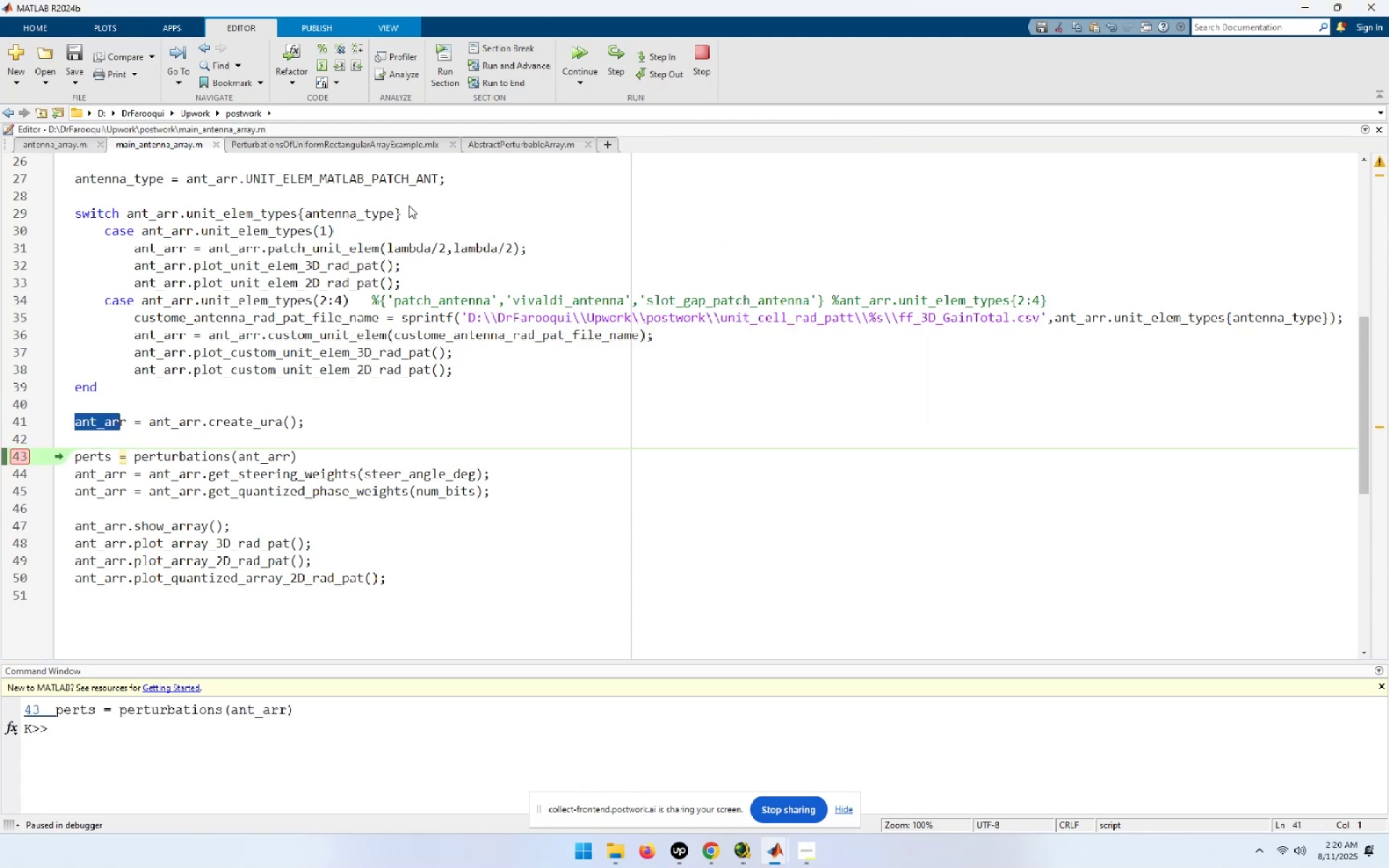 
key(Shift+ArrowRight)
 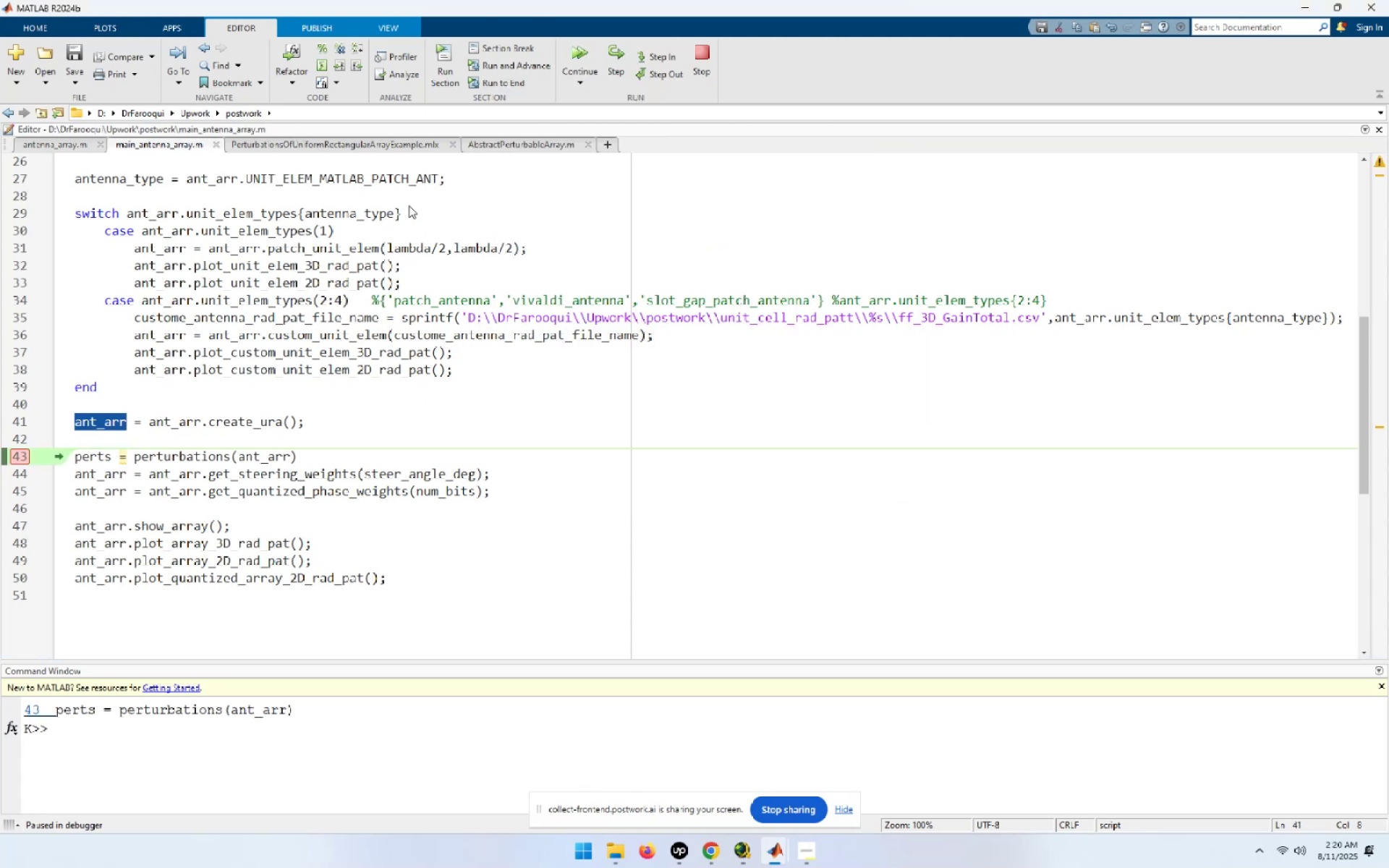 
key(F9)
 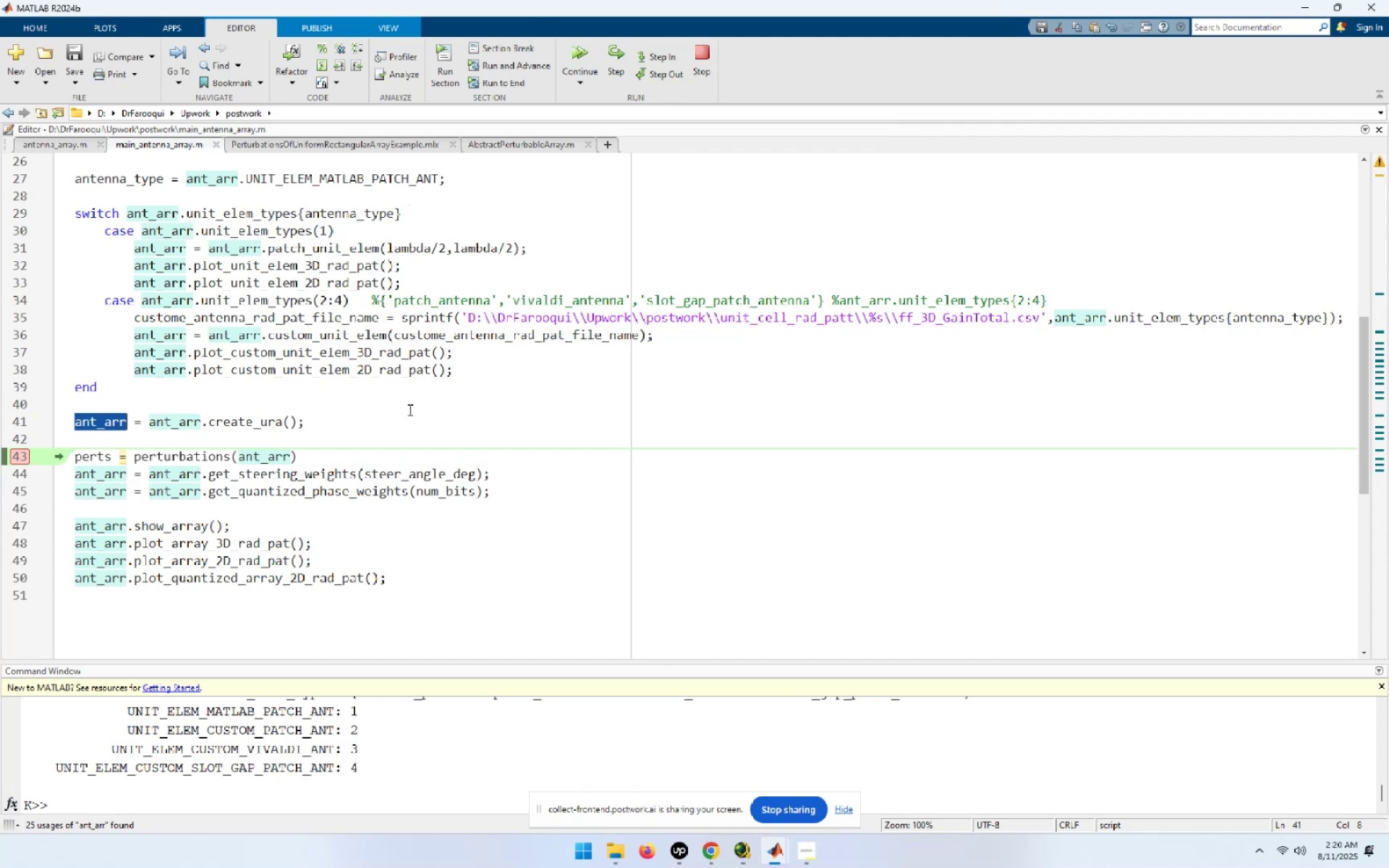 
scroll: coordinate [413, 743], scroll_direction: up, amount: 2.0
 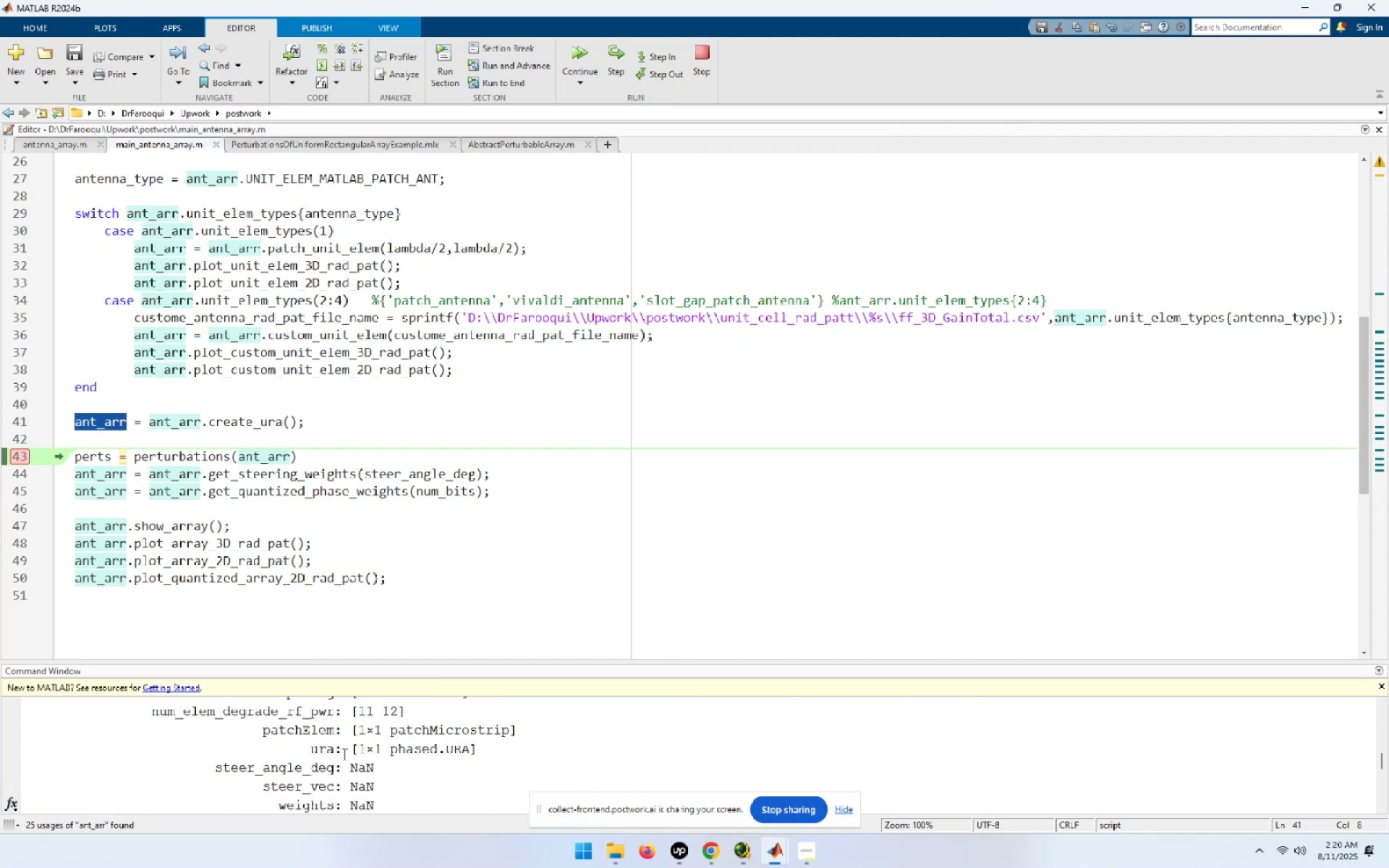 
left_click_drag(start_coordinate=[331, 752], to_coordinate=[307, 752])
 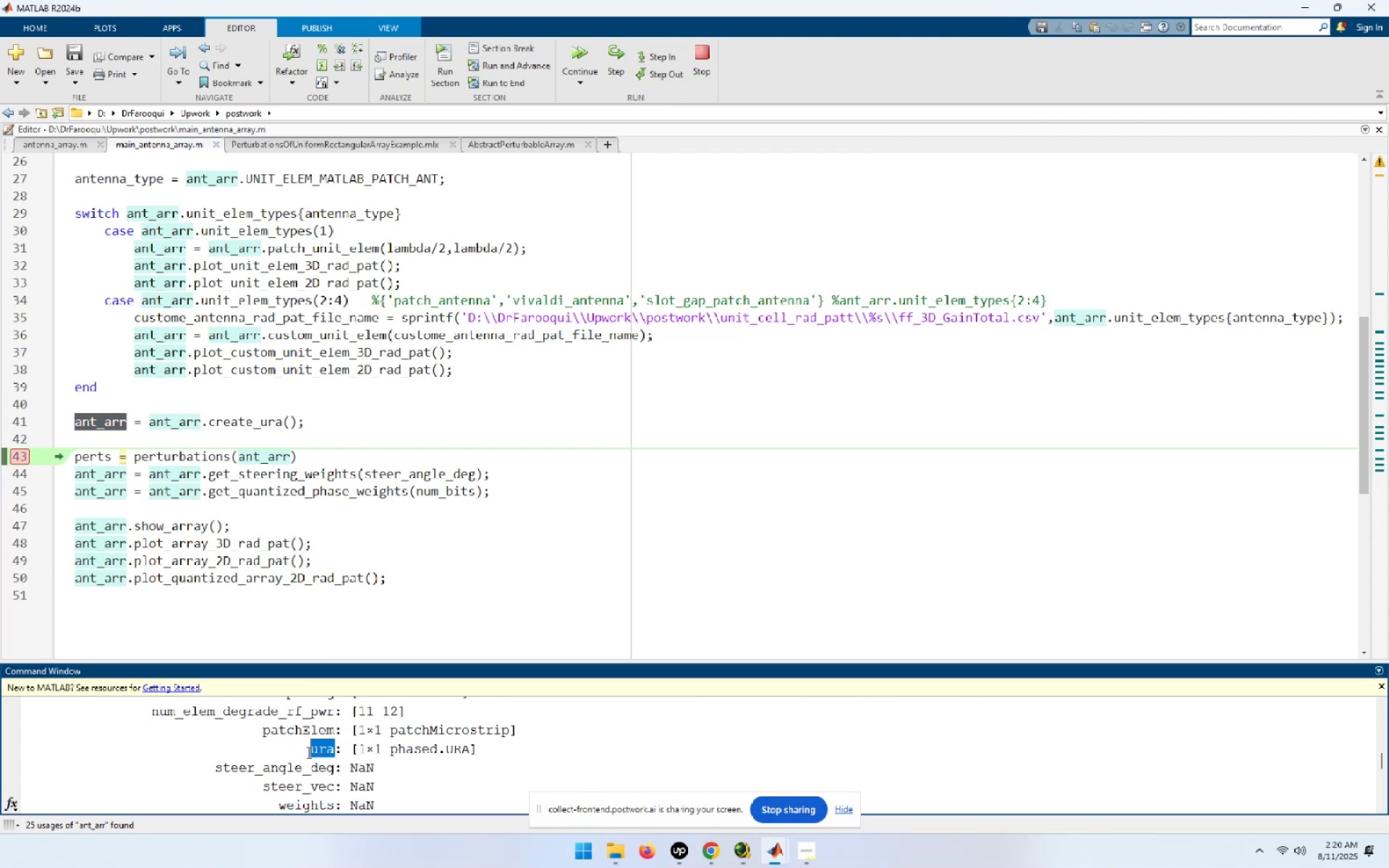 
key(Control+C)
 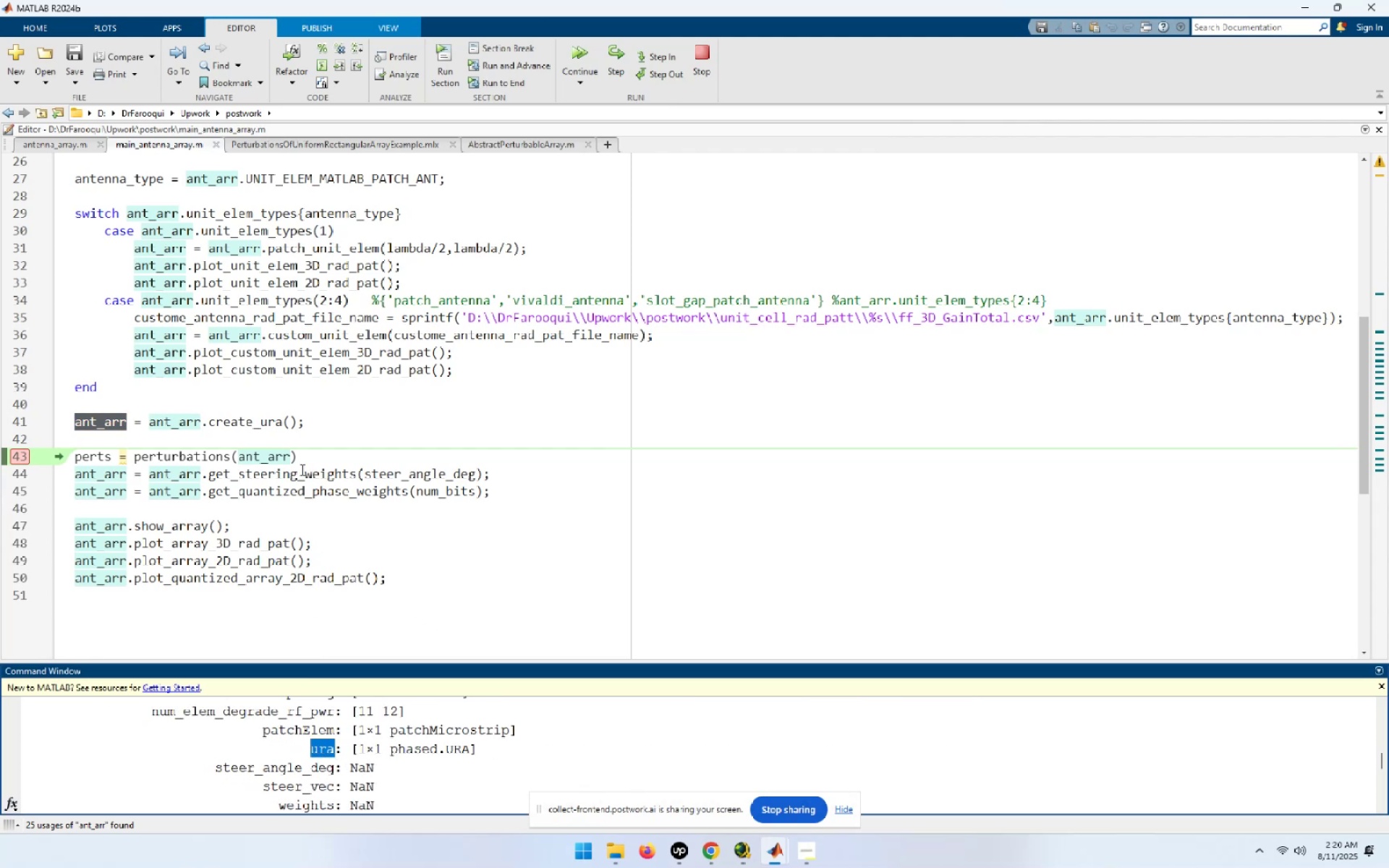 
left_click([289, 450])
 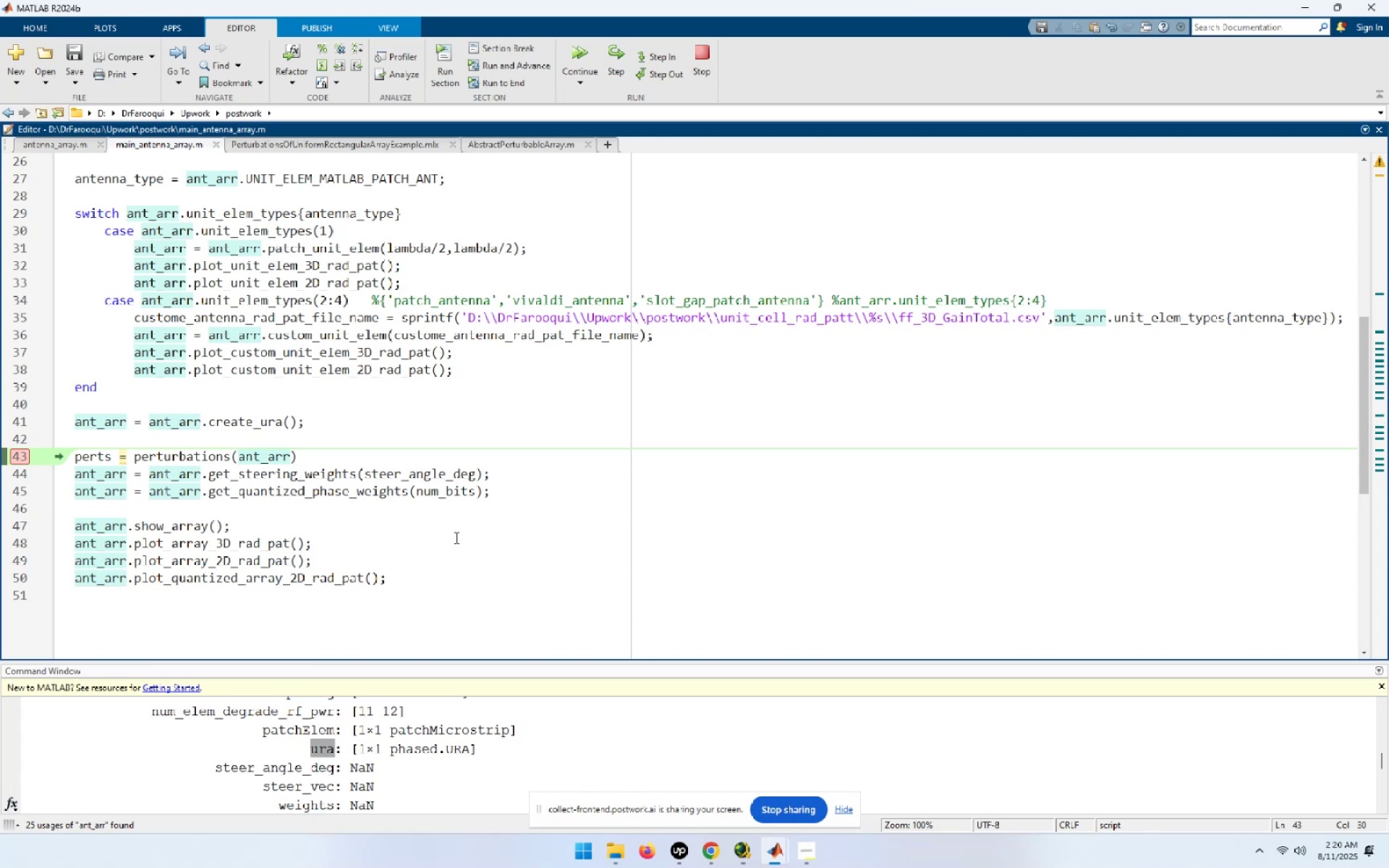 
key(NumpadDecimal)
 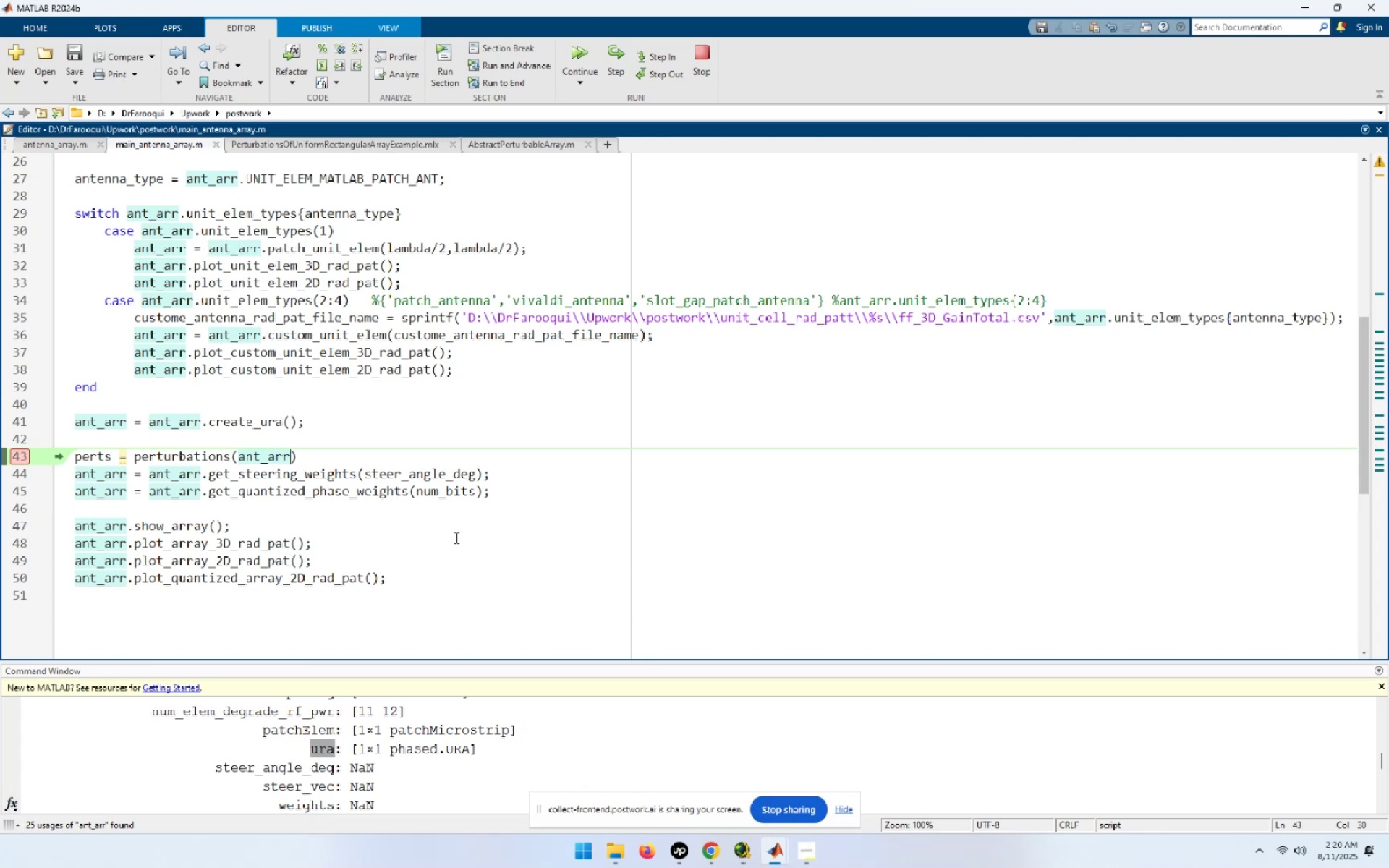 
key(Control+ControlLeft)
 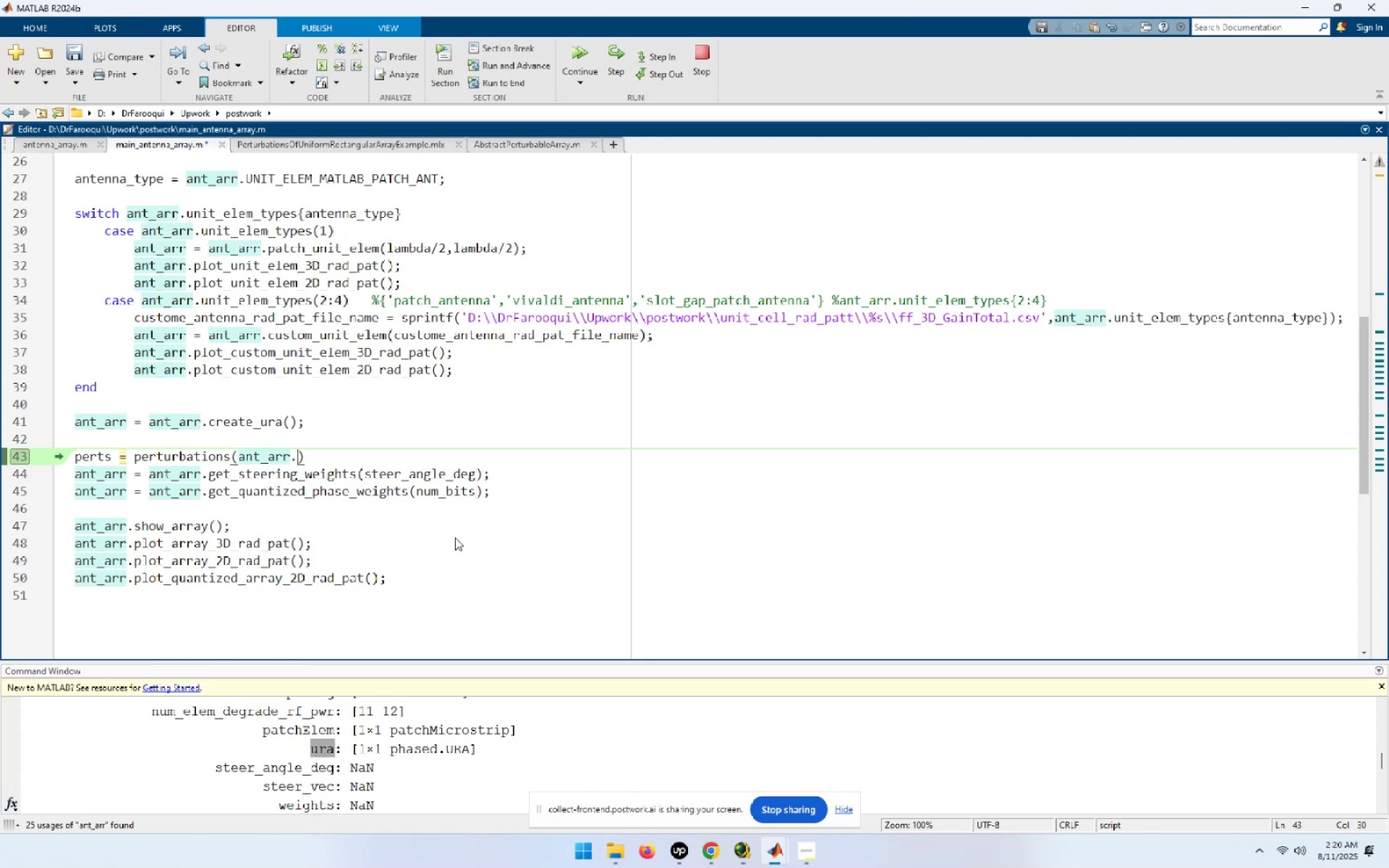 
key(Control+V)
 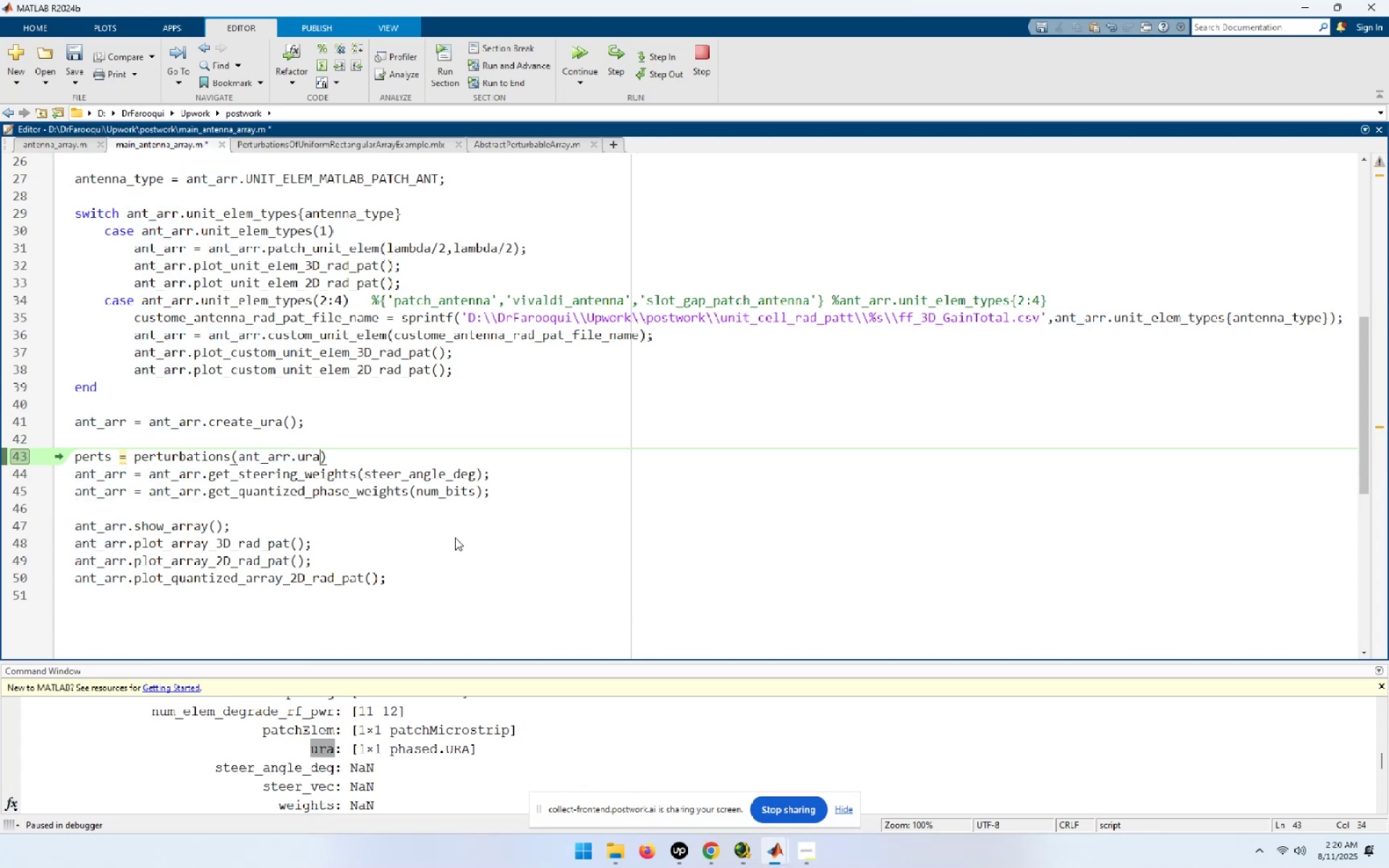 
key(Home)
 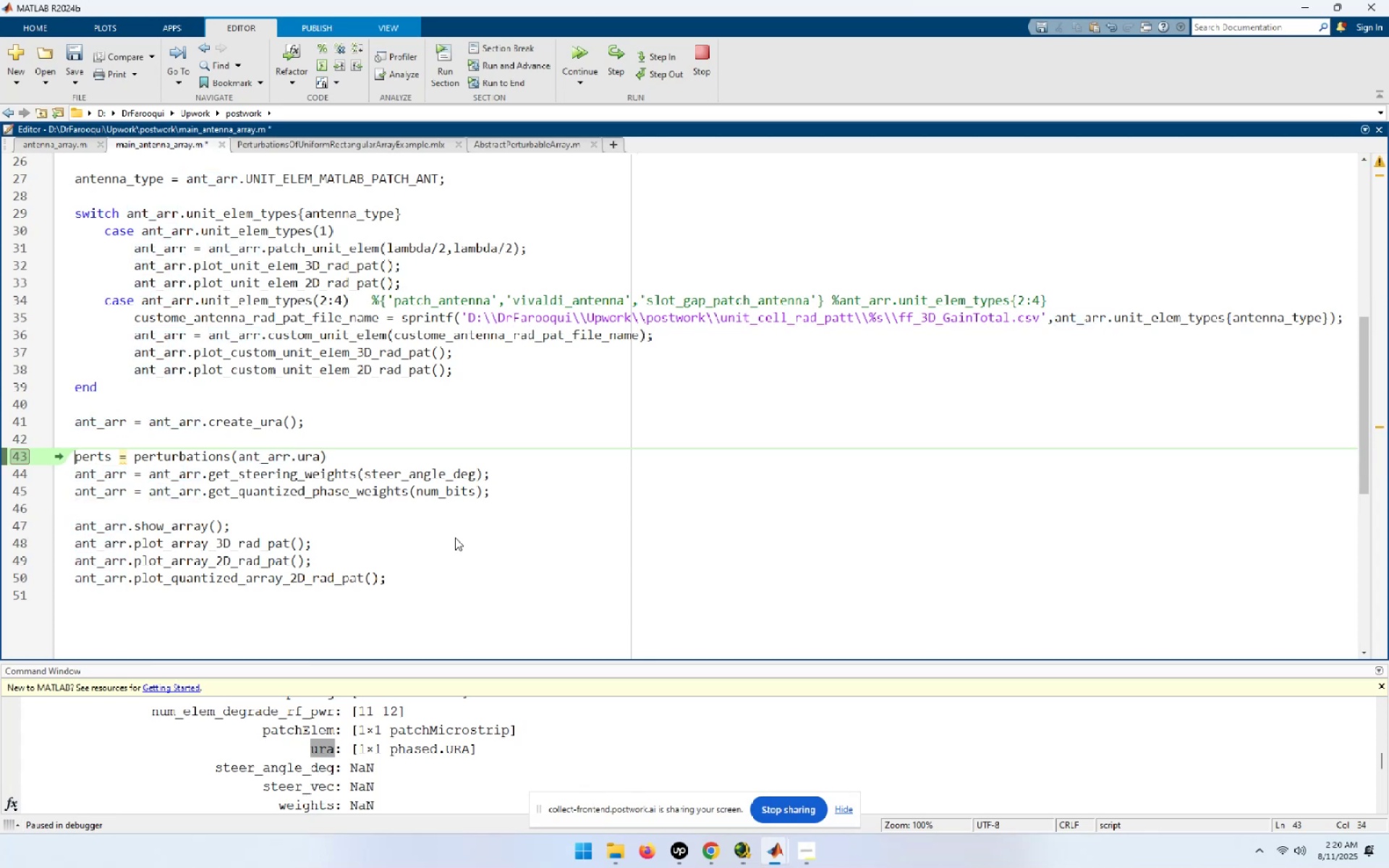 
key(Shift+End)
 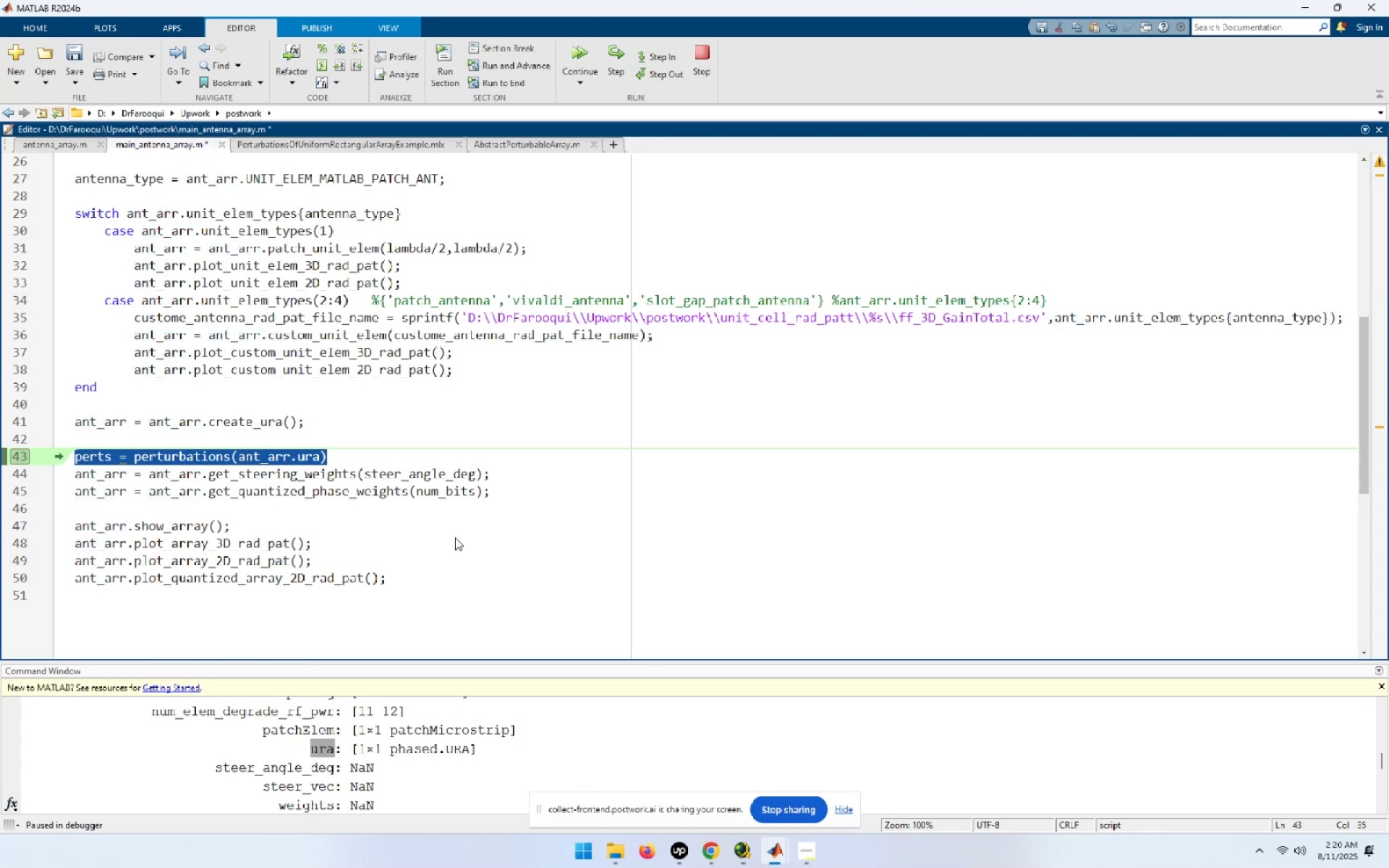 
key(F9)
 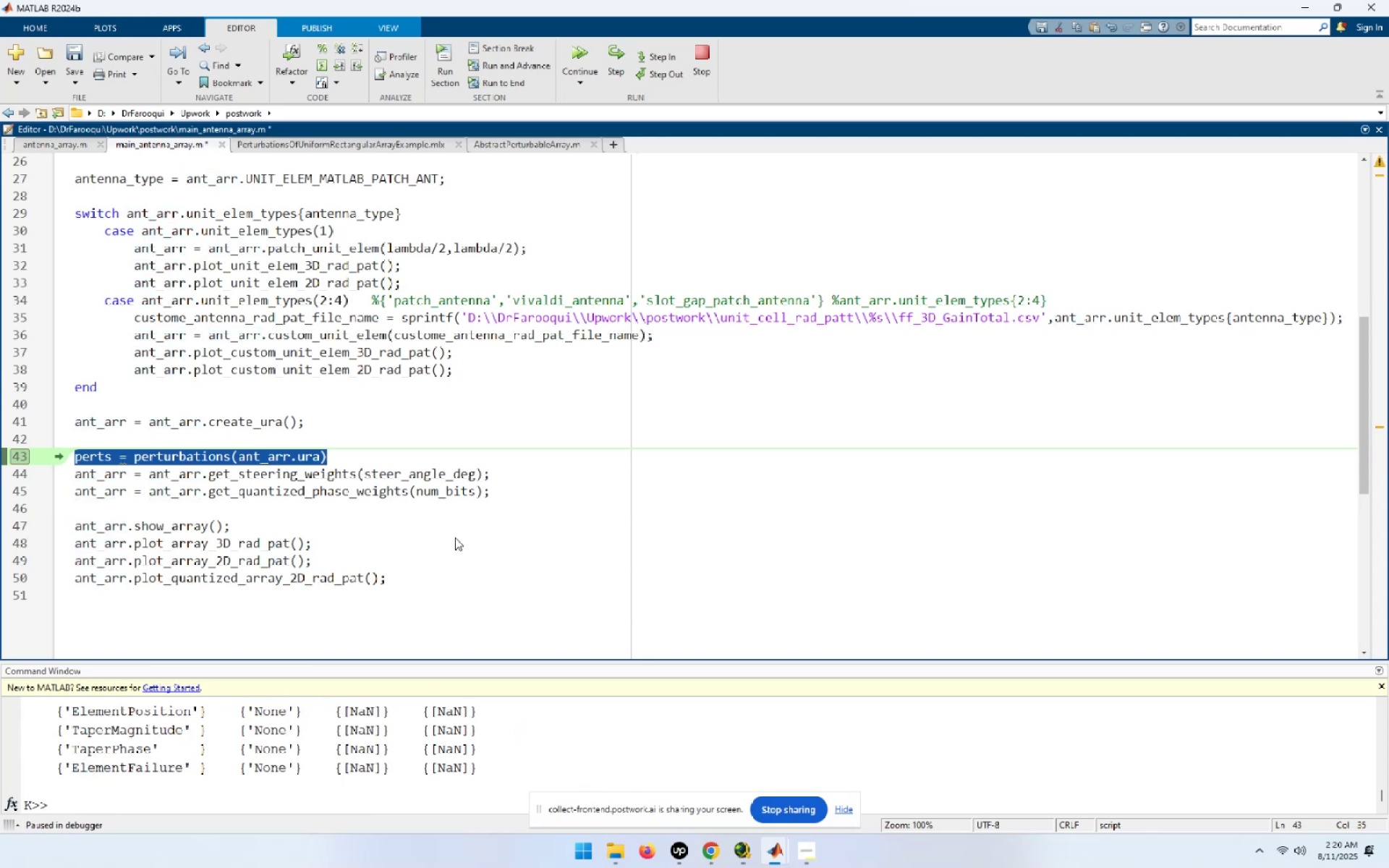 
scroll: coordinate [454, 401], scroll_direction: up, amount: 17.0
 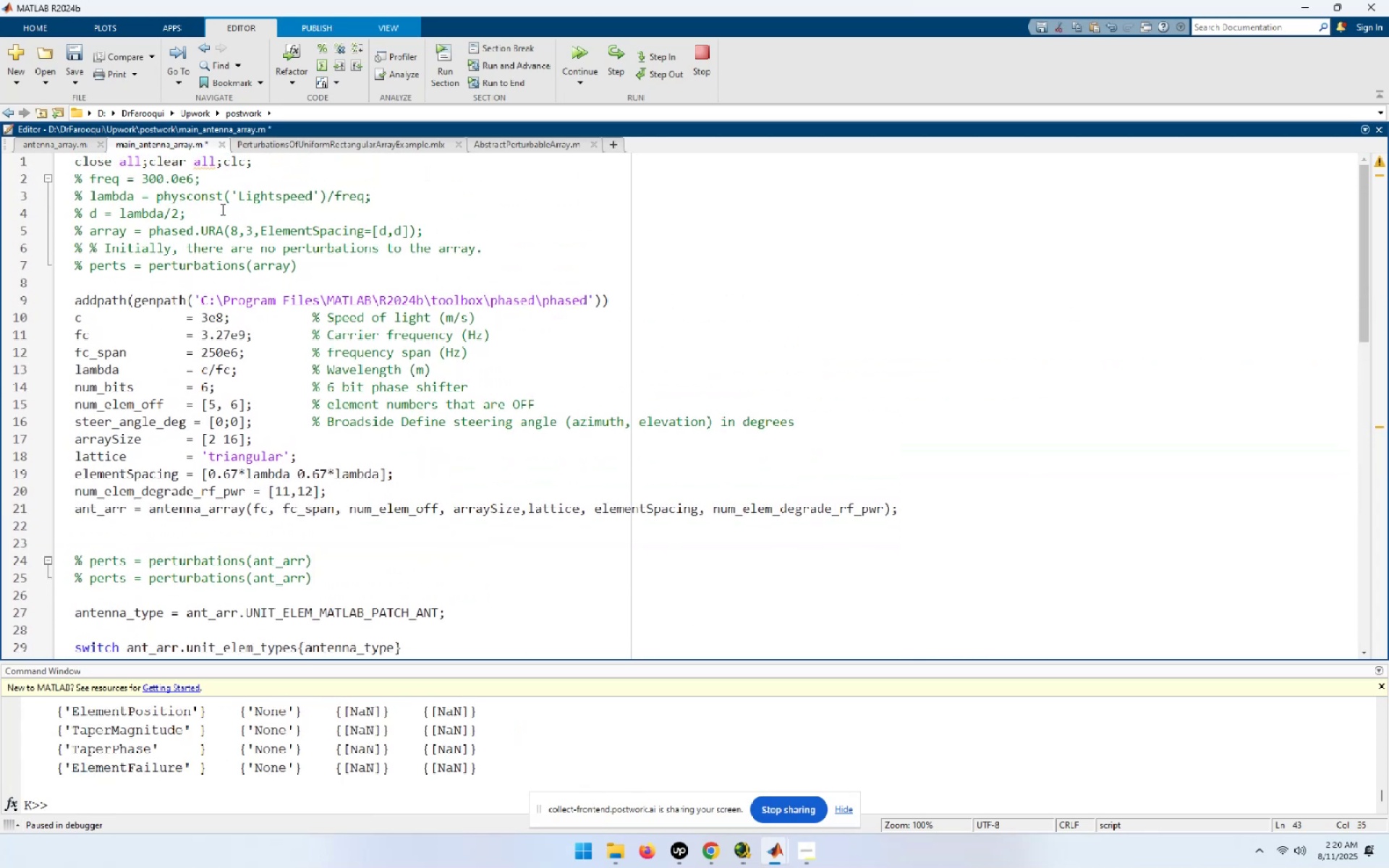 
left_click([221, 179])
 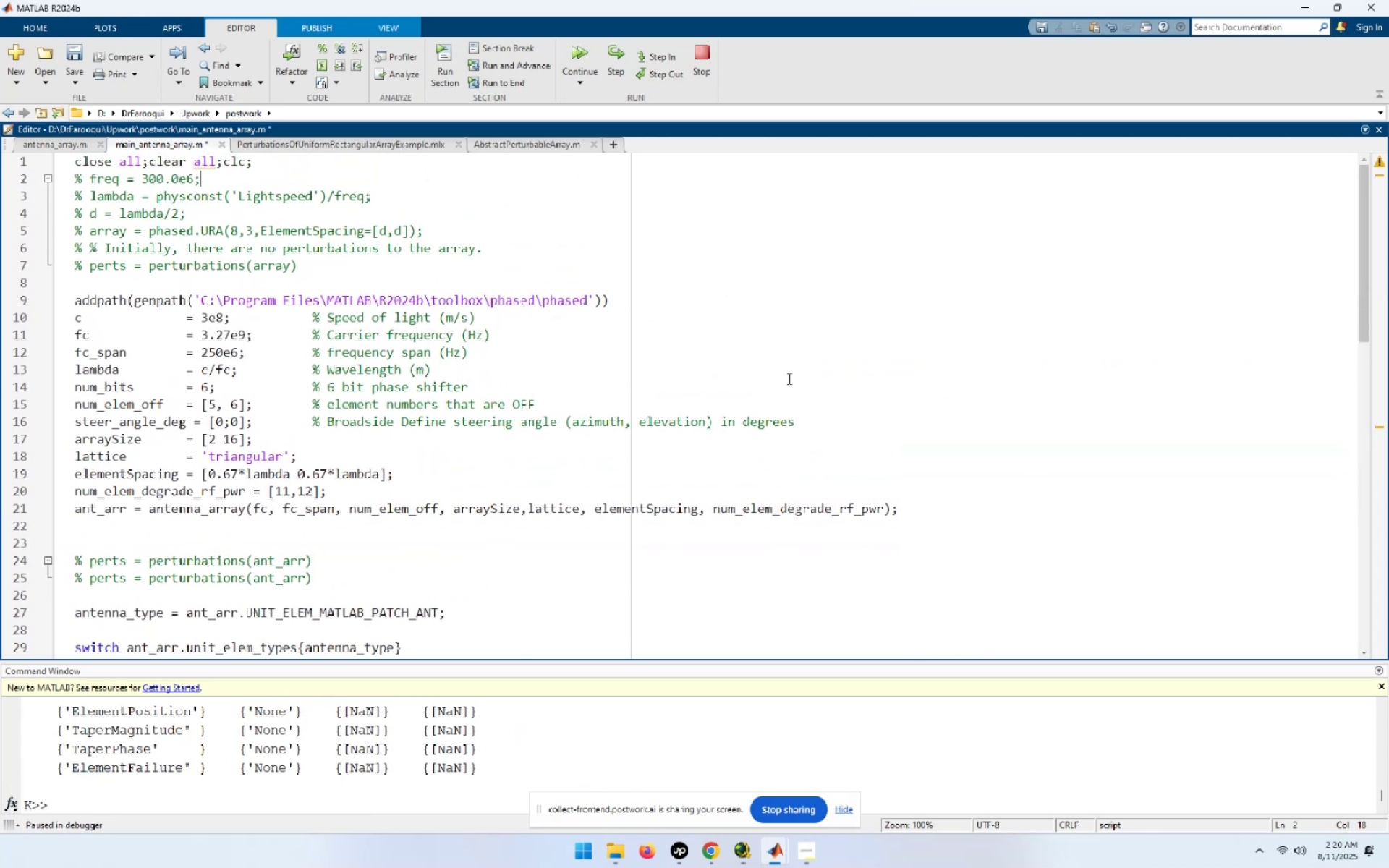 
key(Home)
 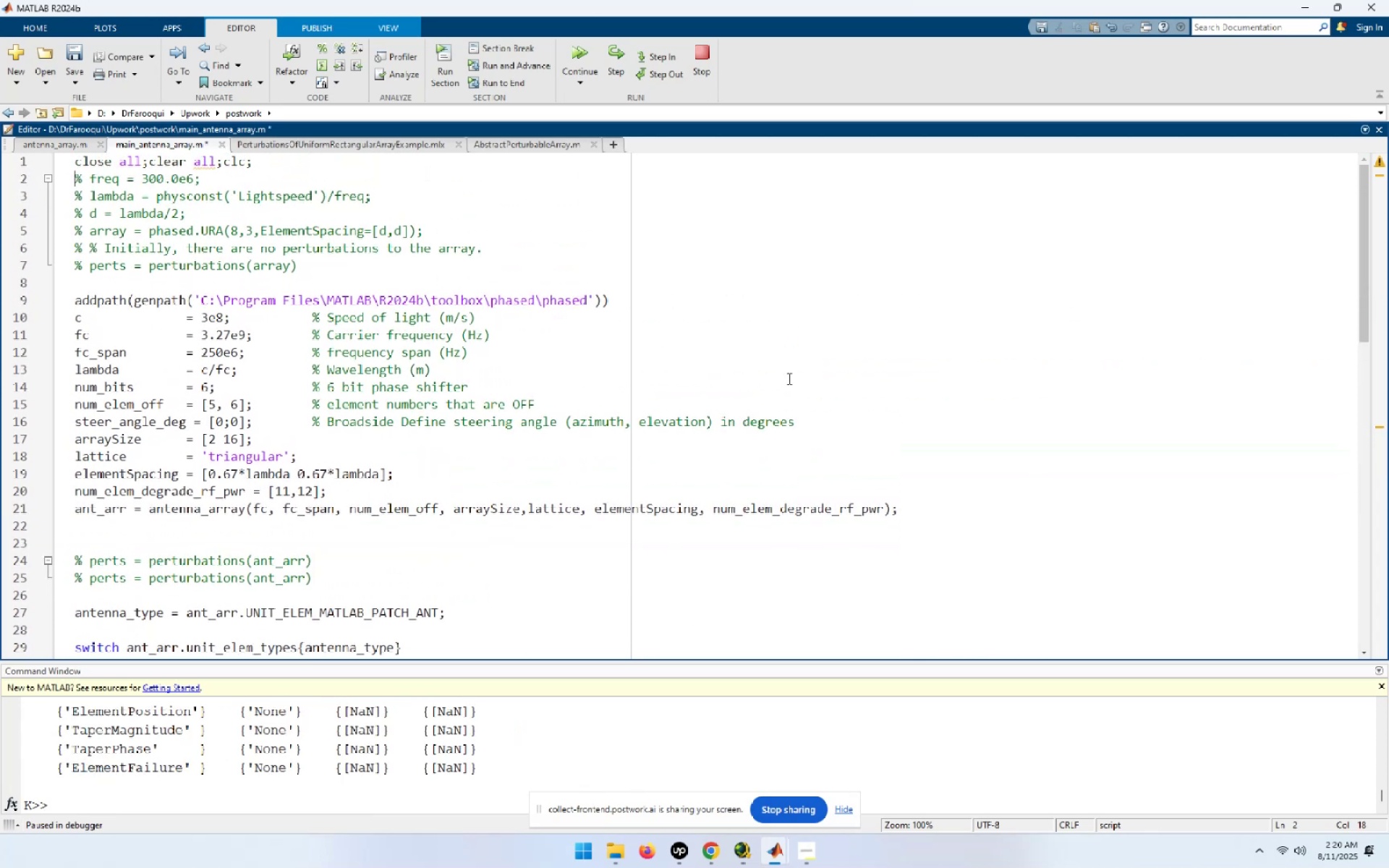 
key(Shift+End)
 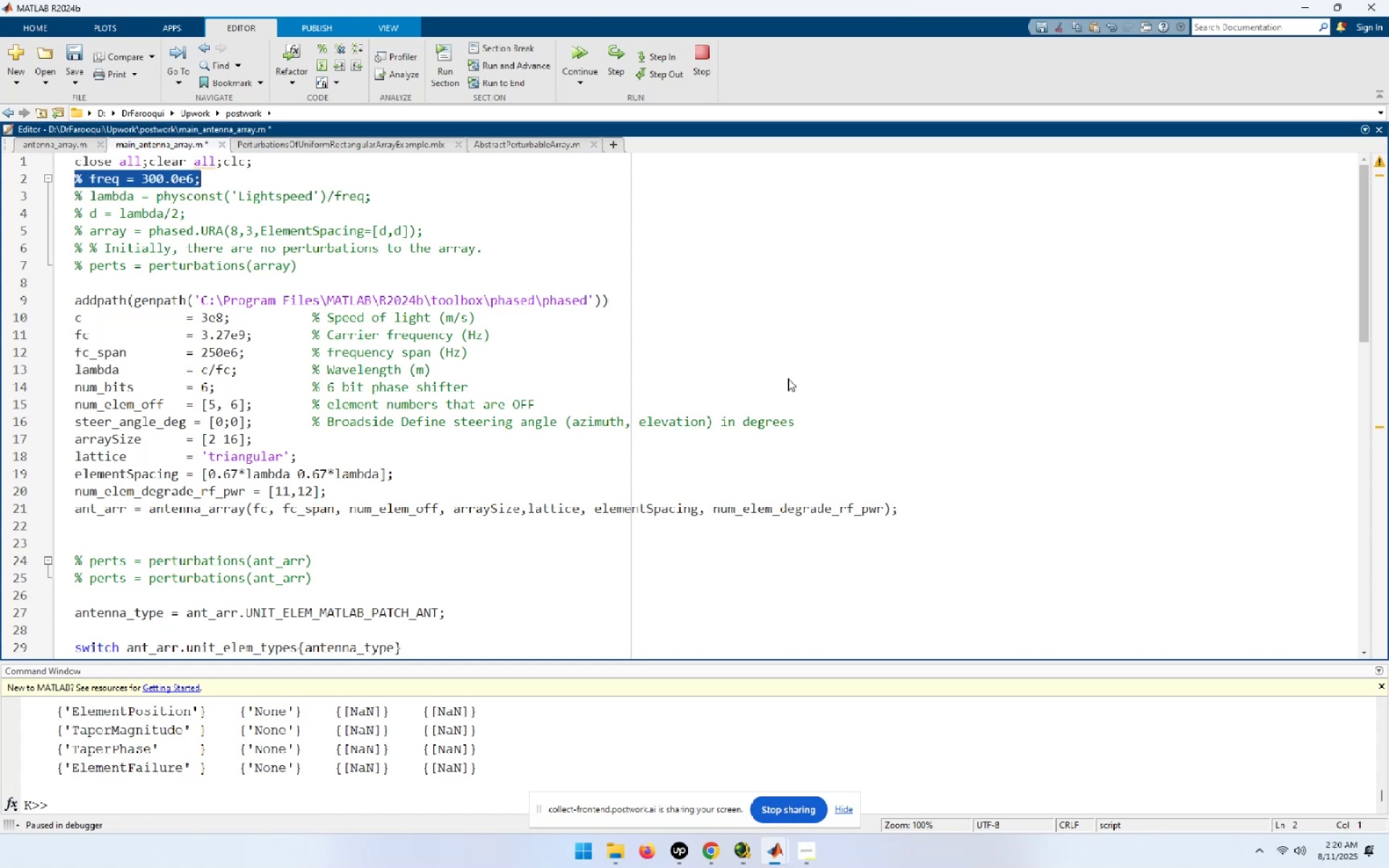 
key(Shift+ArrowDown)
 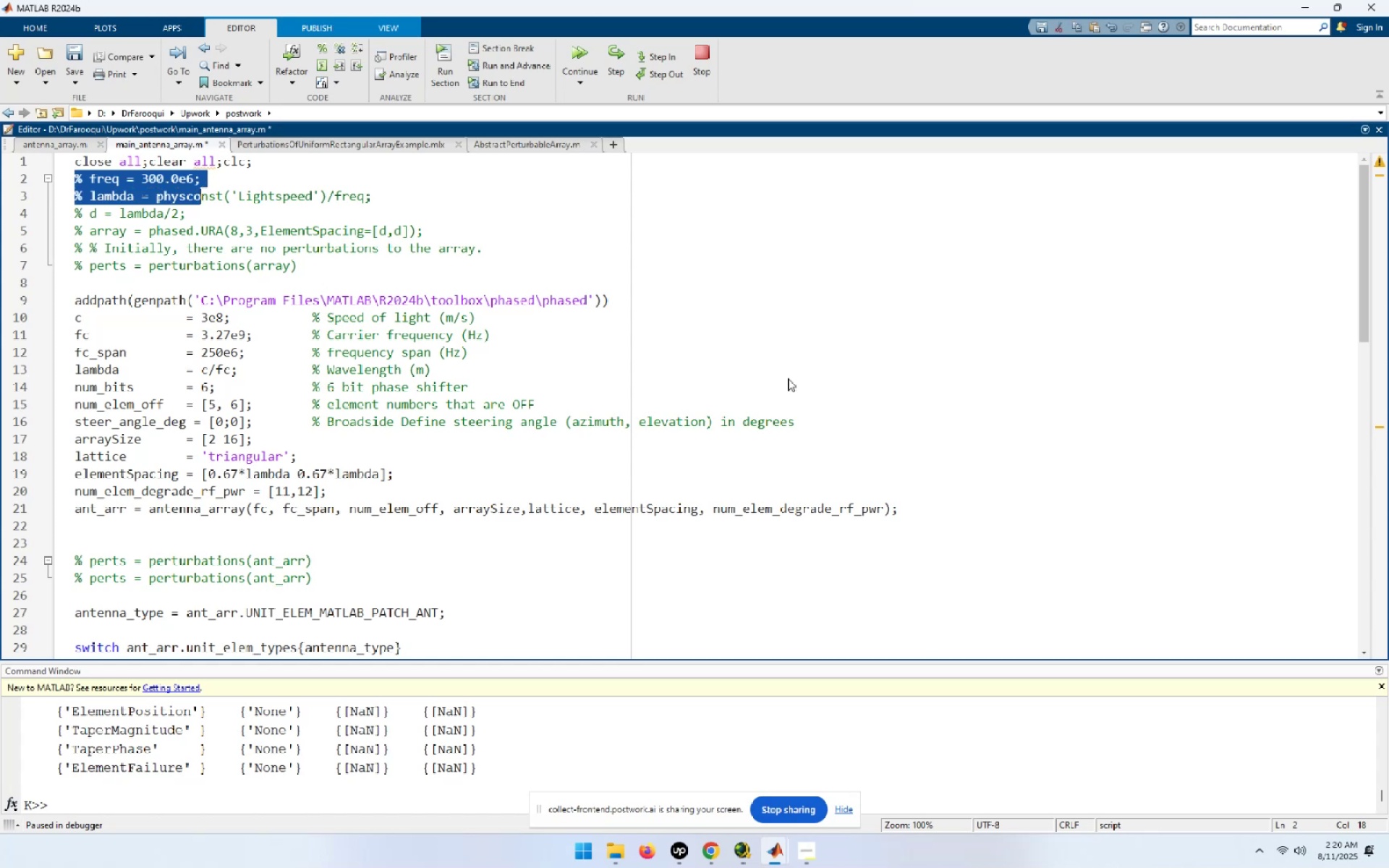 
key(Shift+ArrowDown)
 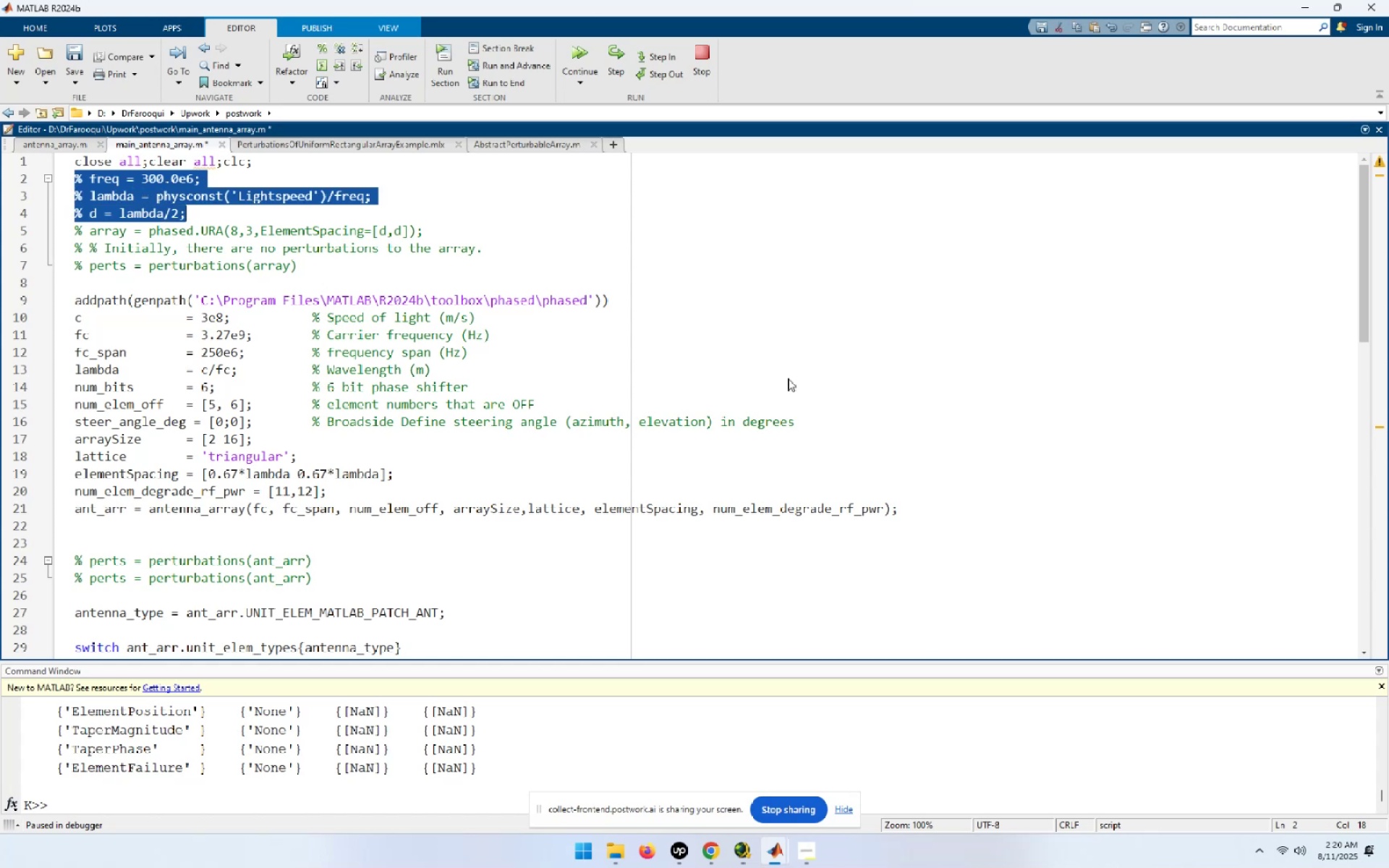 
key(Shift+ArrowDown)
 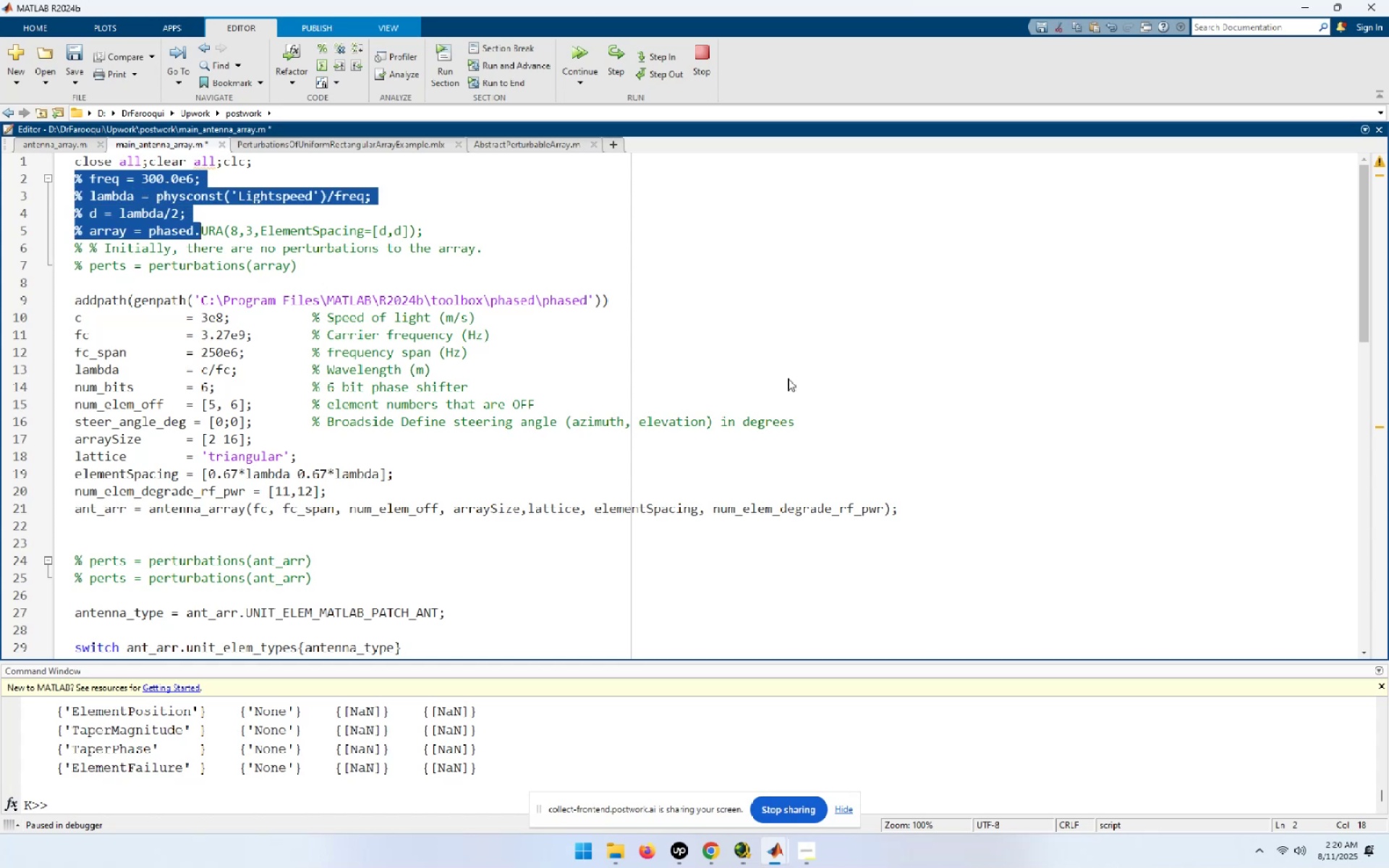 
key(Shift+ArrowDown)
 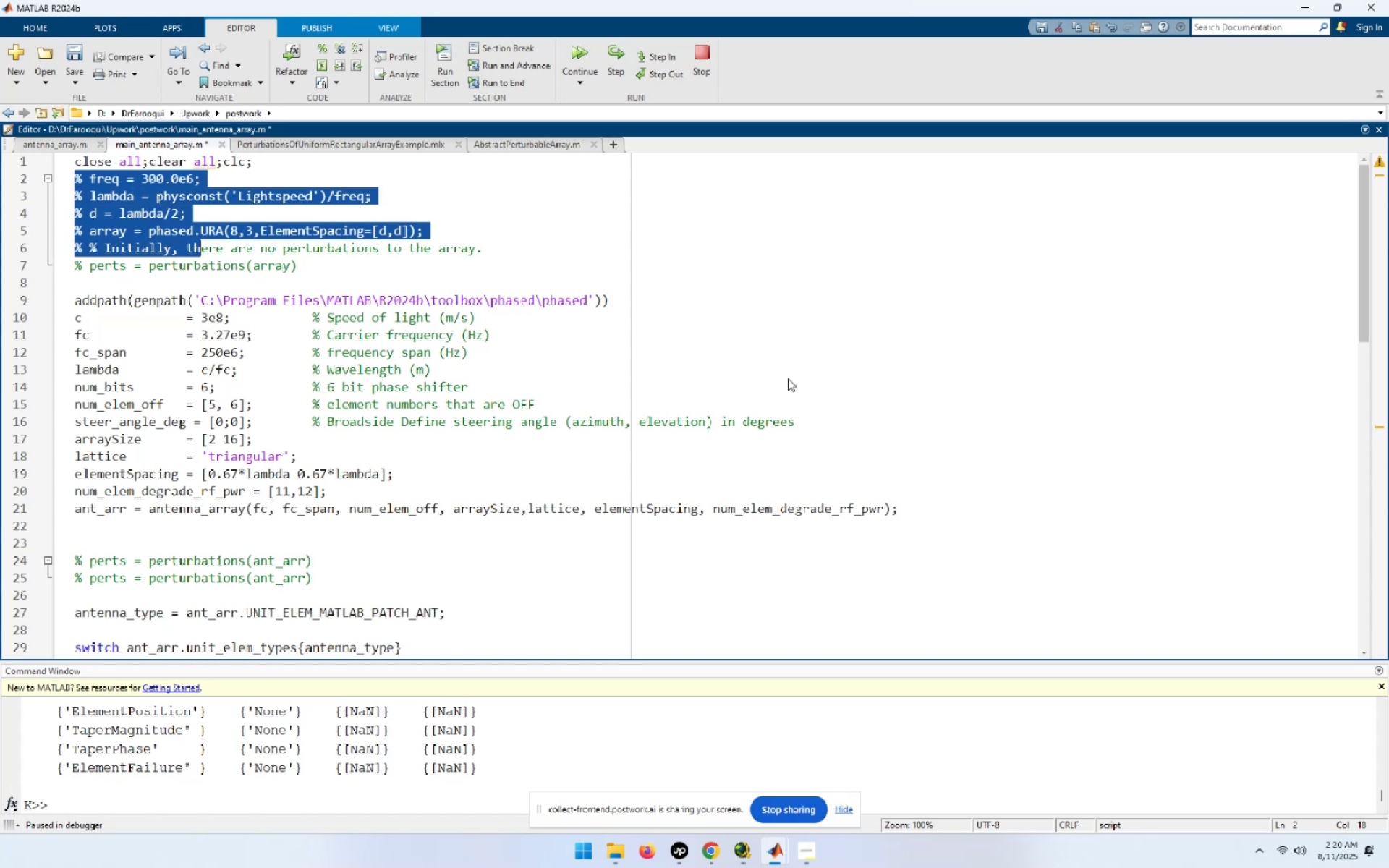 
key(Shift+ArrowDown)
 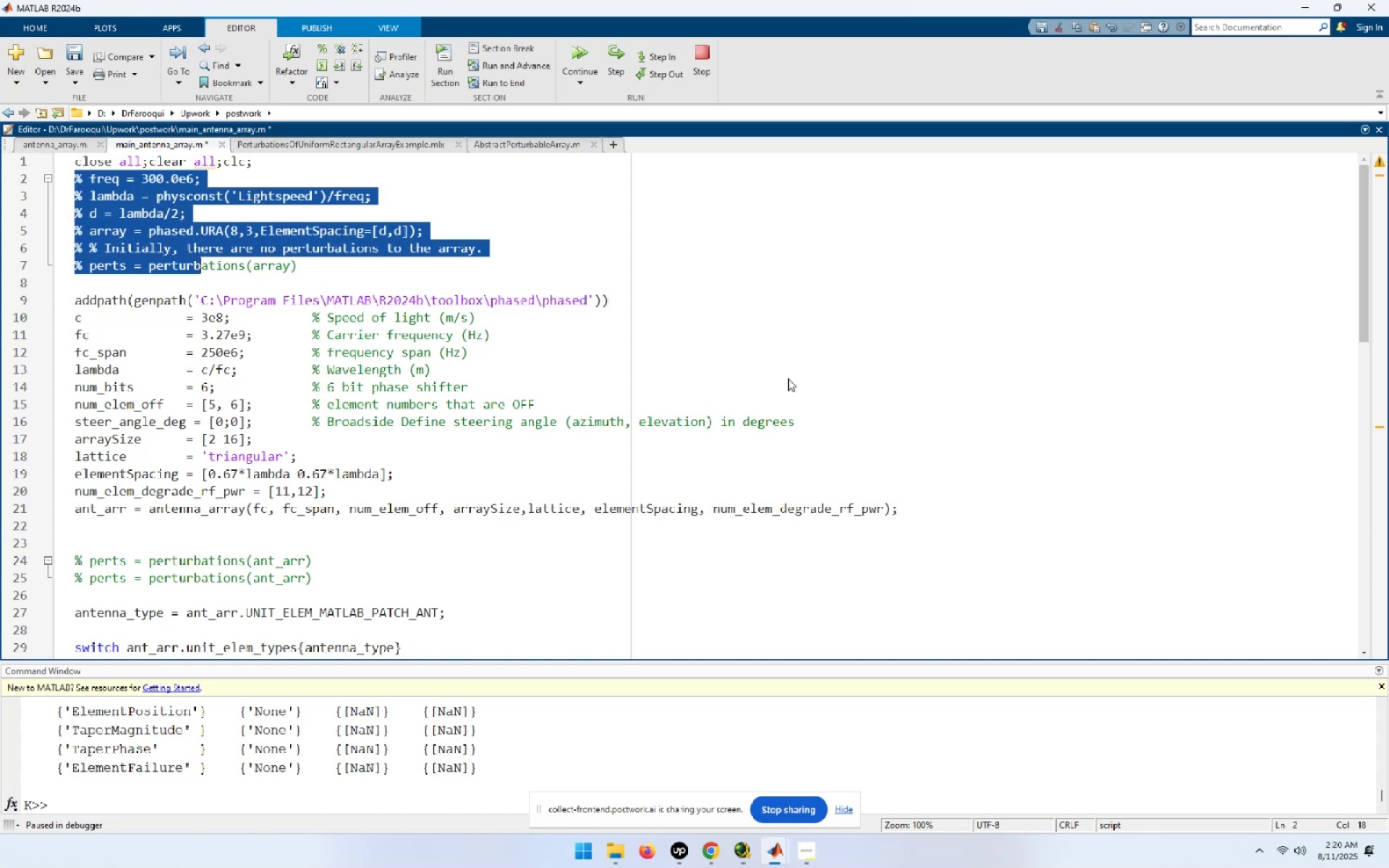 
key(Shift+End)
 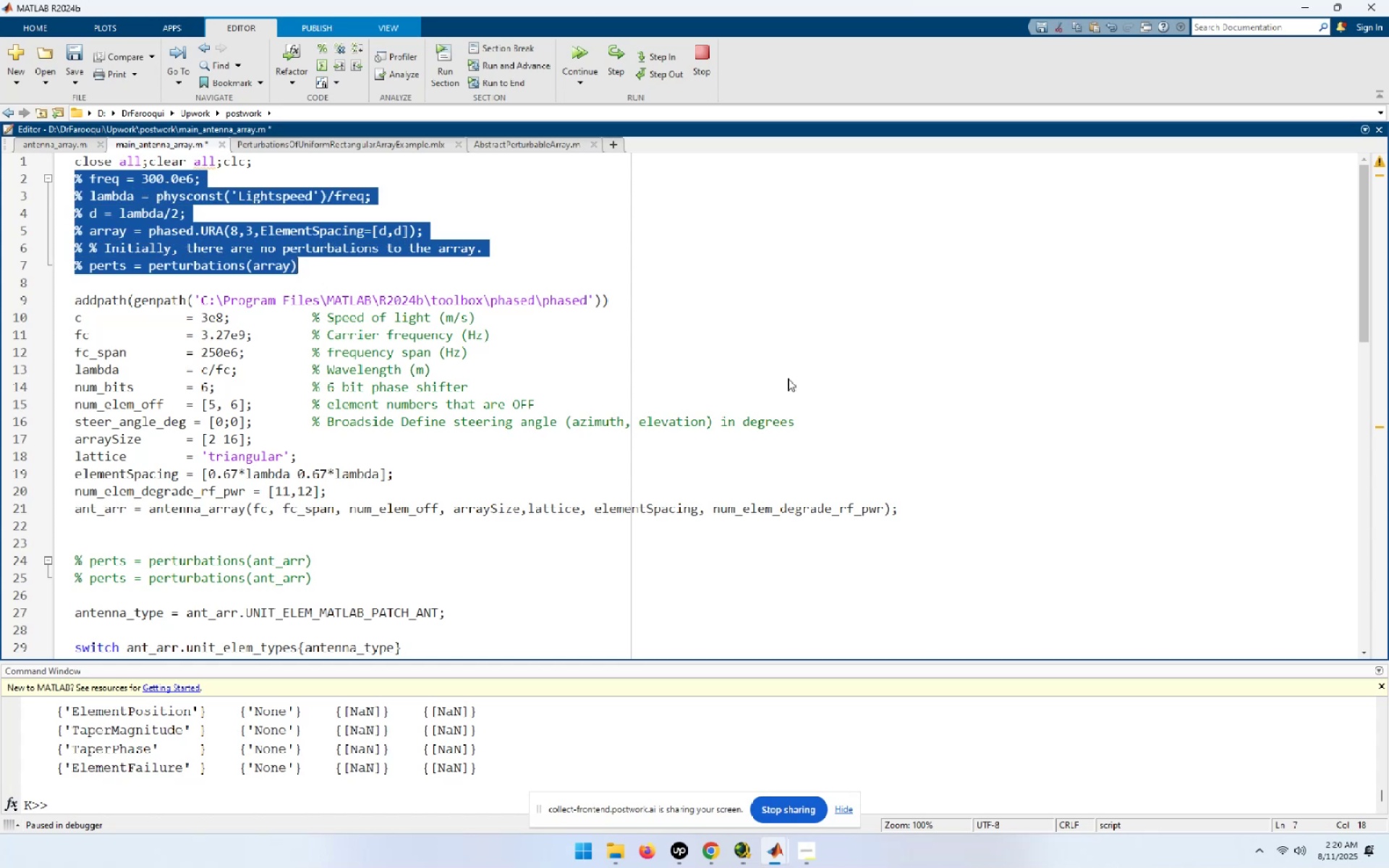 
key(Delete)
 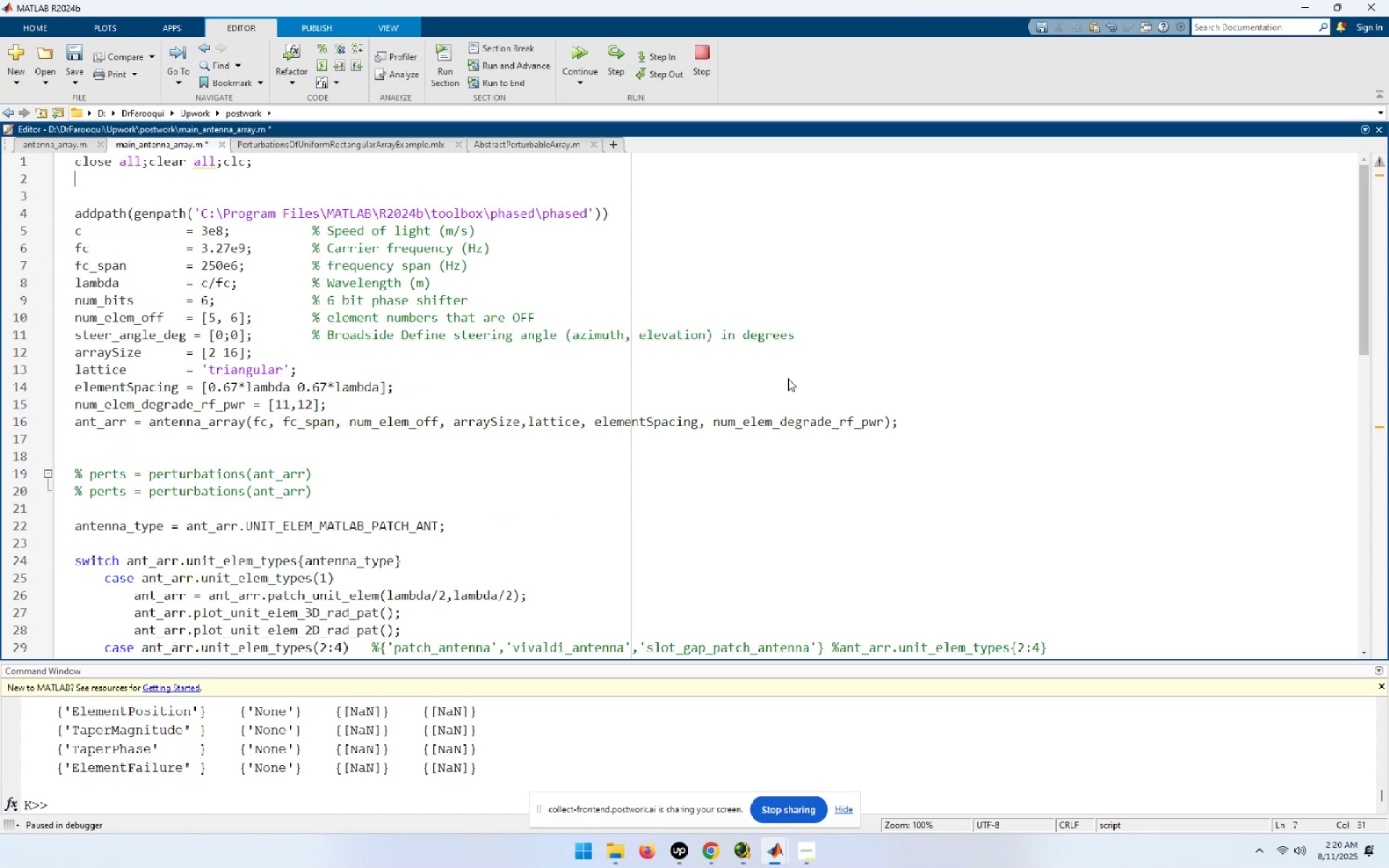 
key(ArrowUp)
 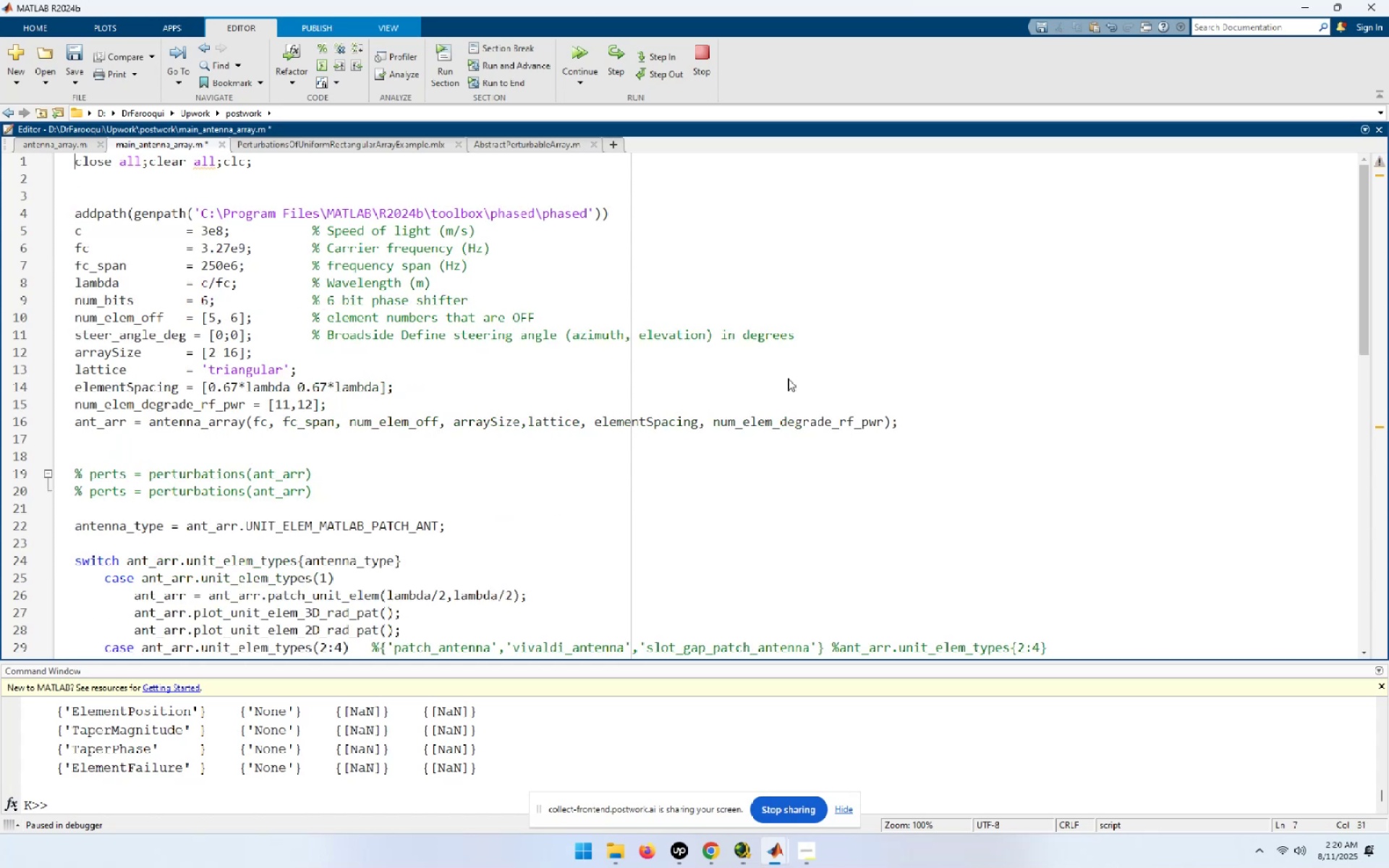 
key(ArrowUp)
 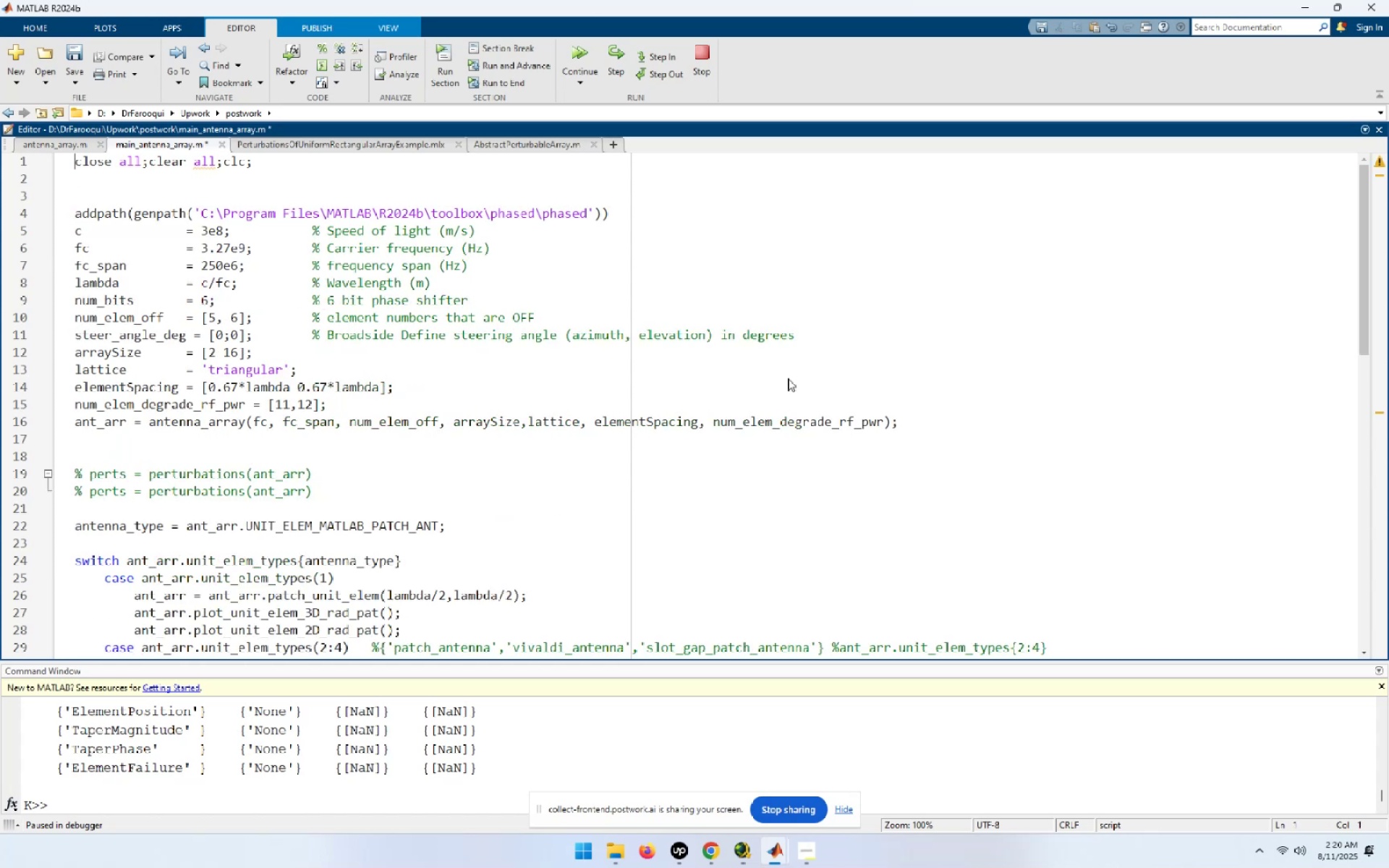 
key(ArrowDown)
 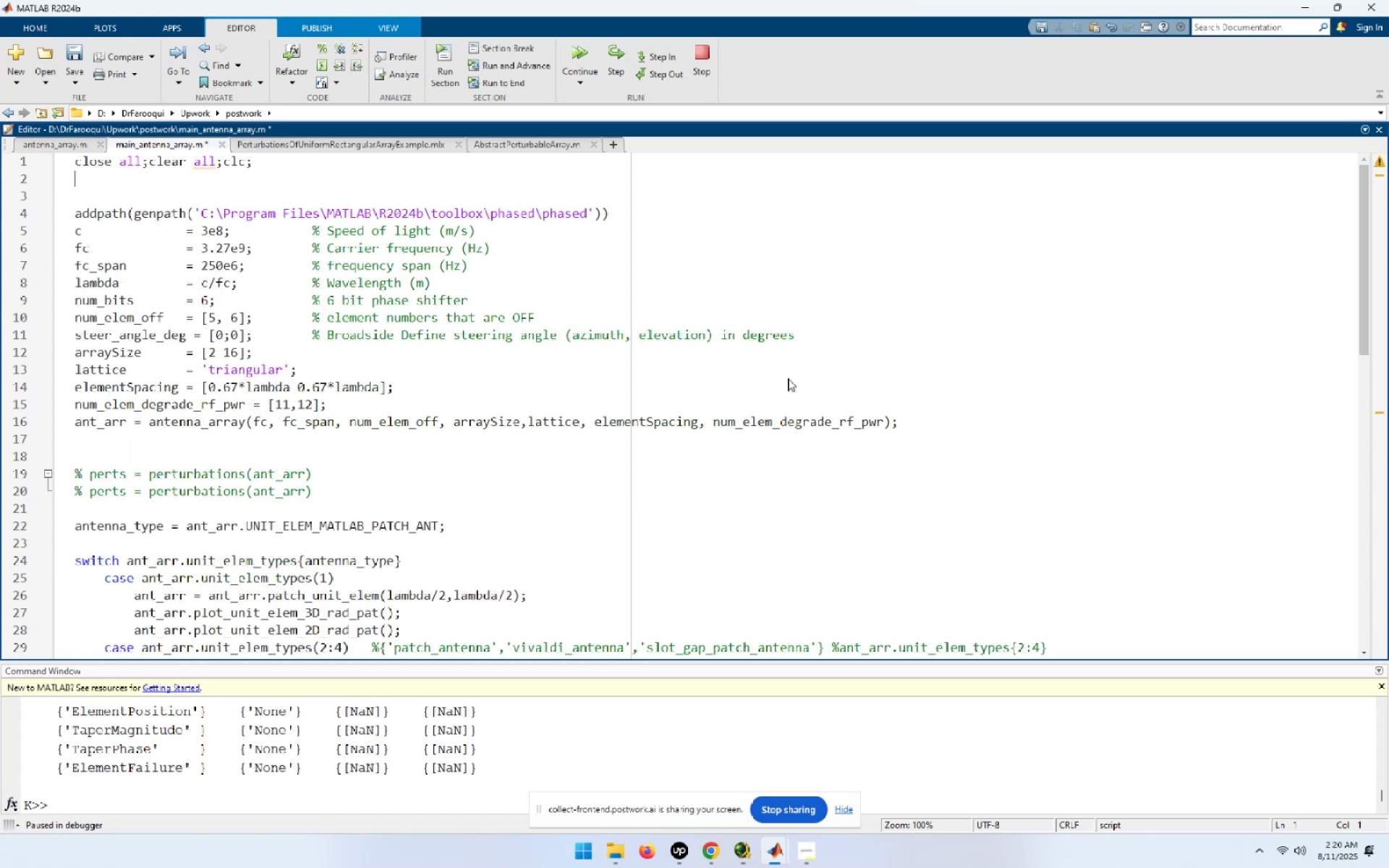 
key(ArrowDown)
 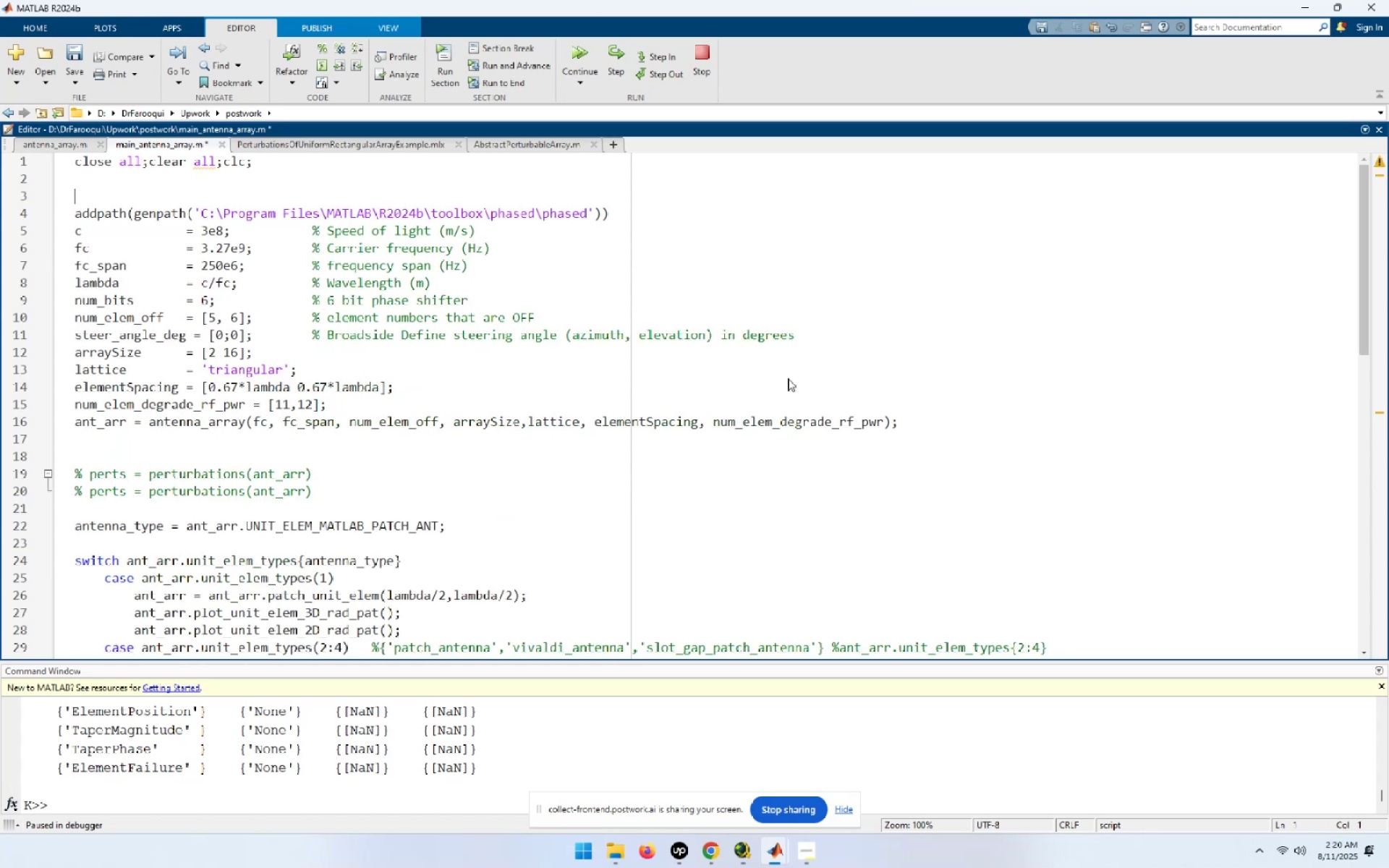 
key(ArrowDown)
 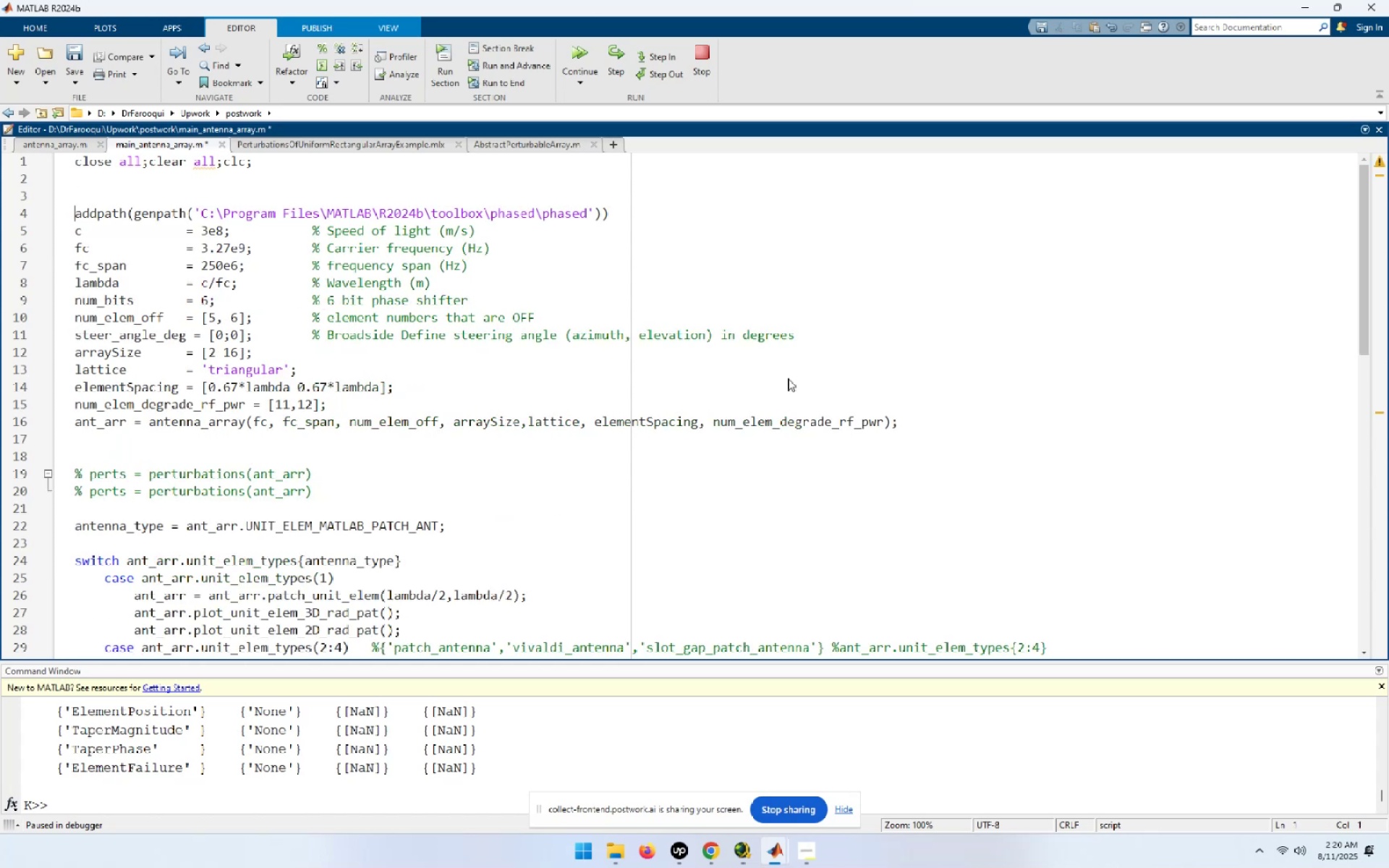 
key(Shift+End)
 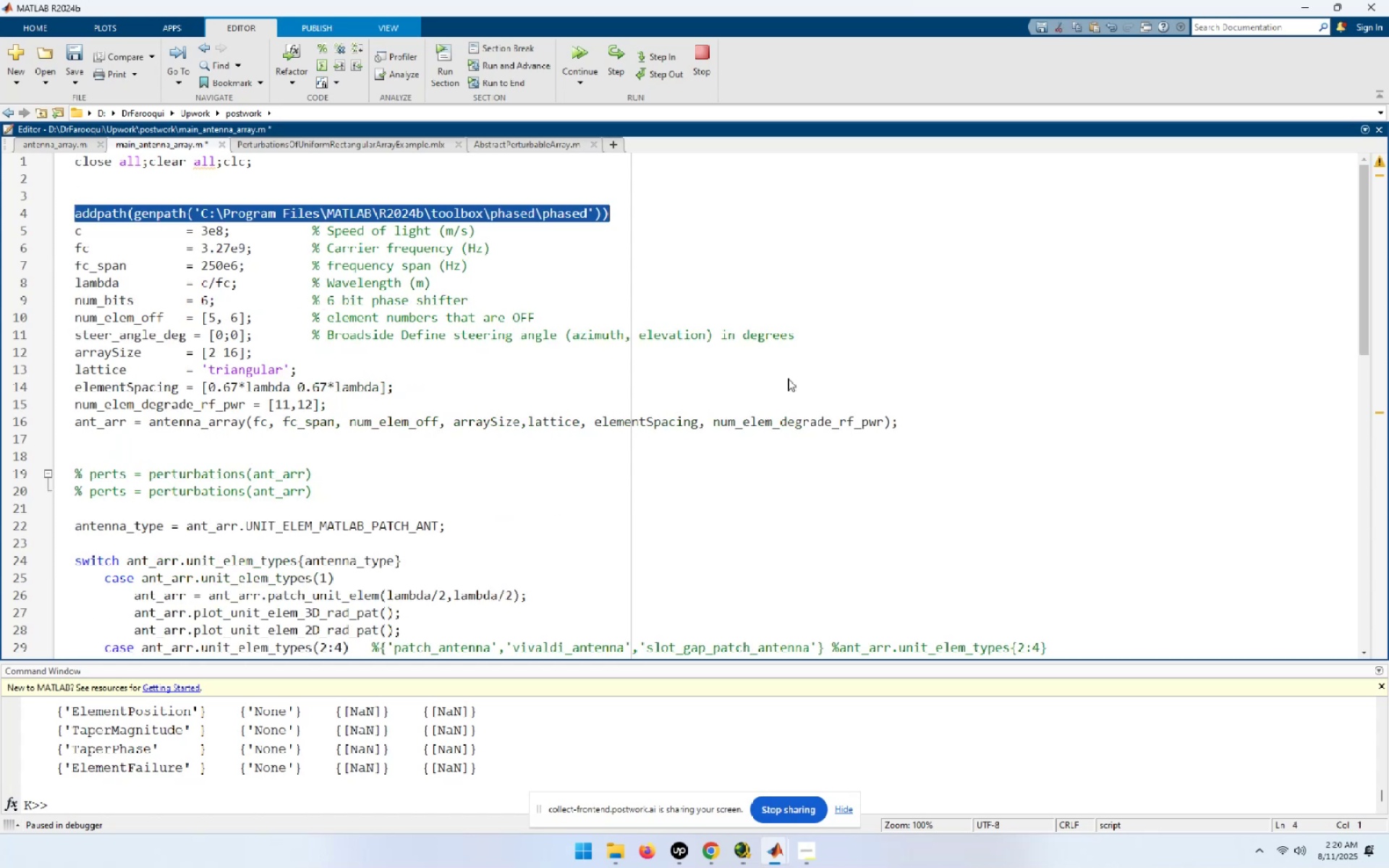 
key(Shift+Delete)
 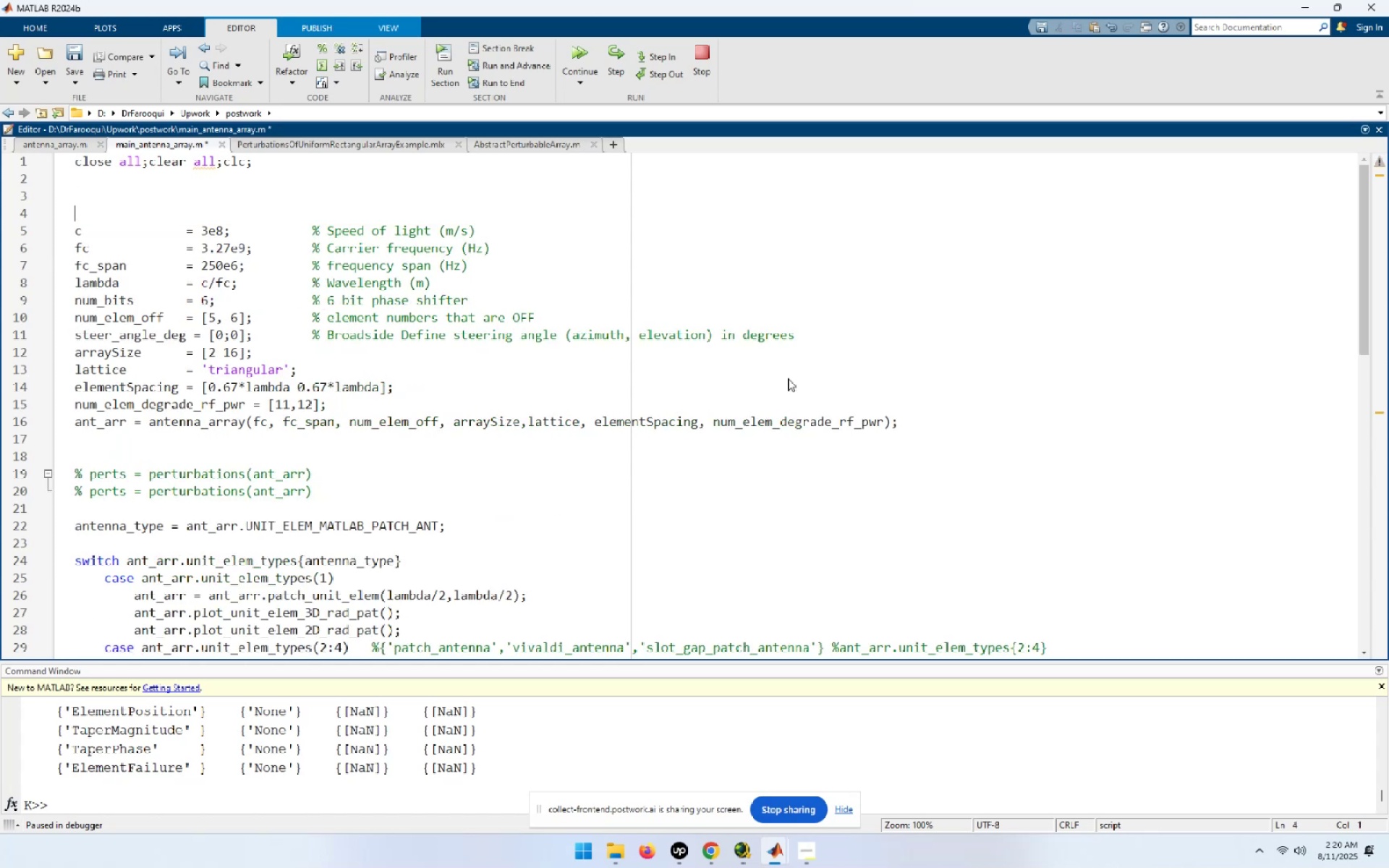 
key(ArrowUp)
 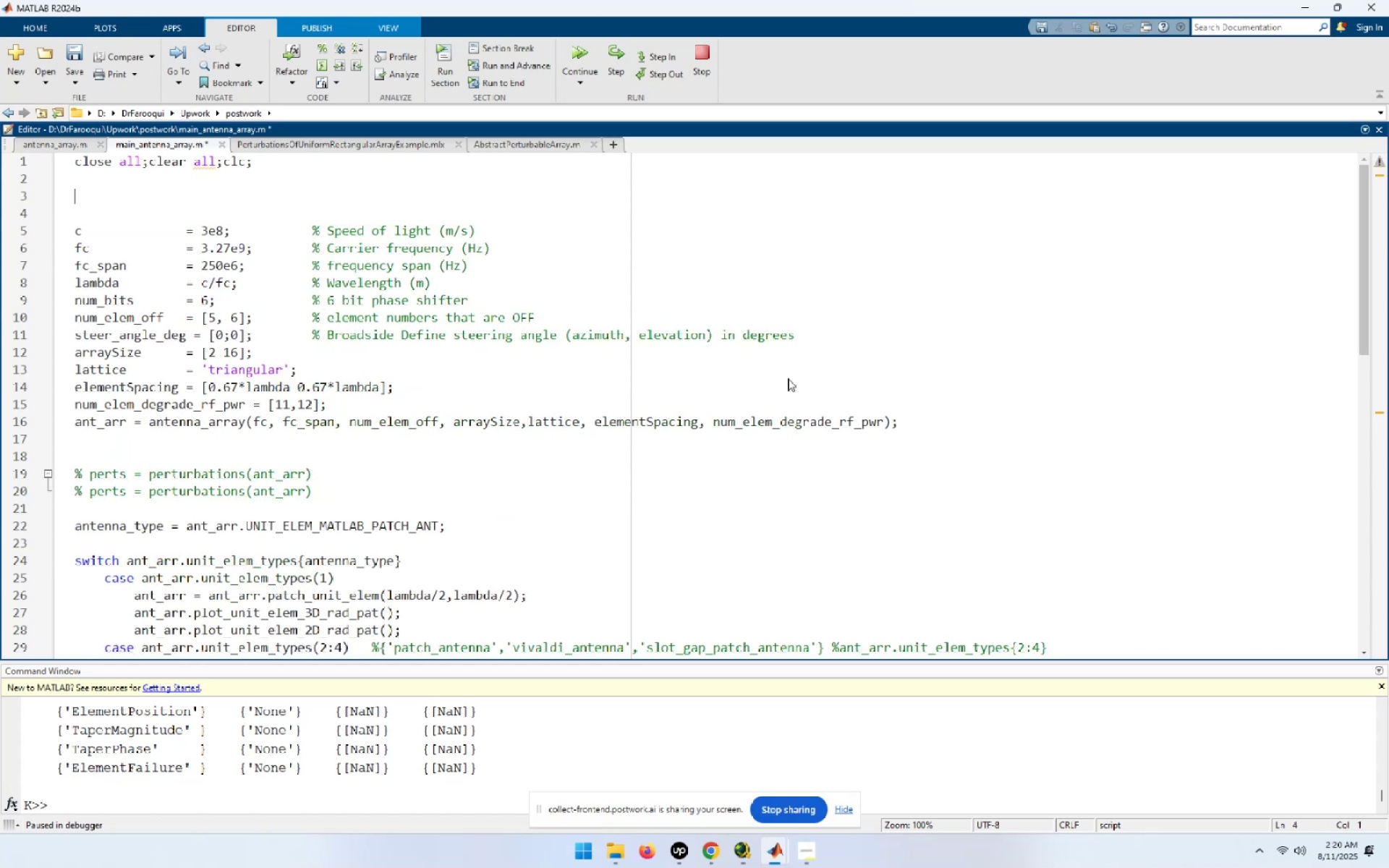 
key(ArrowUp)
 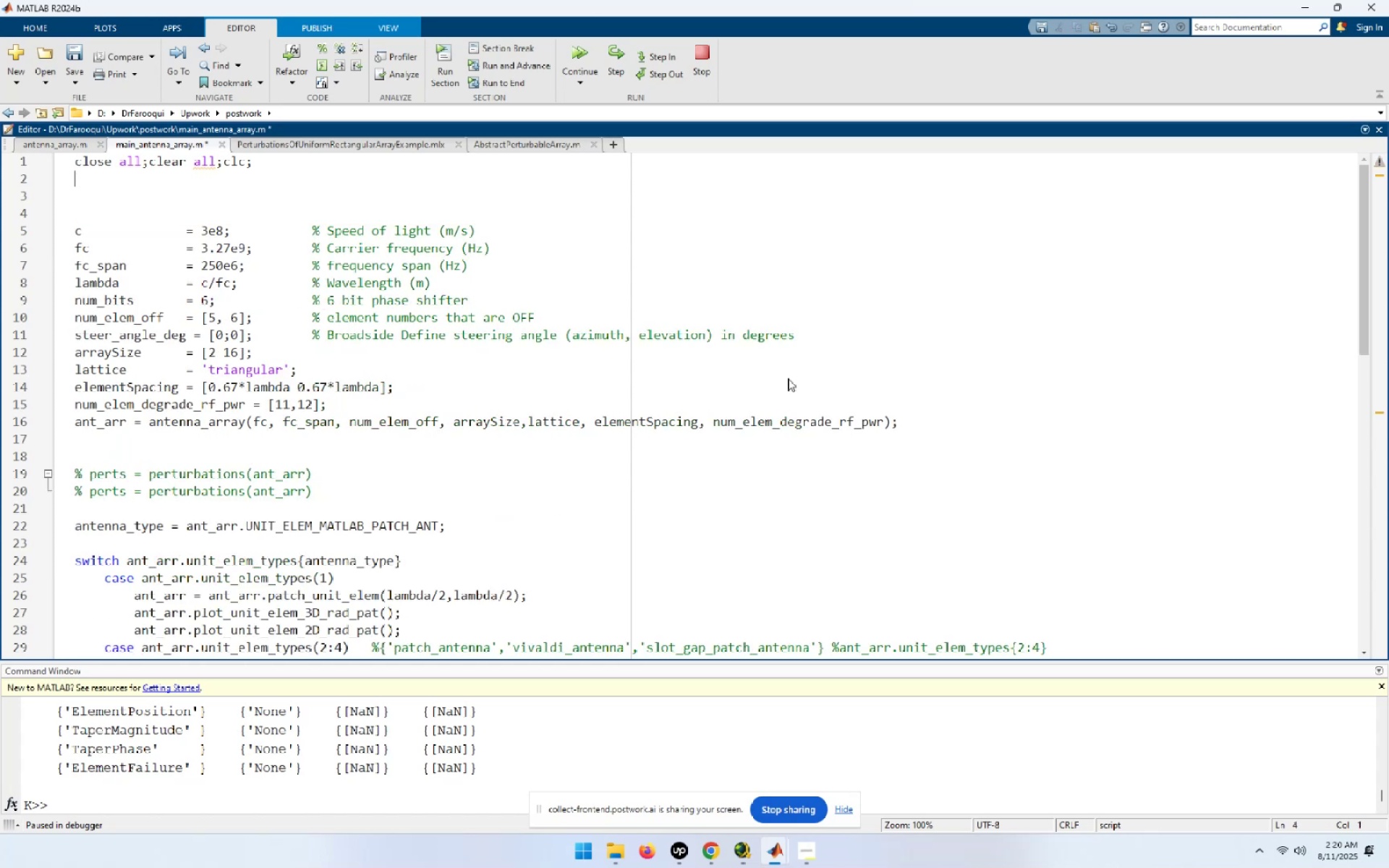 
key(ArrowUp)
 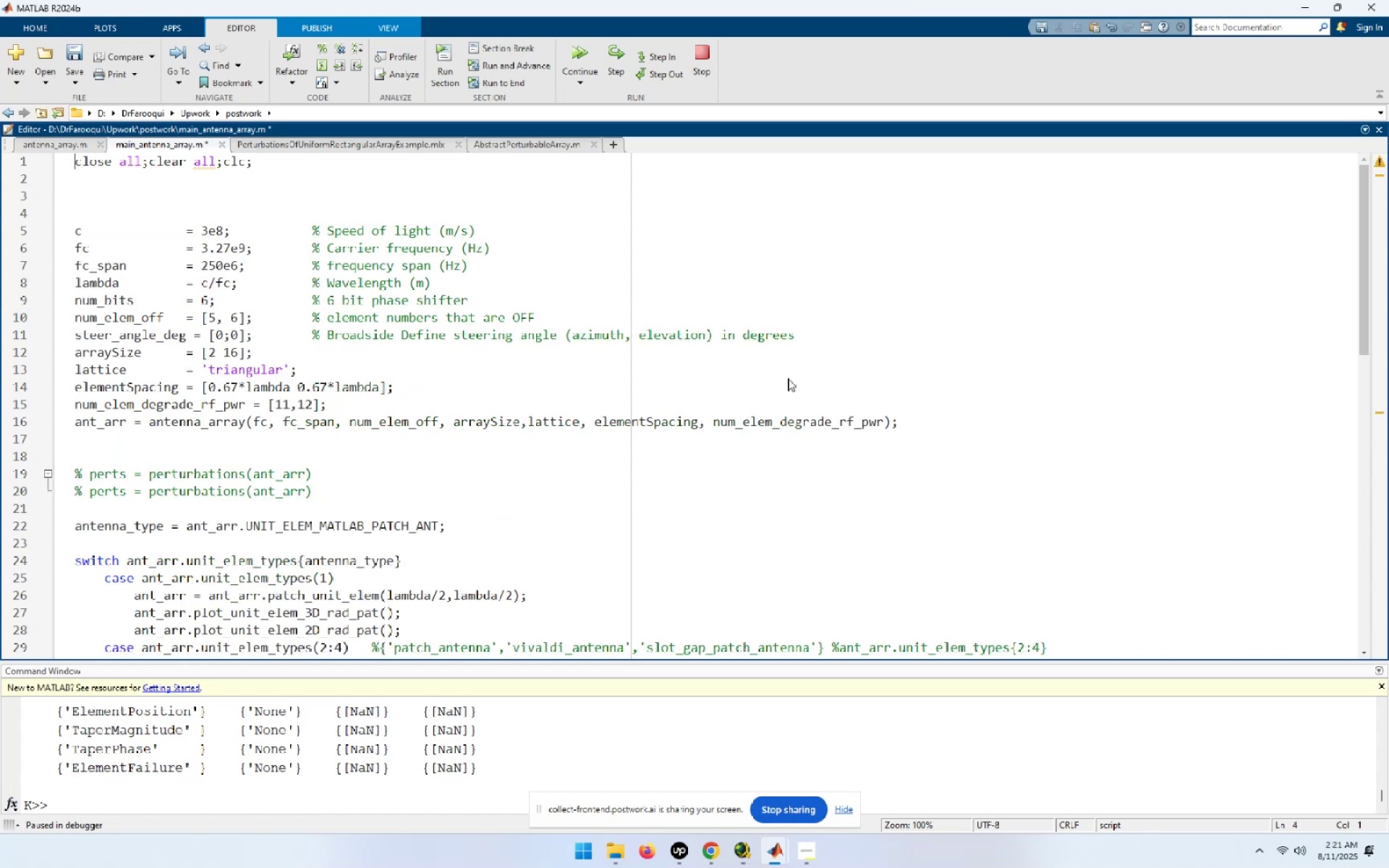 
key(End)
 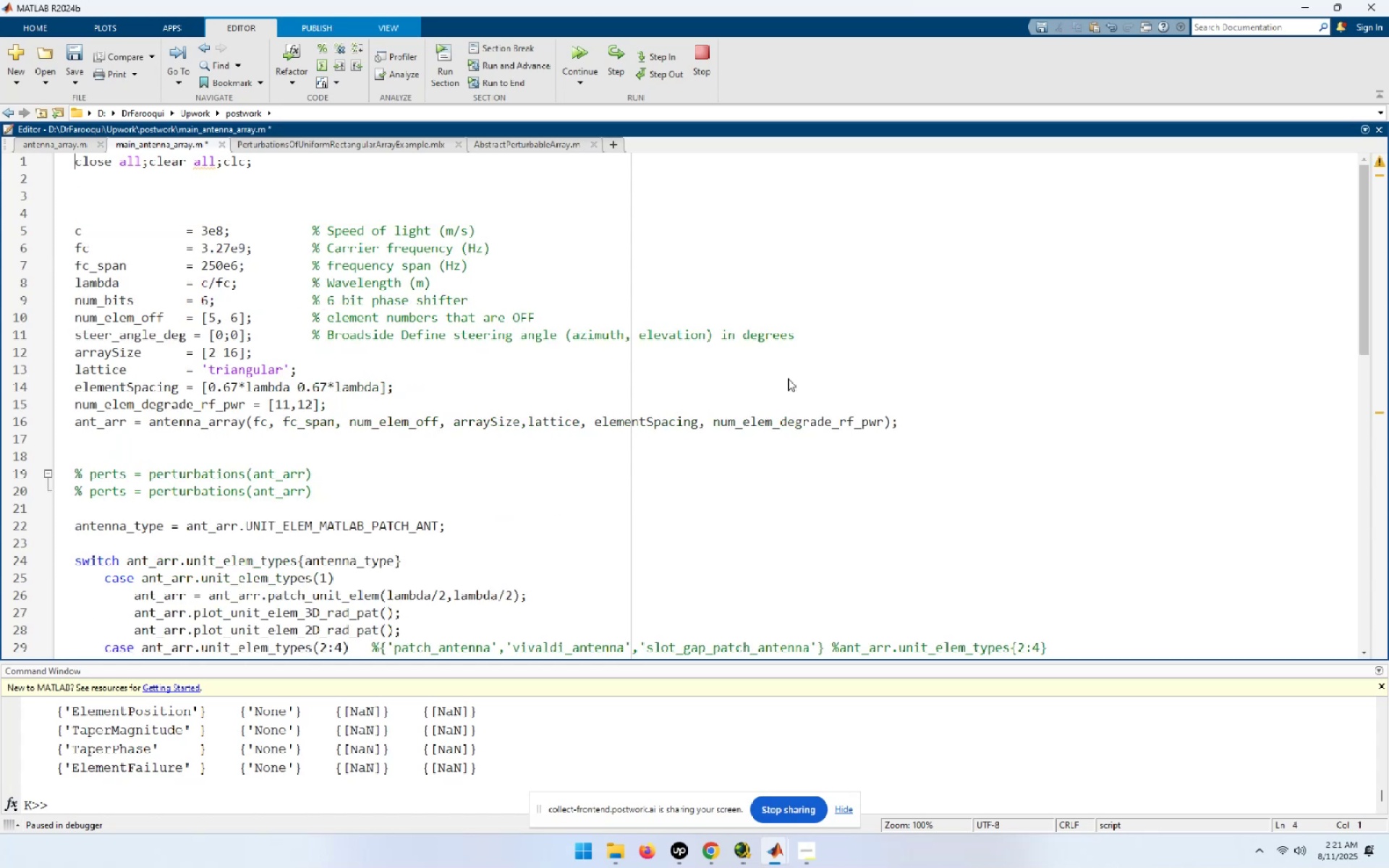 
key(Delete)
 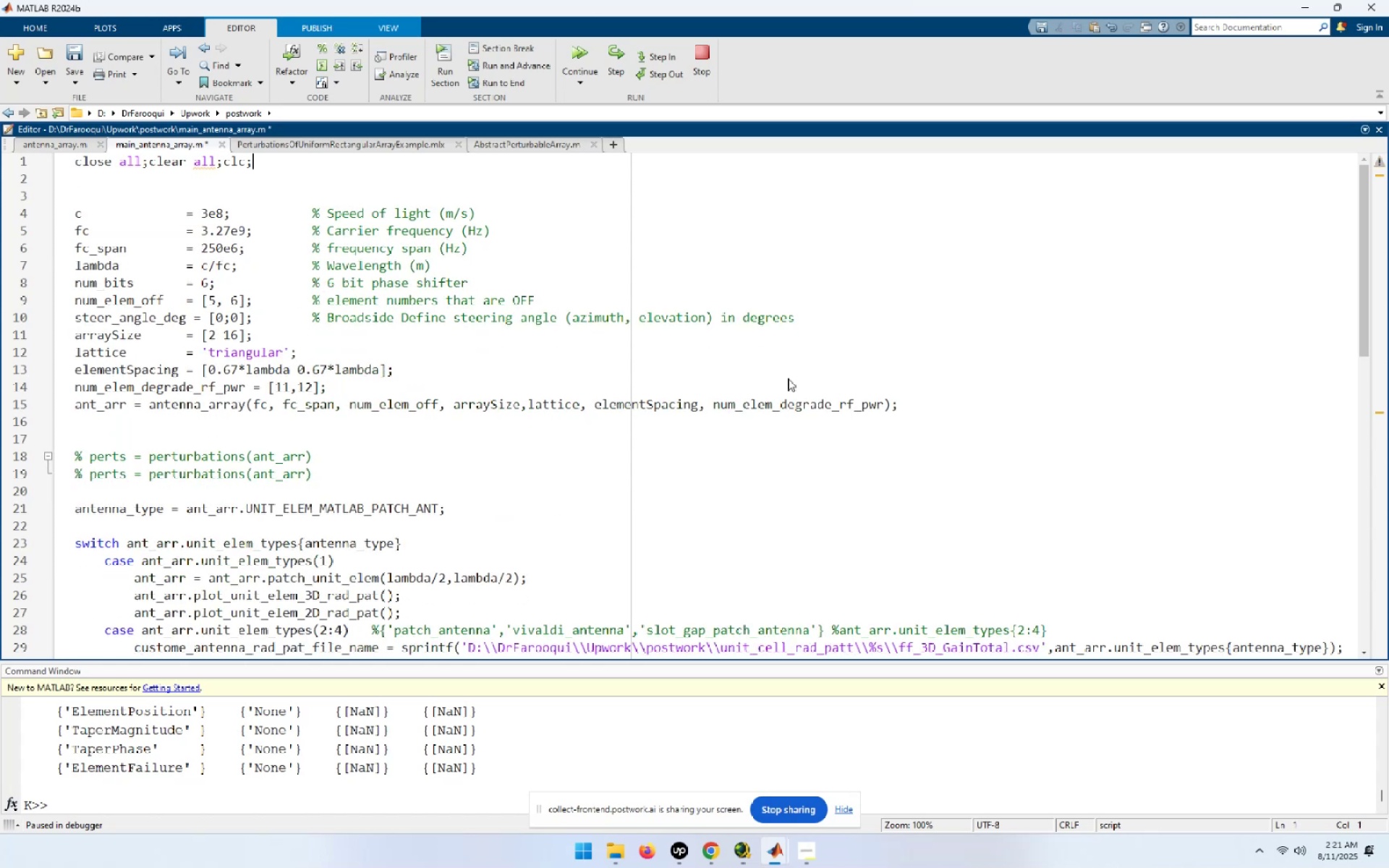 
key(End)
 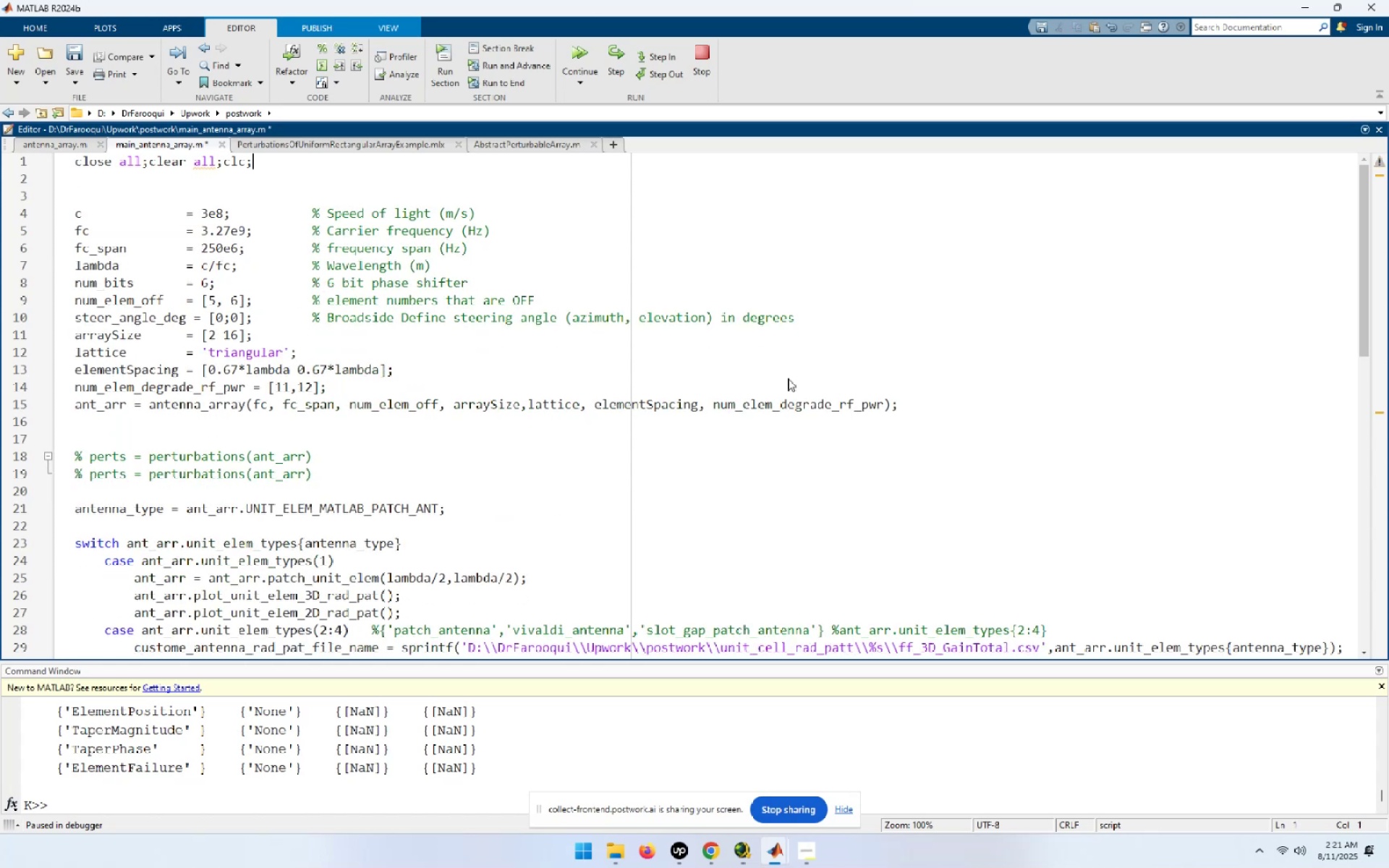 
key(Delete)
 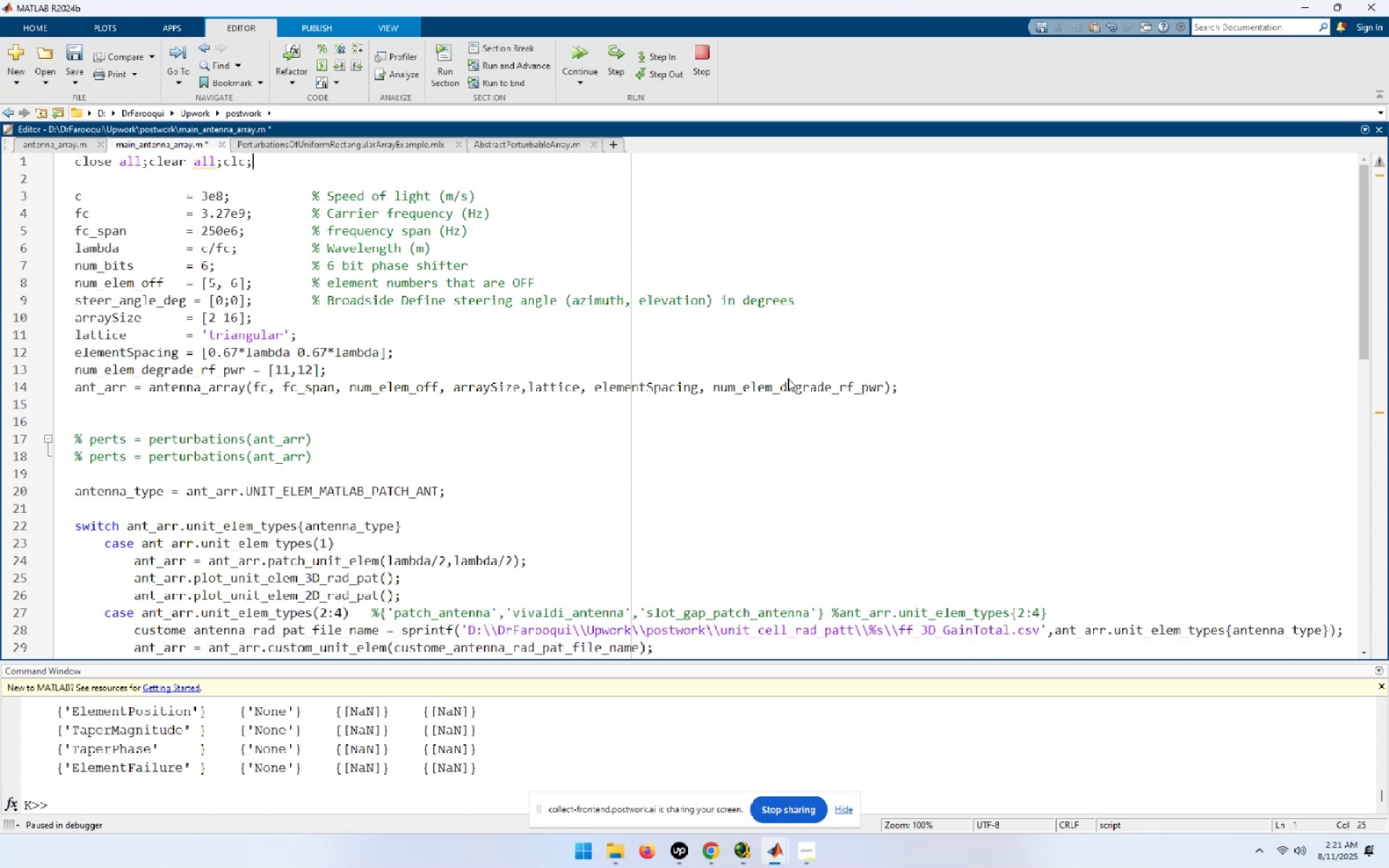 
key(End)
 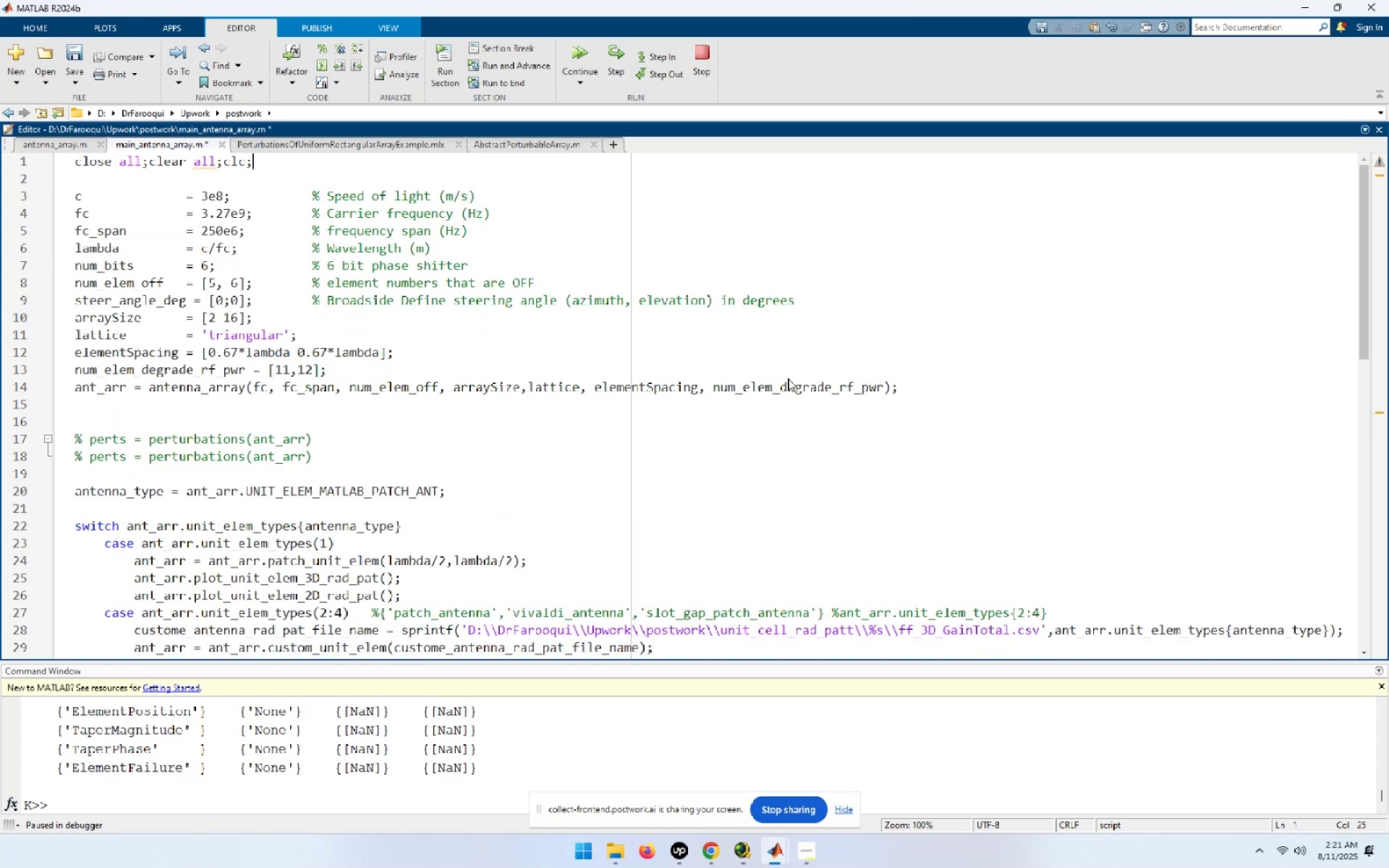 
key(Delete)
 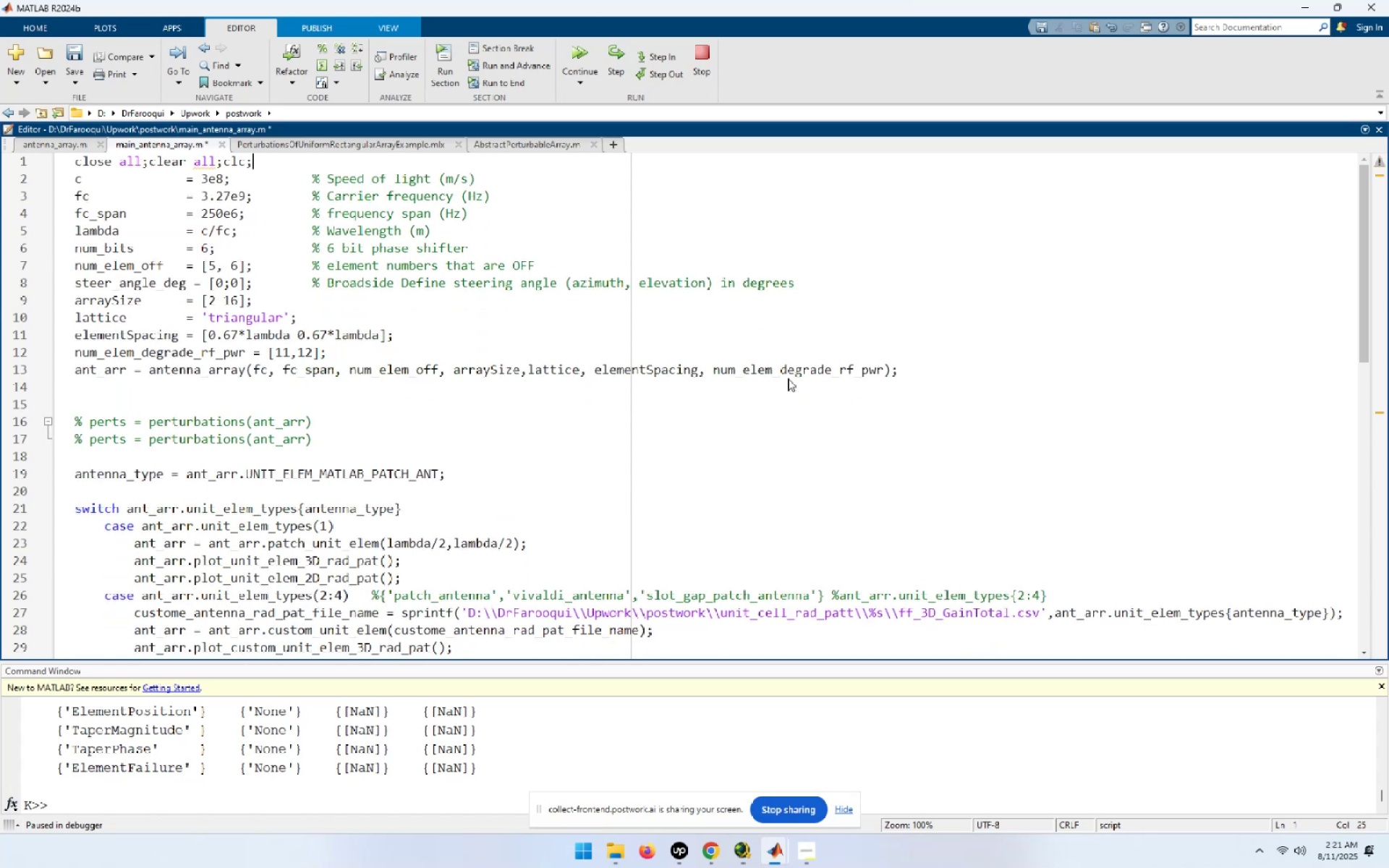 
key(ArrowDown)
 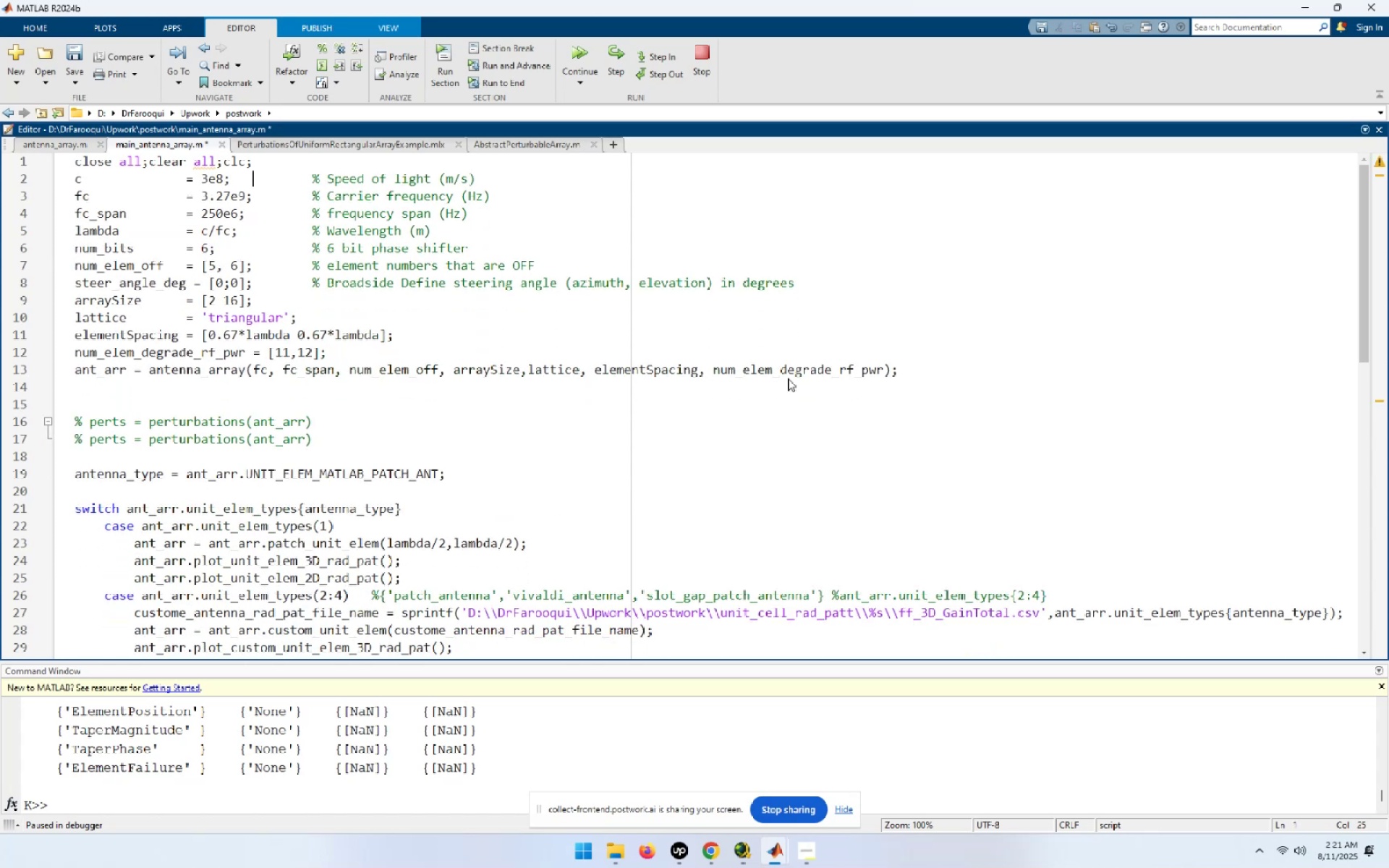 
key(ArrowDown)
 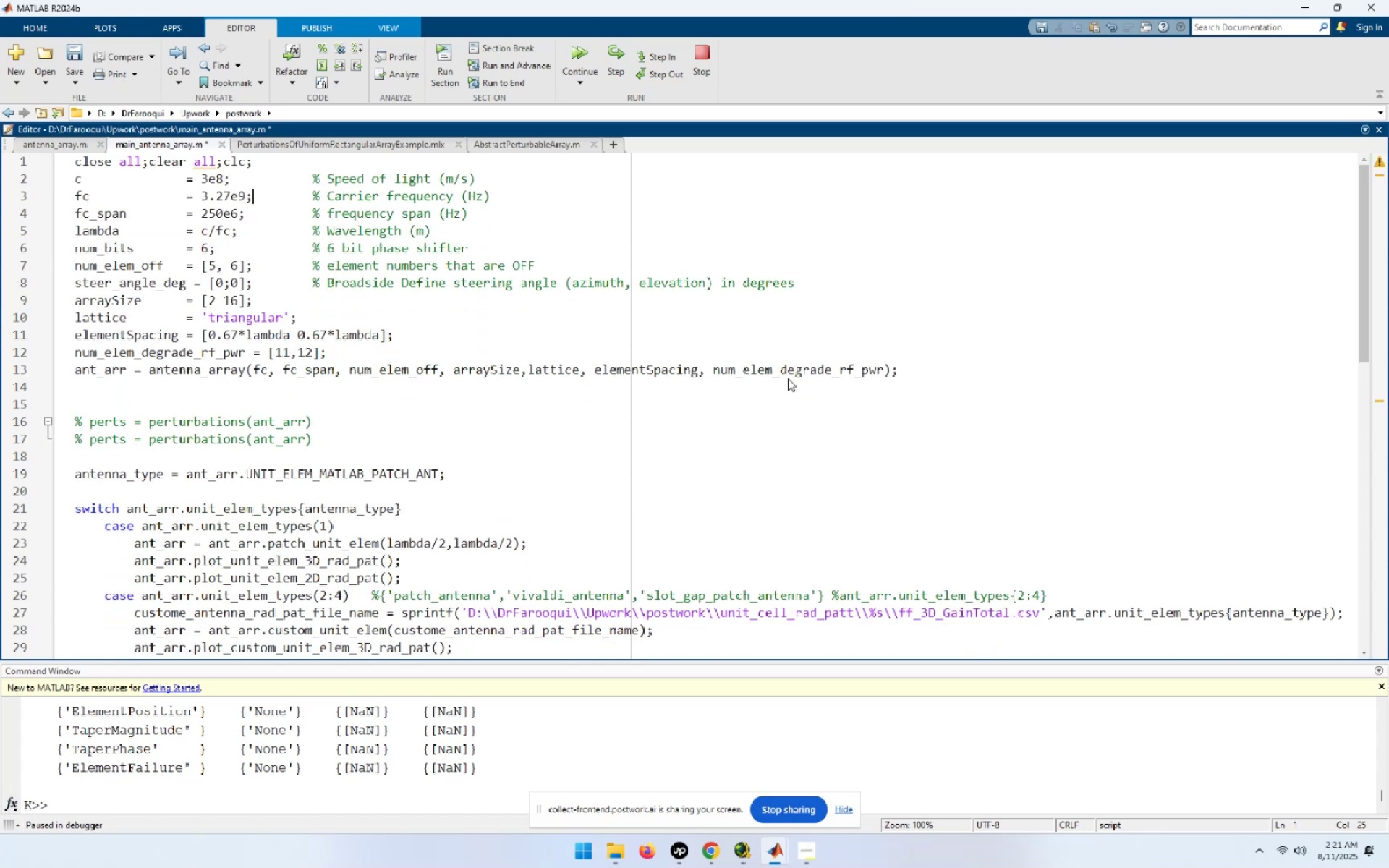 
key(ArrowDown)
 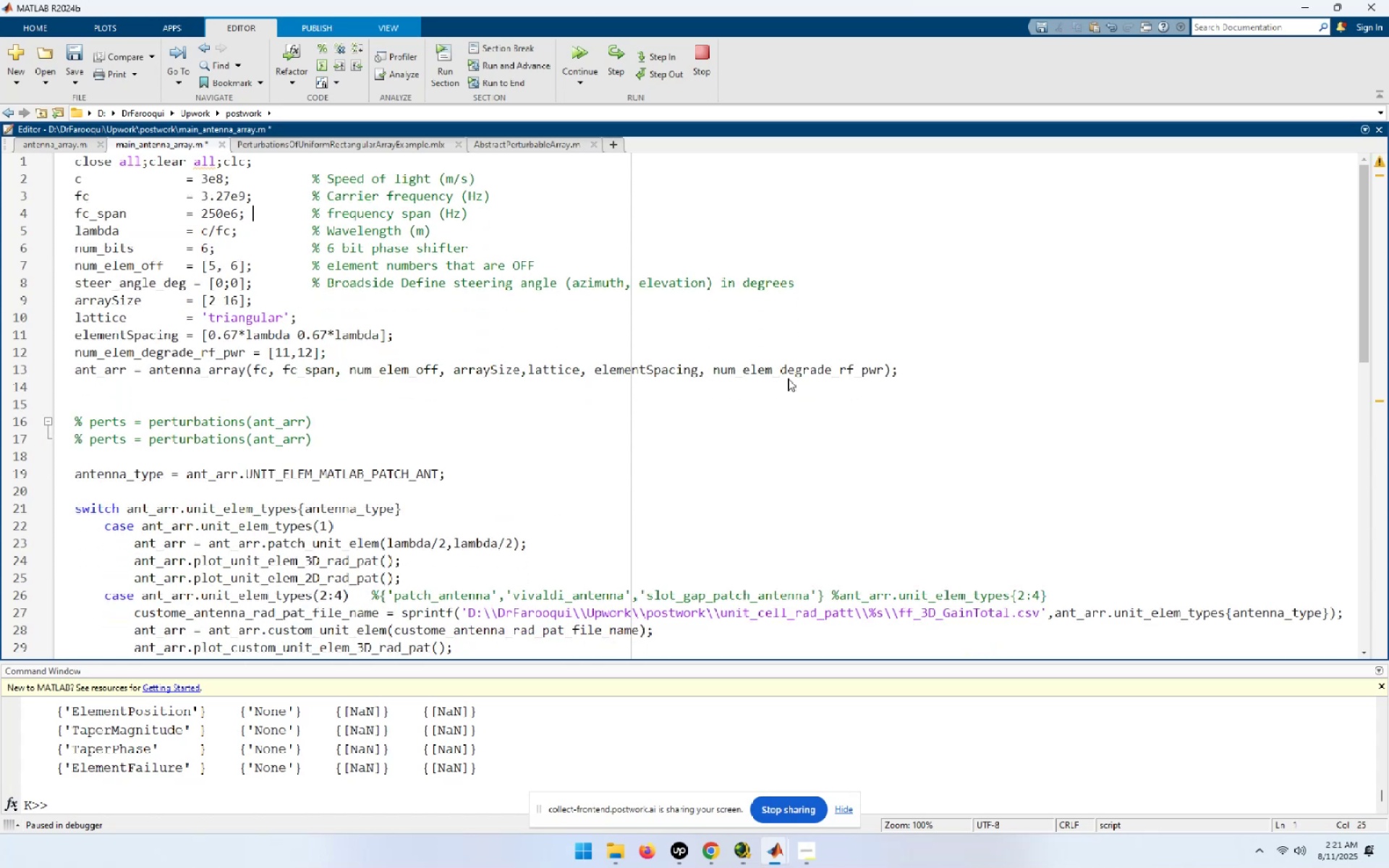 
key(ArrowDown)
 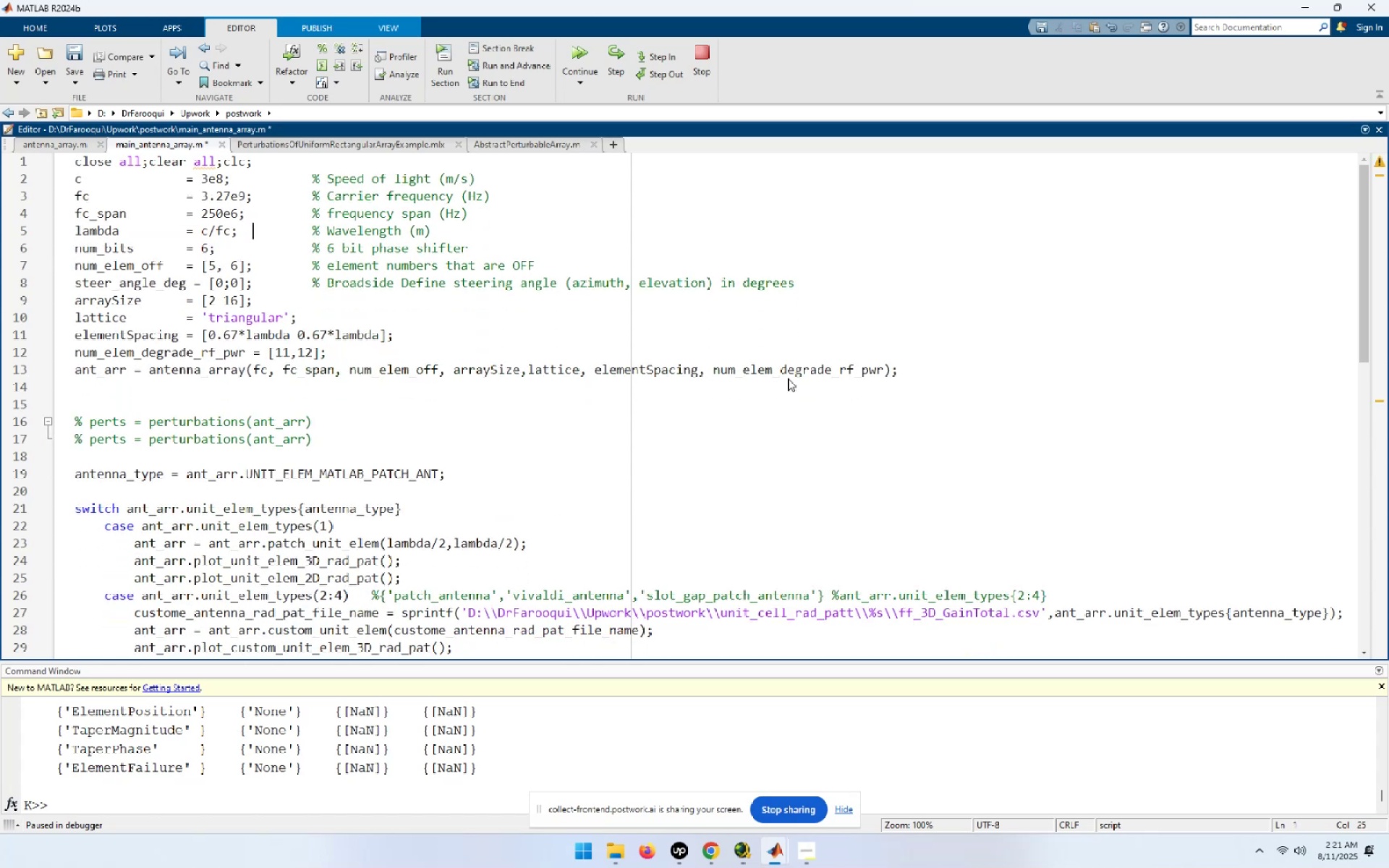 
key(ArrowDown)
 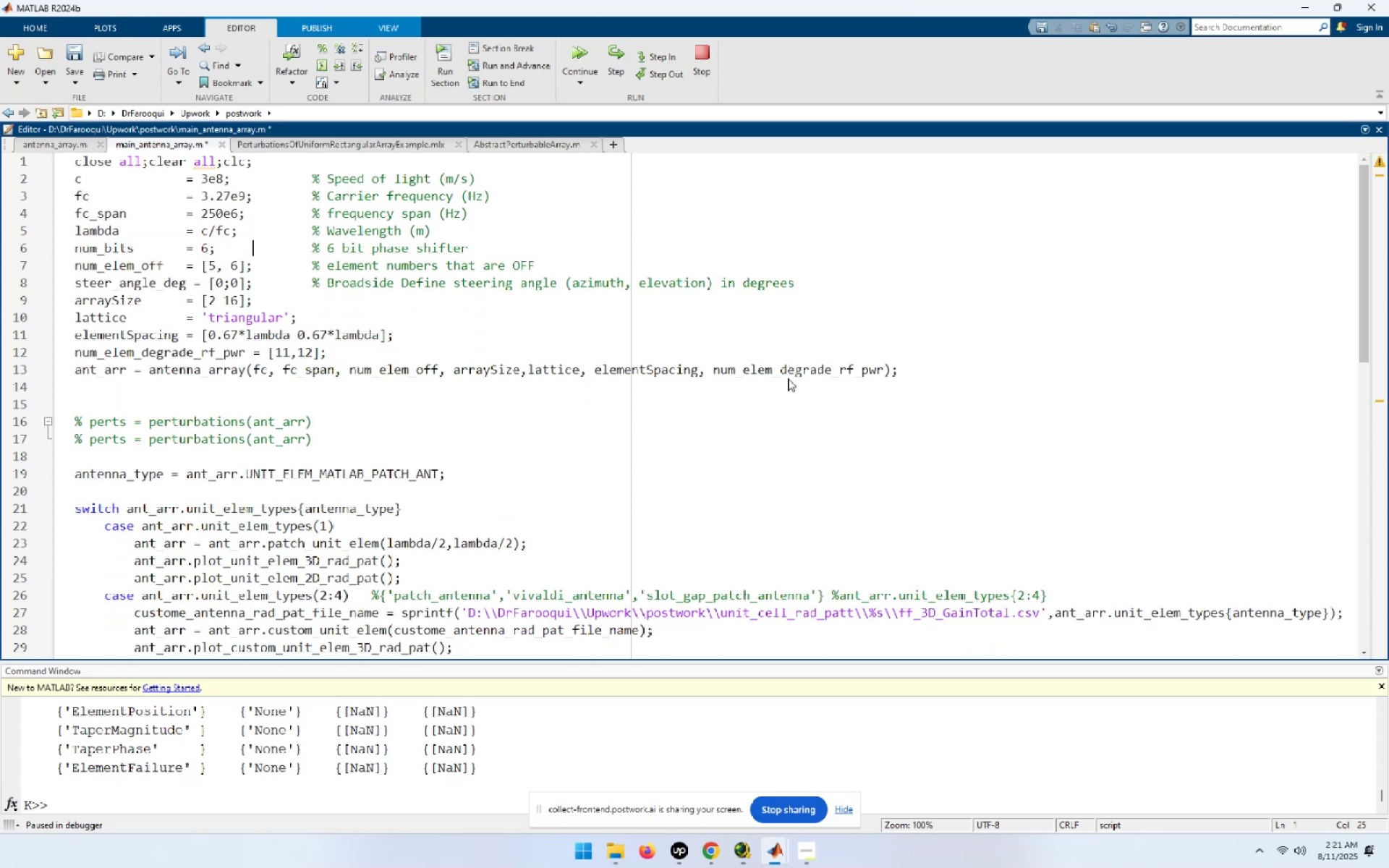 
key(ArrowDown)
 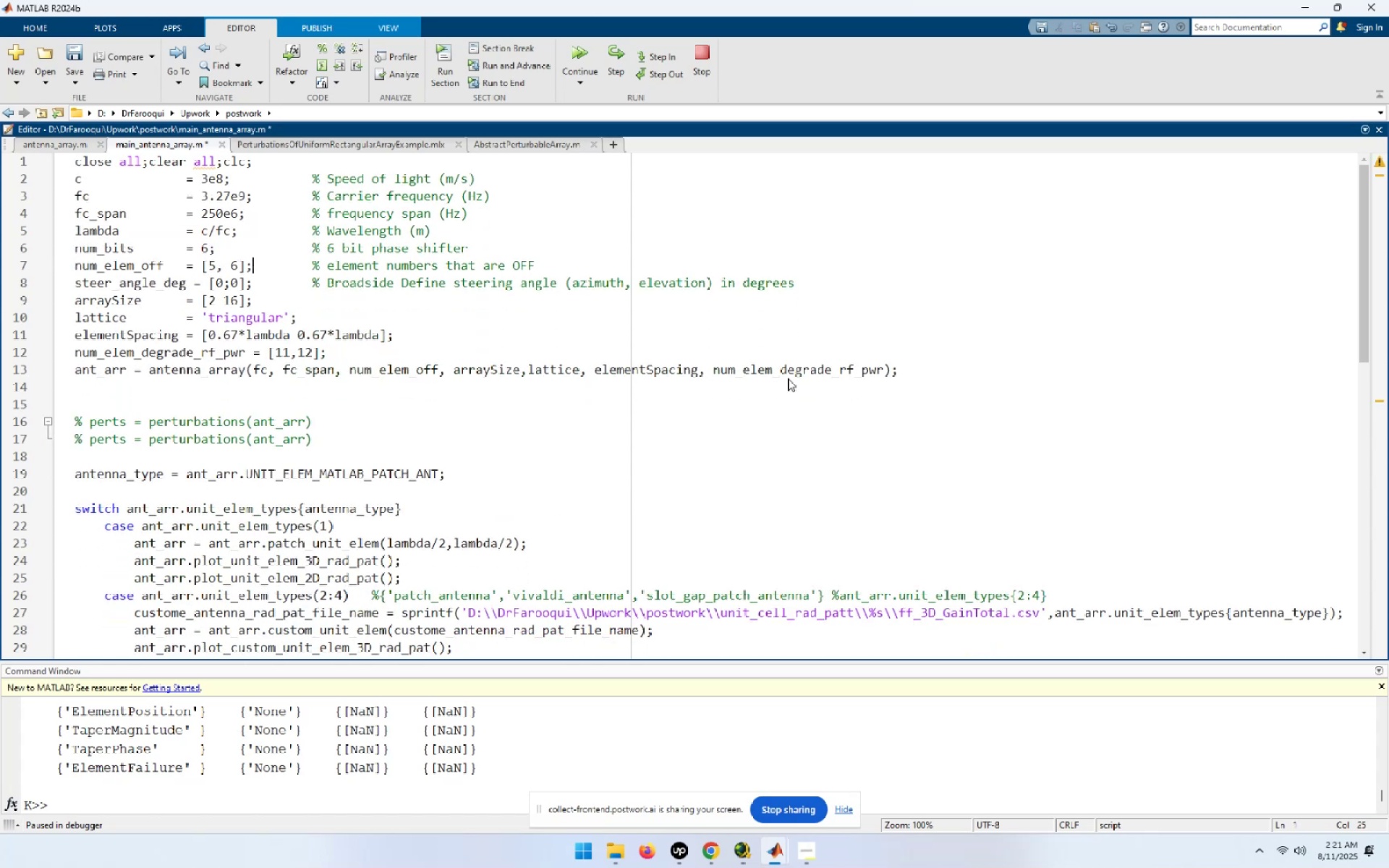 
key(ArrowDown)
 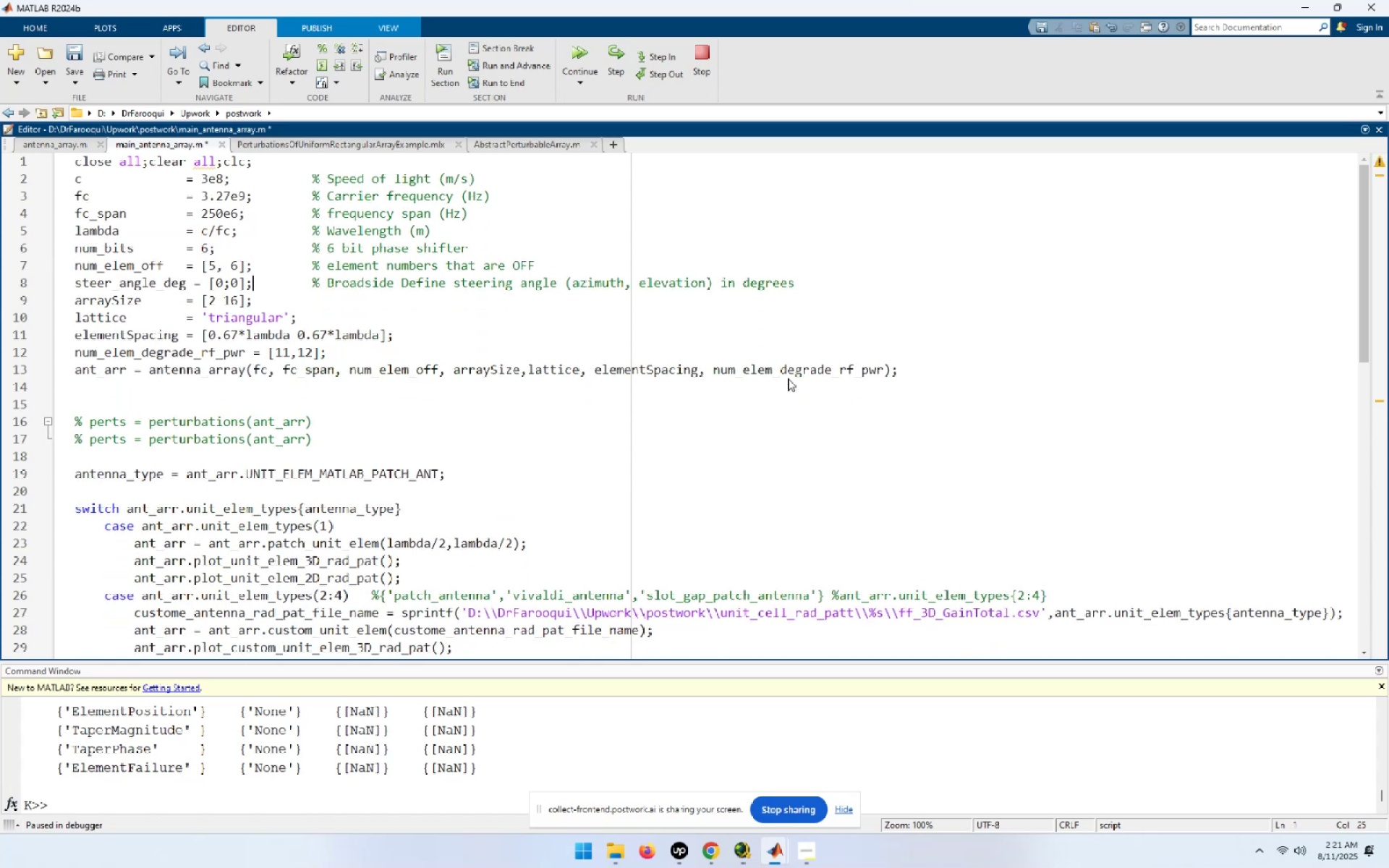 
key(ArrowDown)
 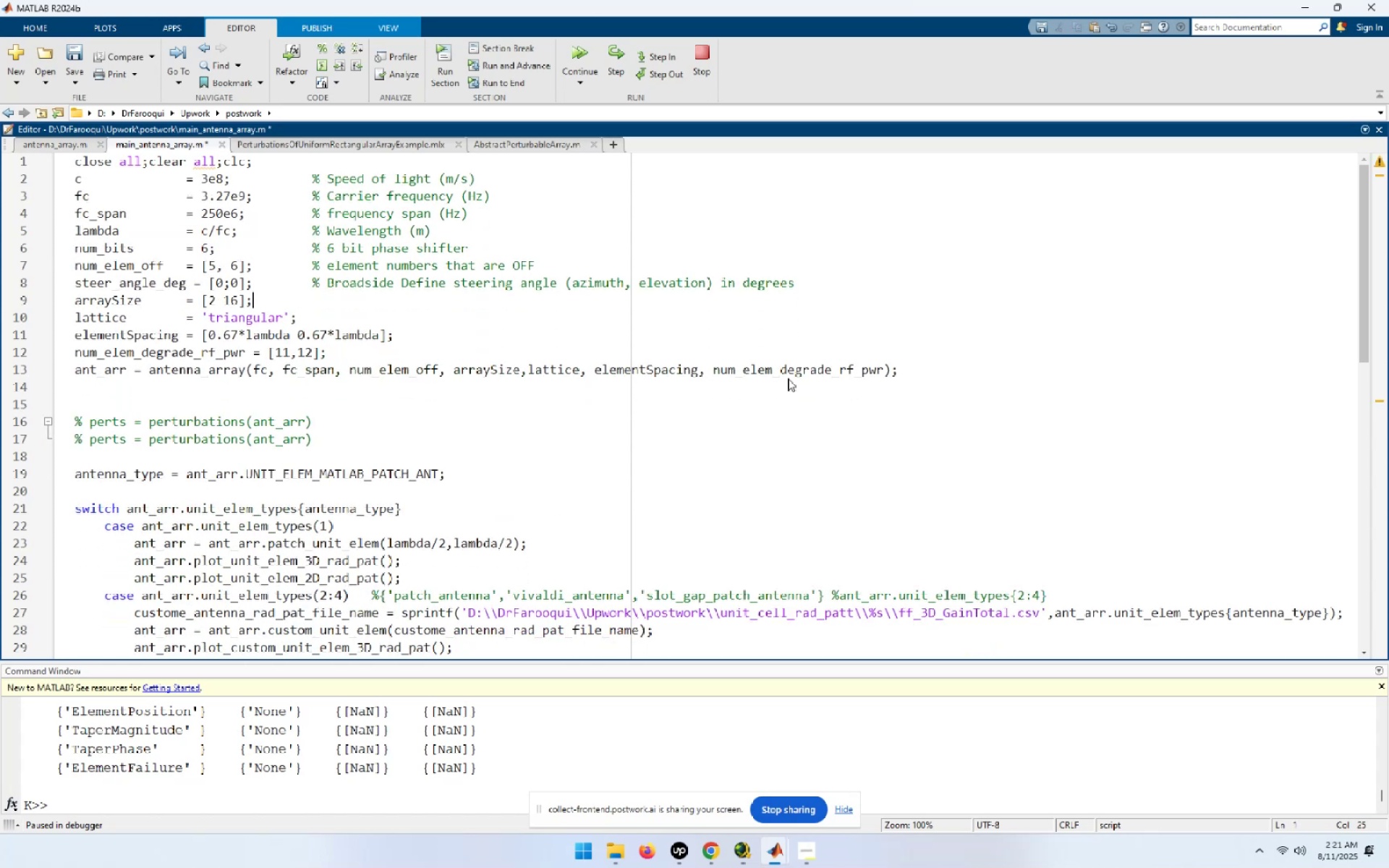 
key(ArrowDown)
 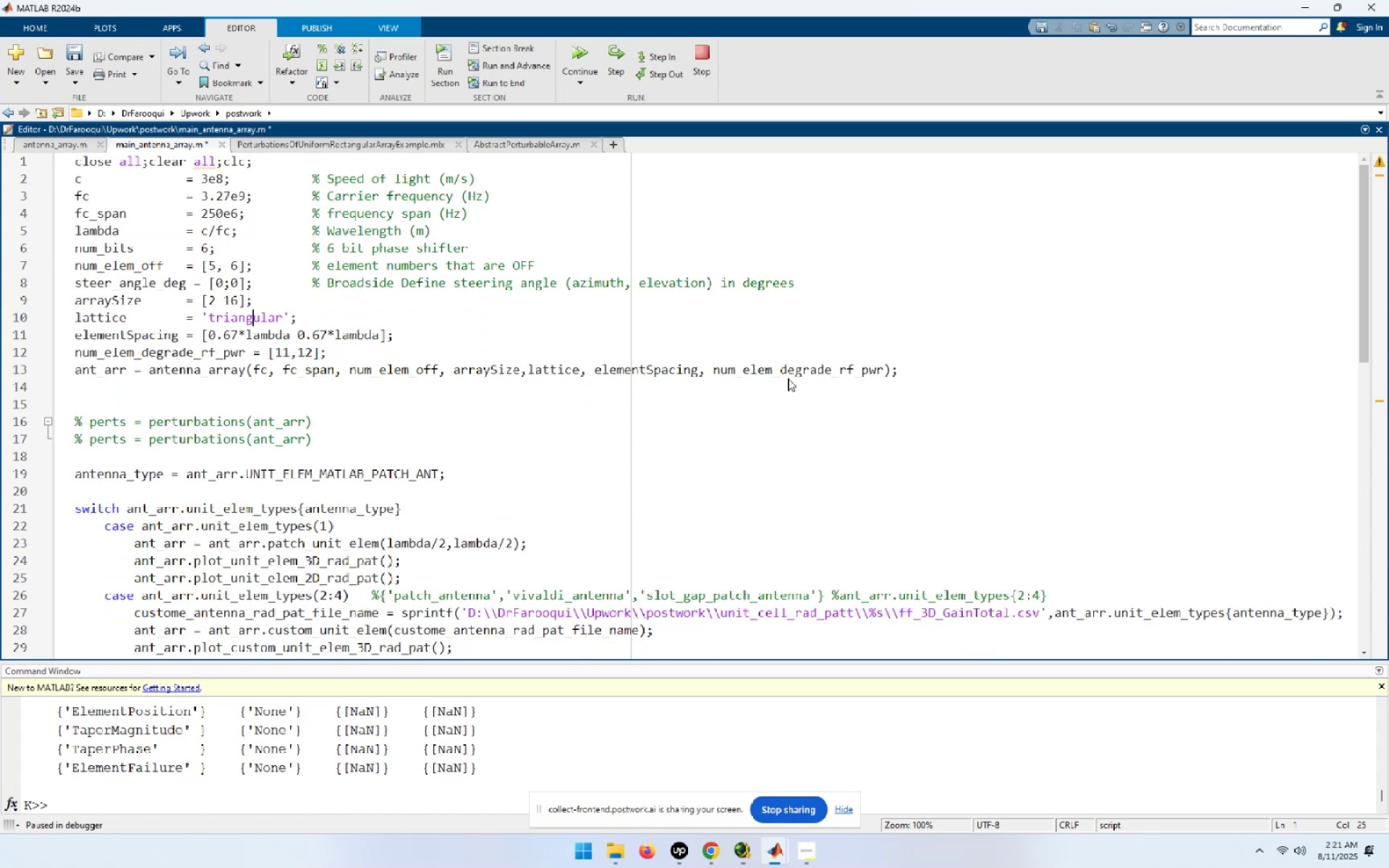 
key(ArrowDown)
 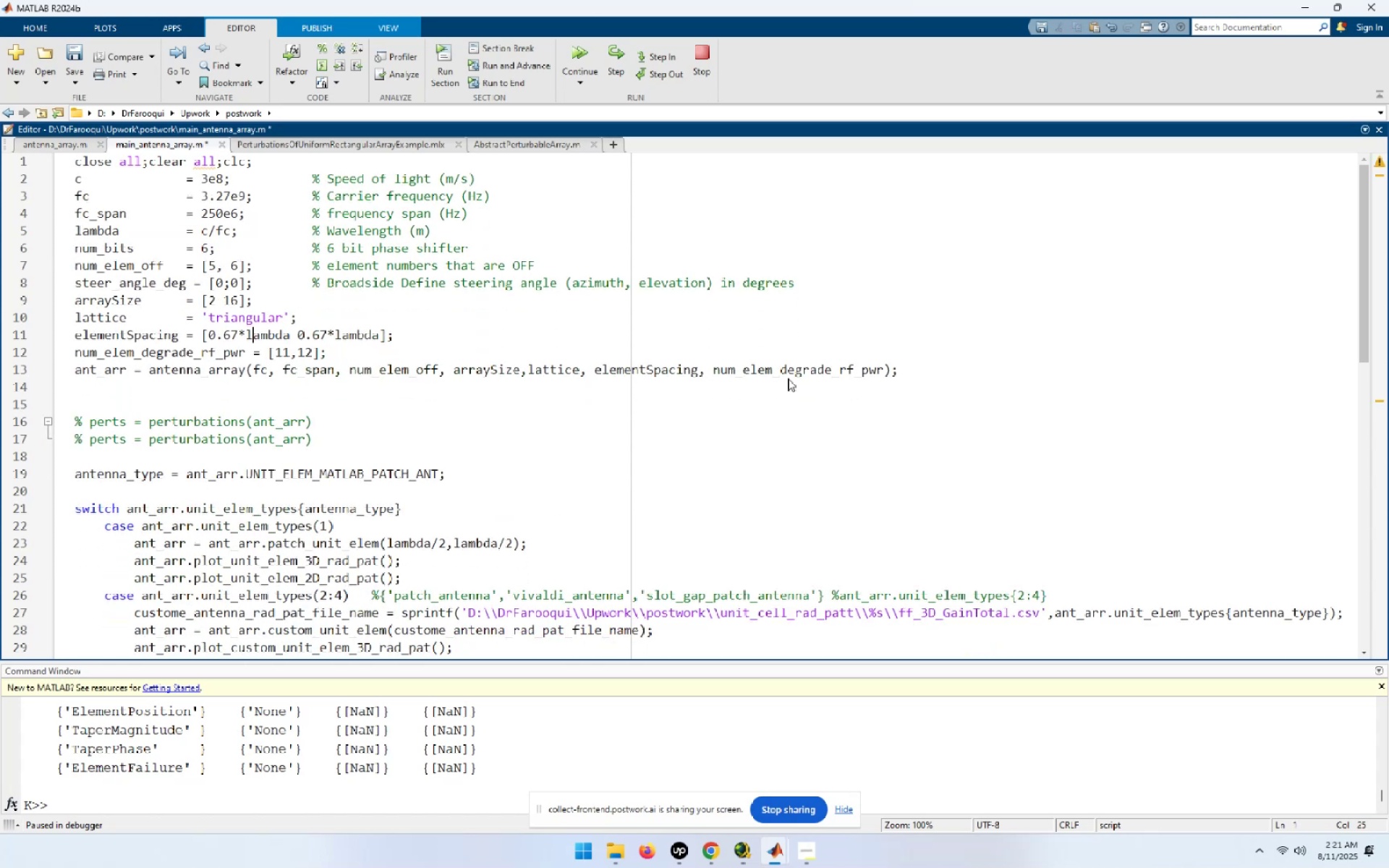 
key(ArrowDown)
 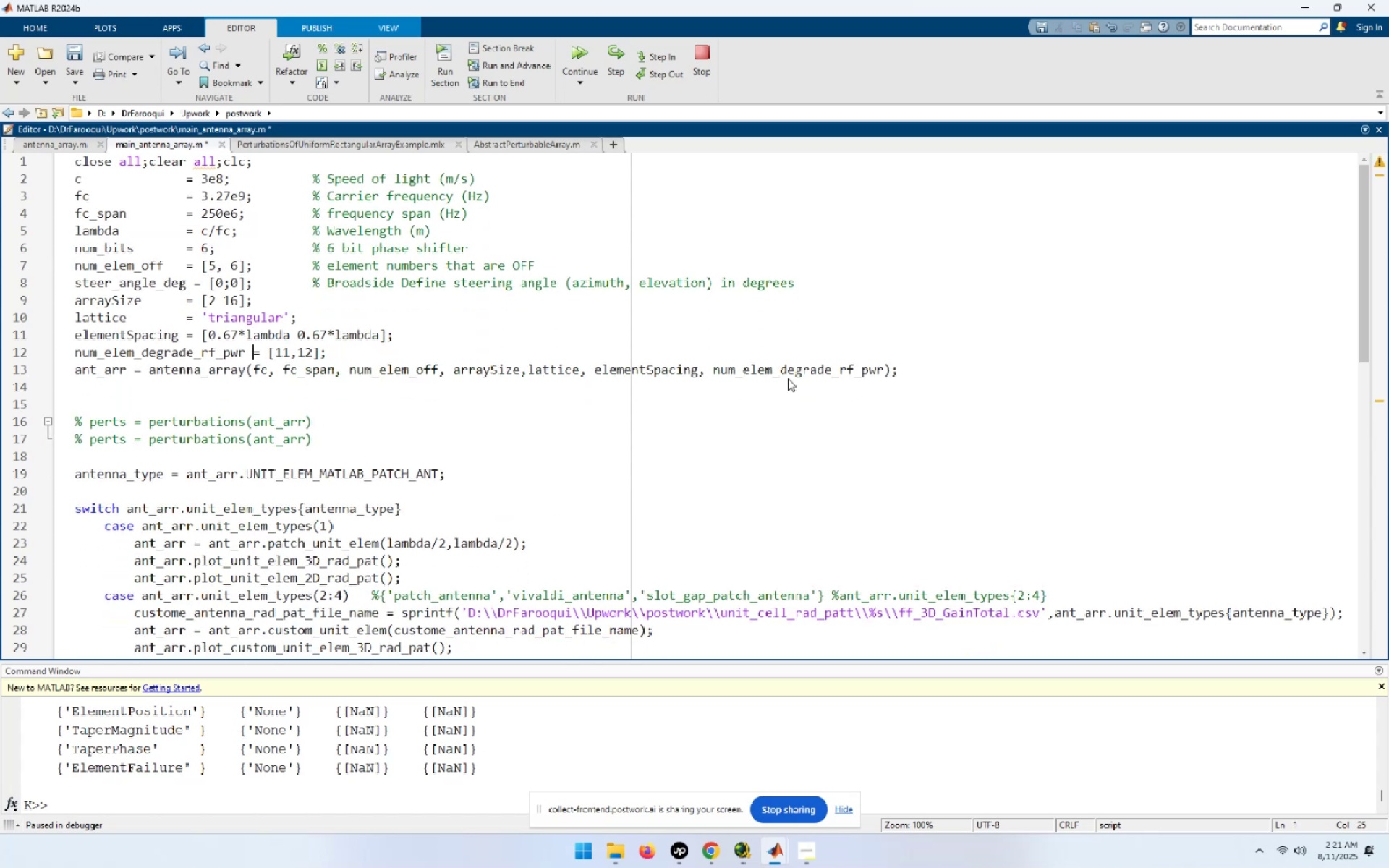 
key(ArrowDown)
 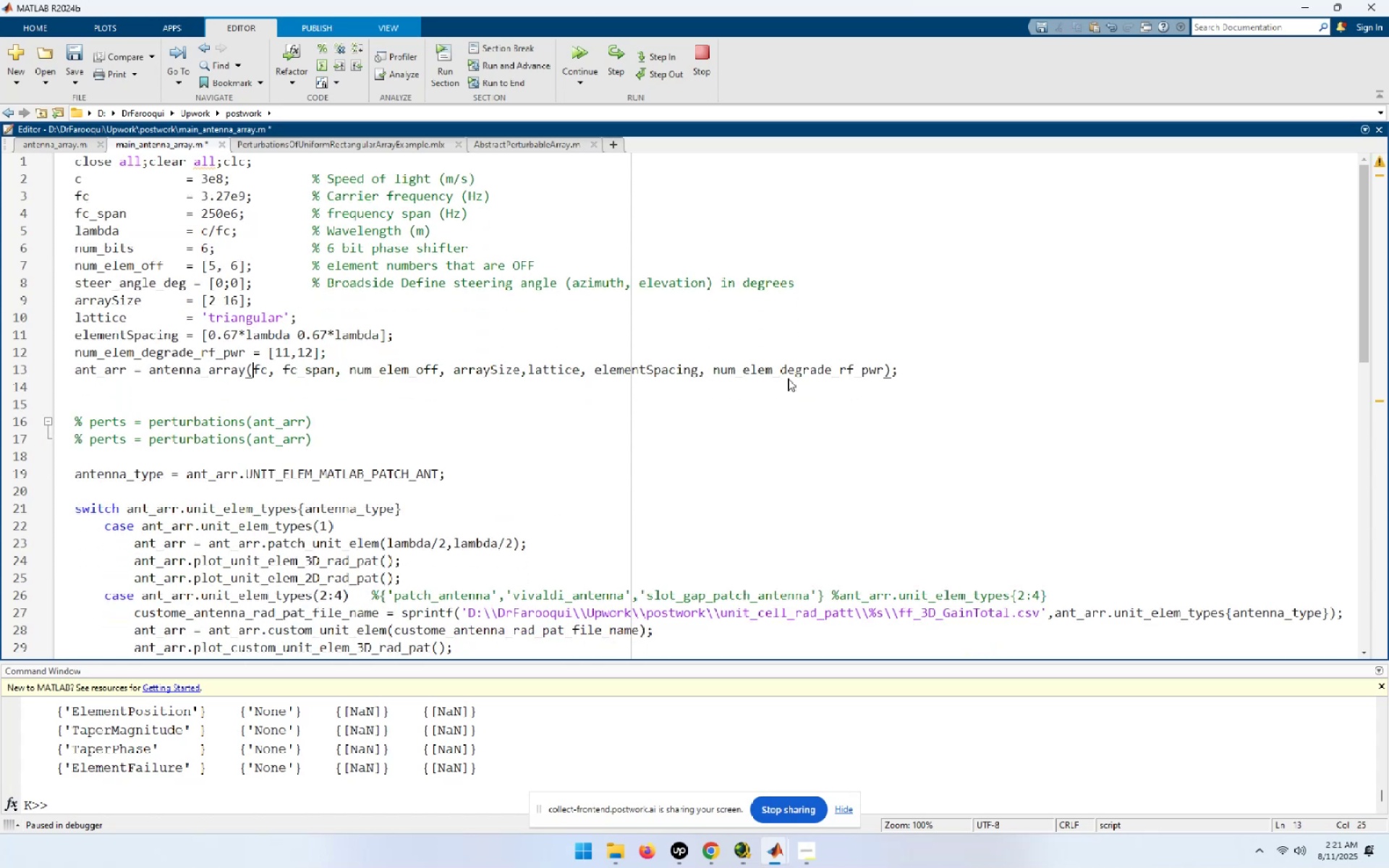 
key(ArrowDown)
 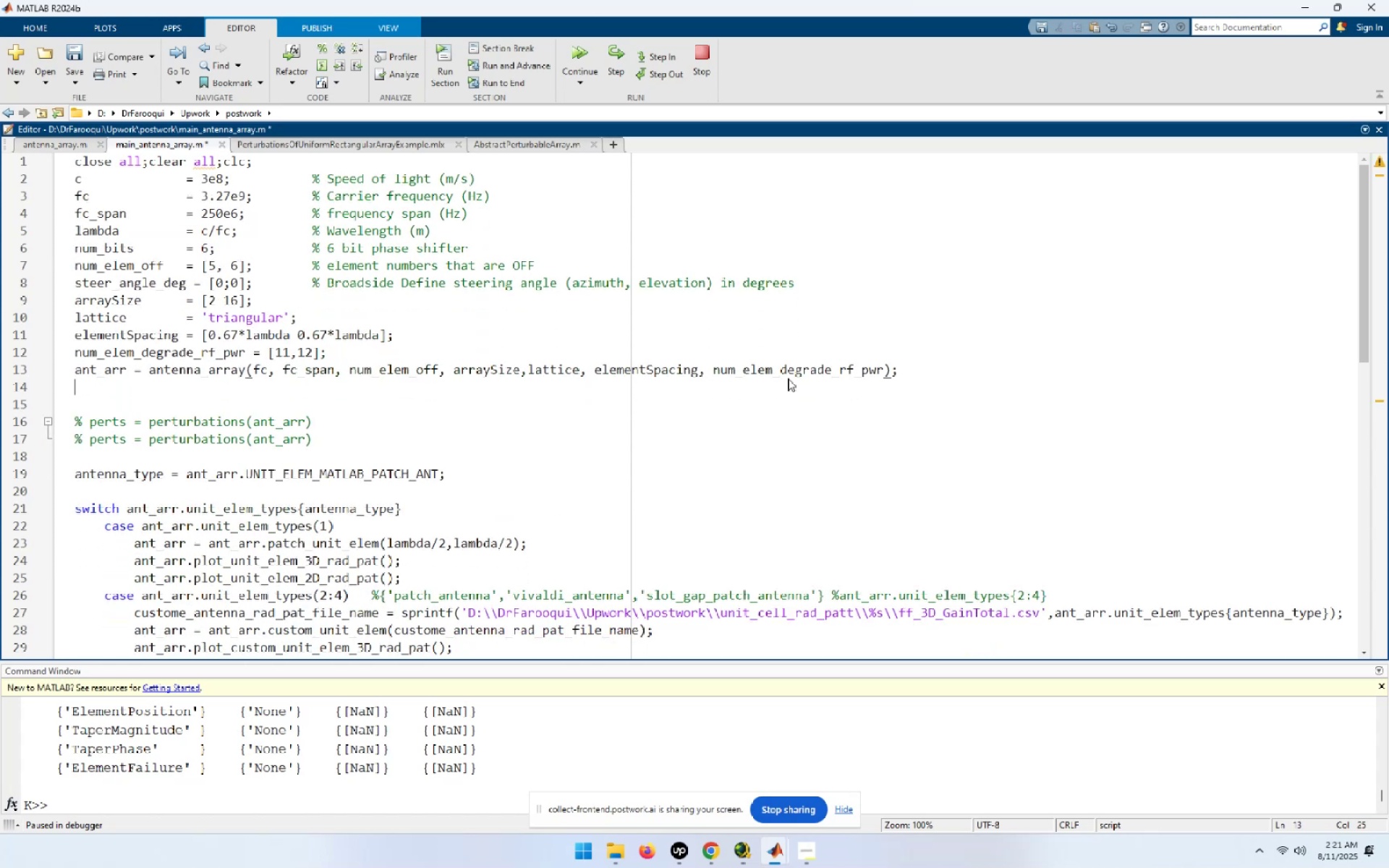 
key(ArrowDown)
 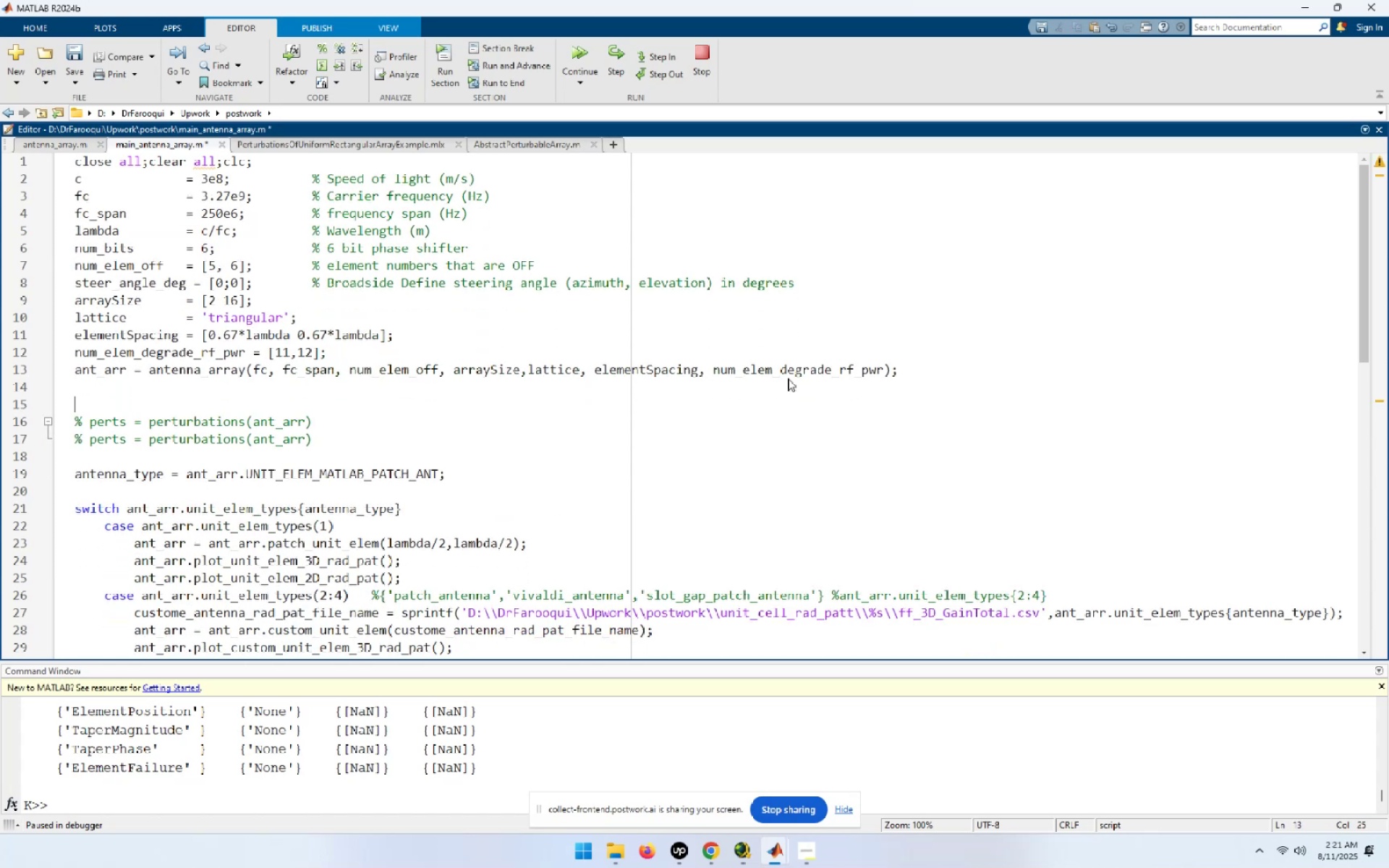 
key(ArrowDown)
 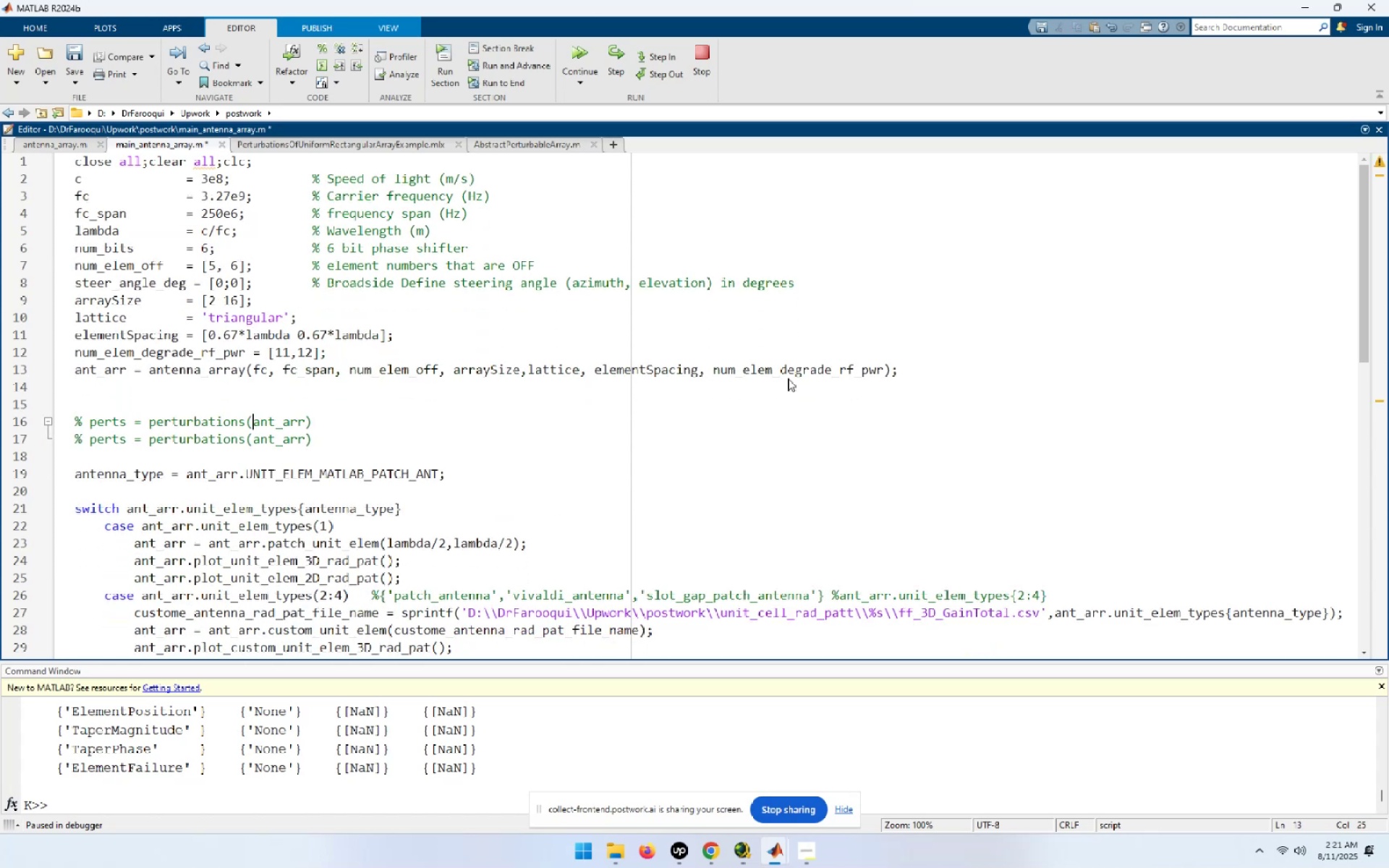 
key(ArrowDown)
 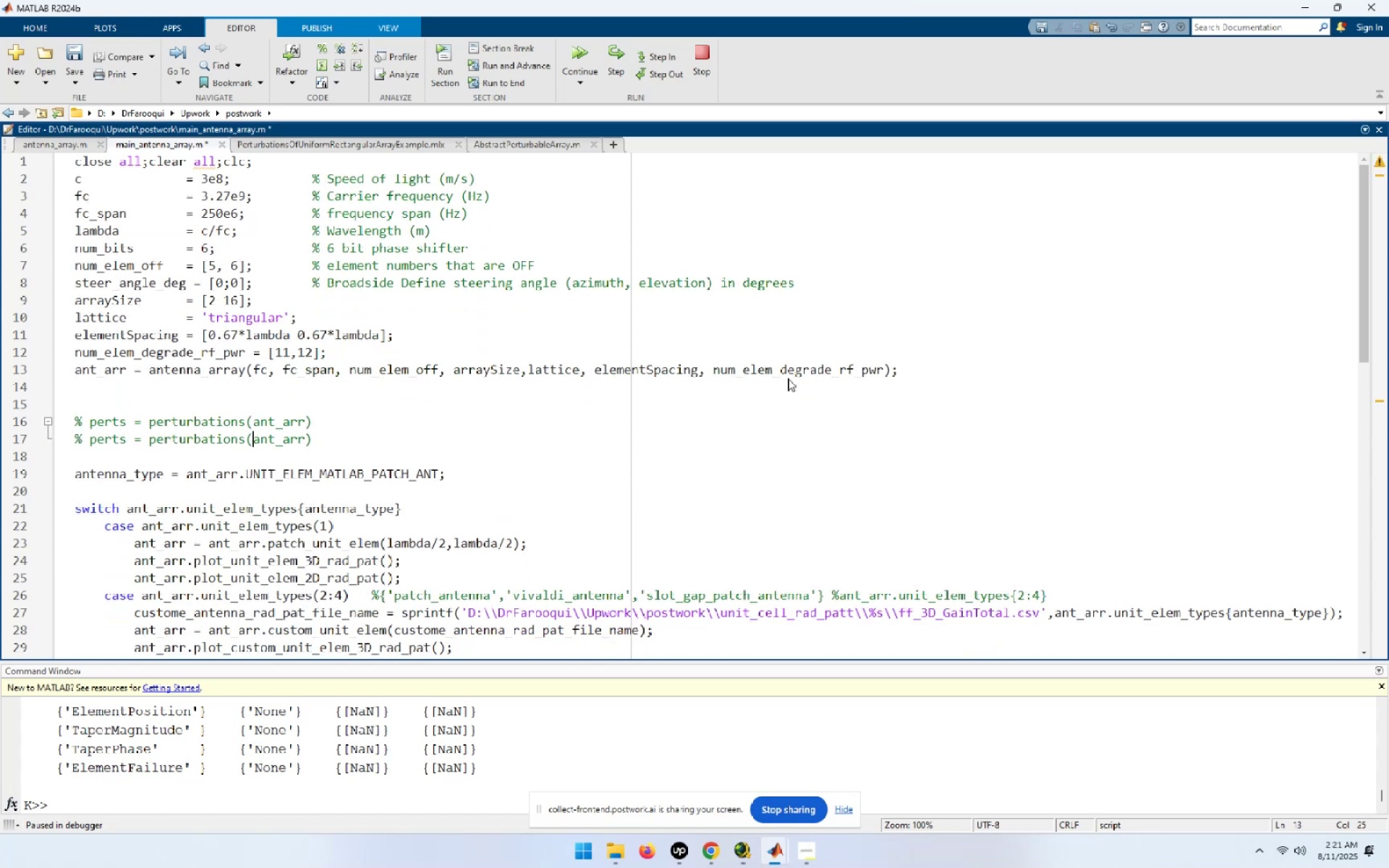 
key(ArrowUp)
 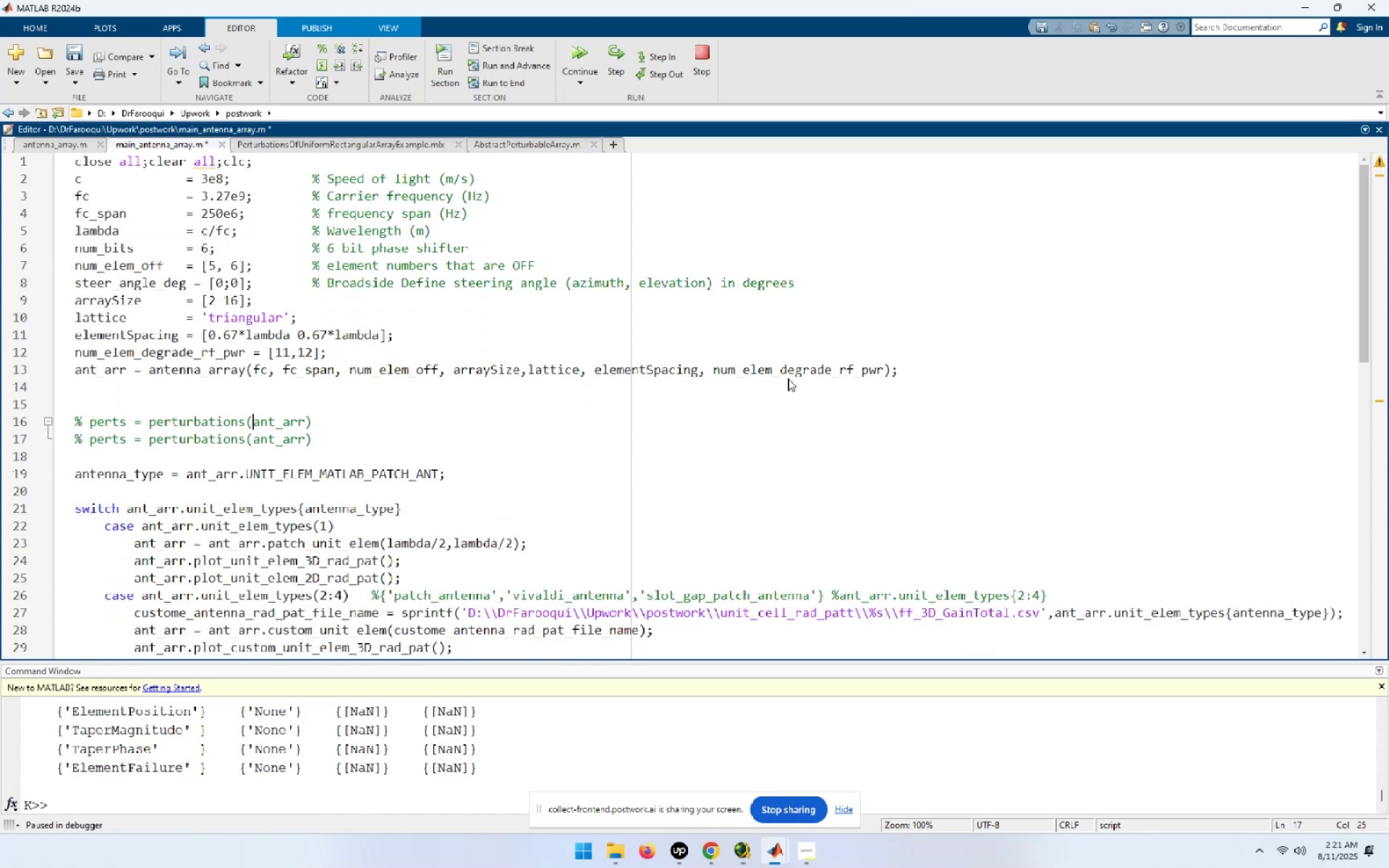 
key(Home)
 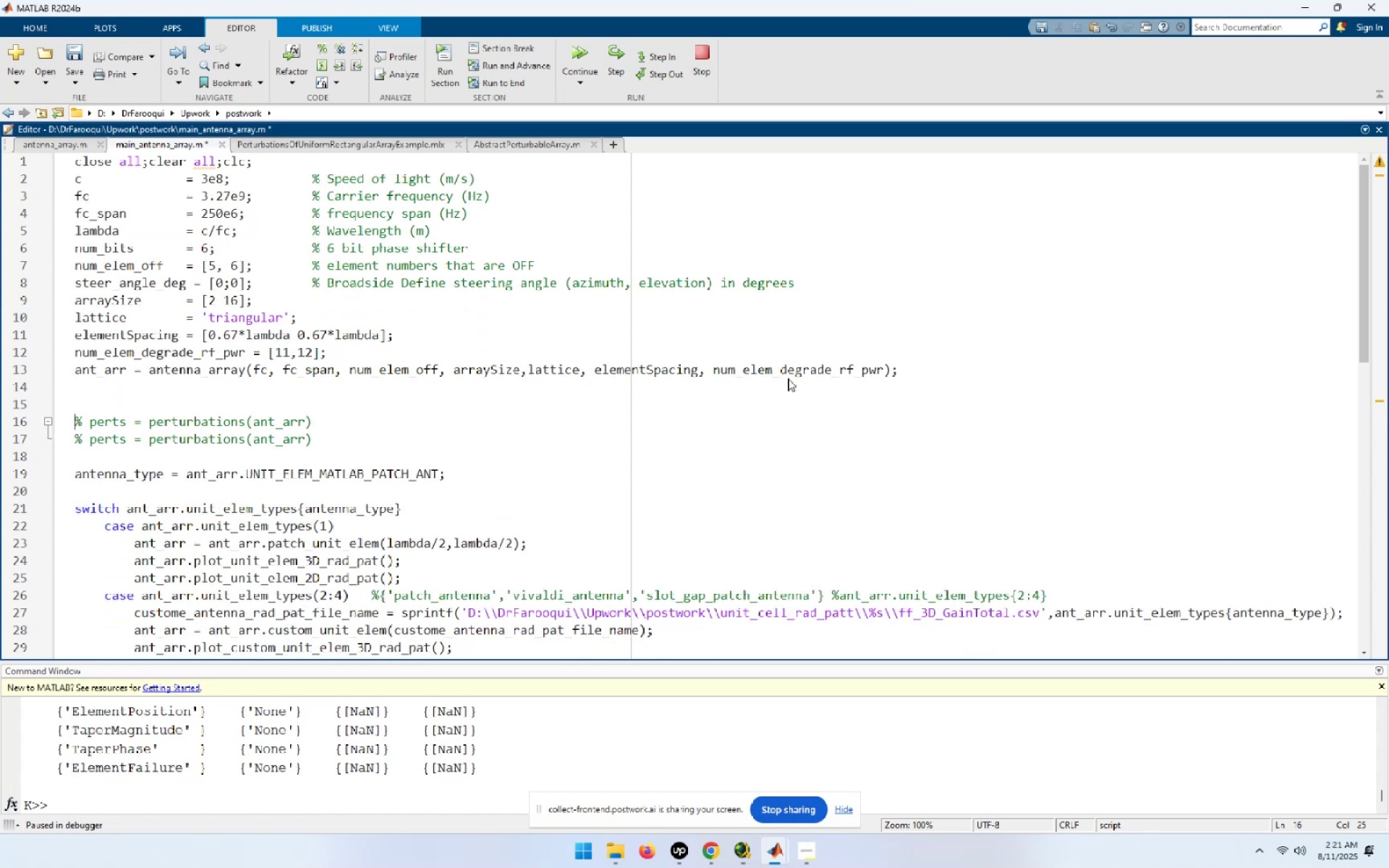 
key(Shift+End)
 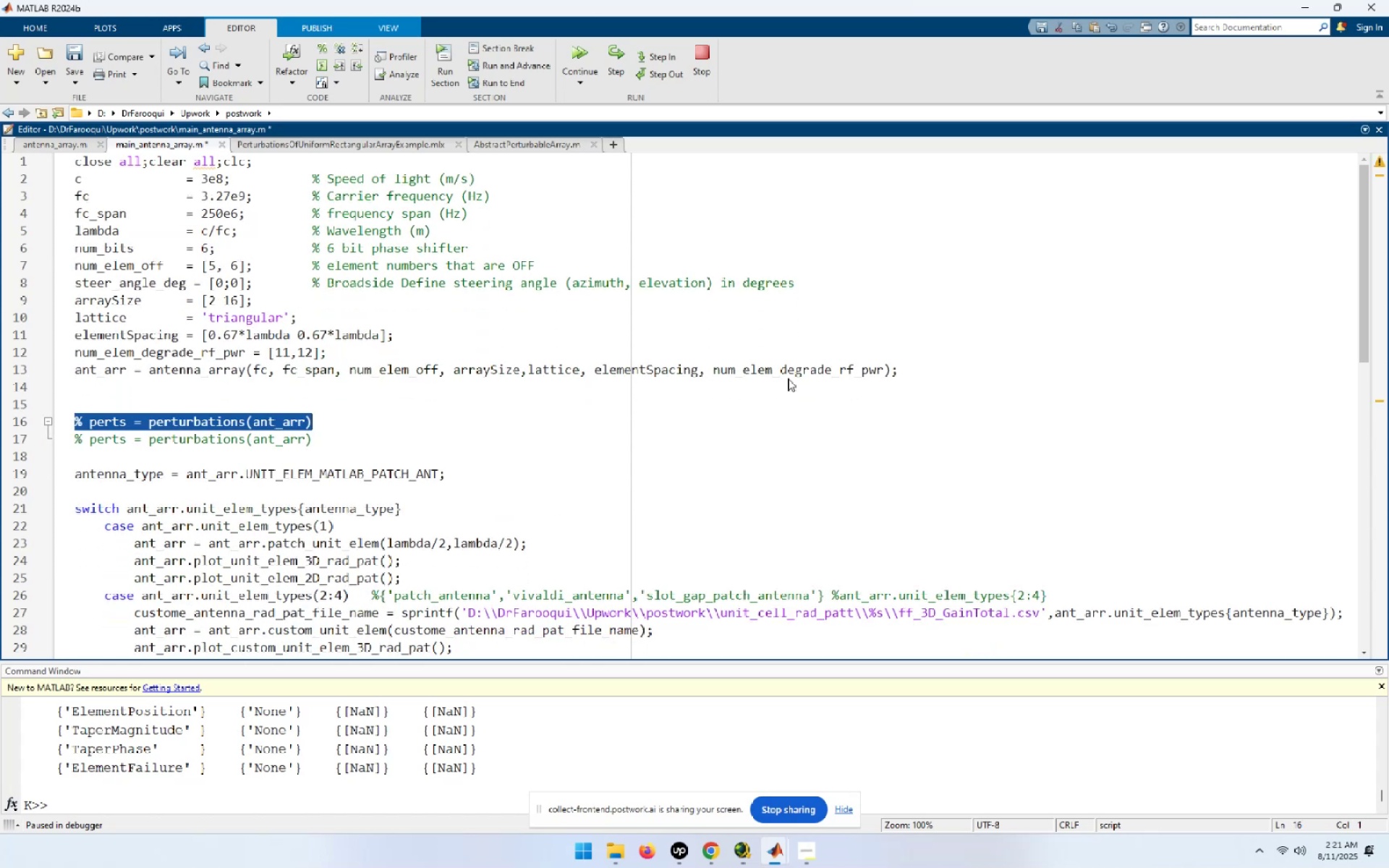 
key(Shift+ArrowDown)
 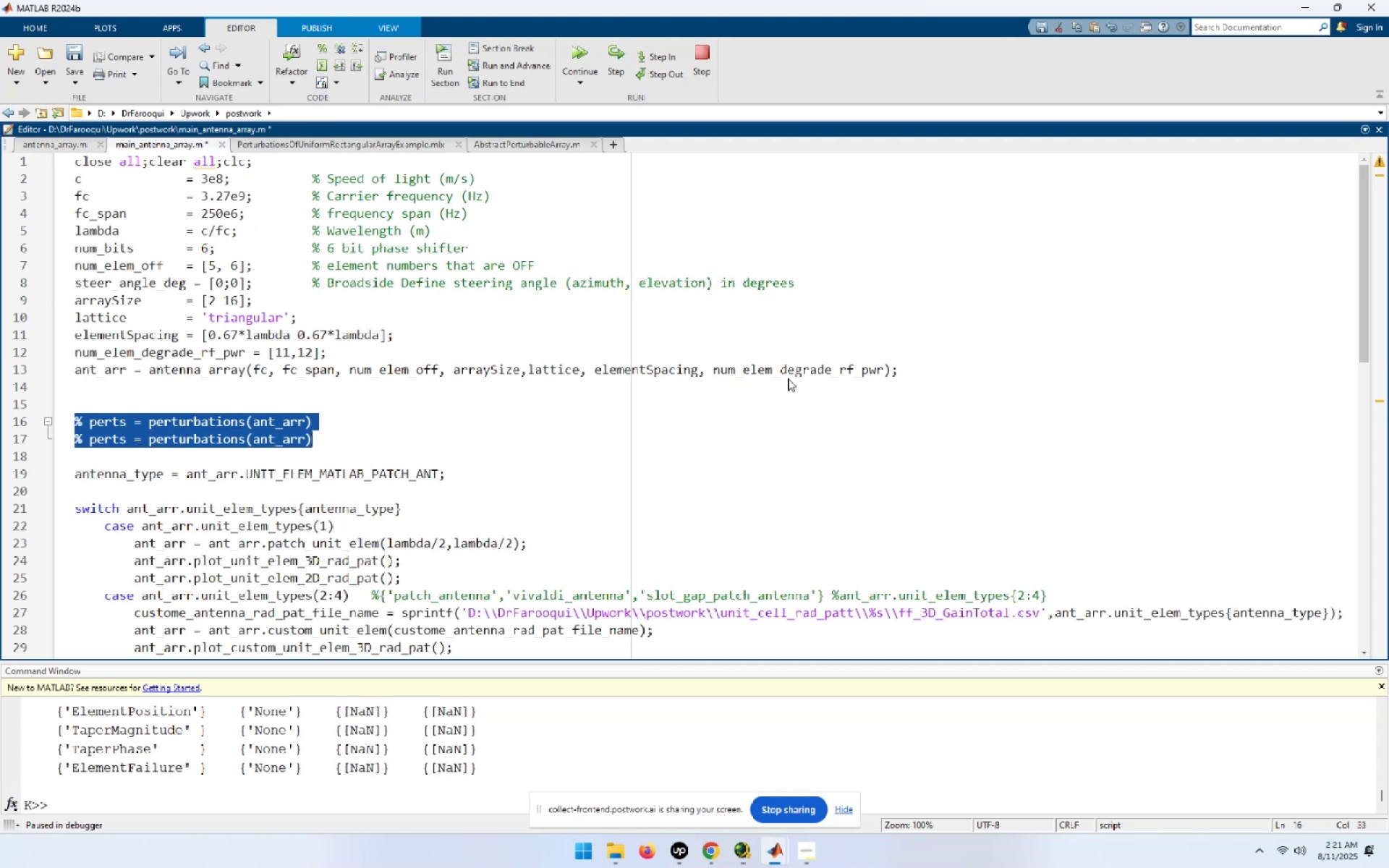 
key(Shift+End)
 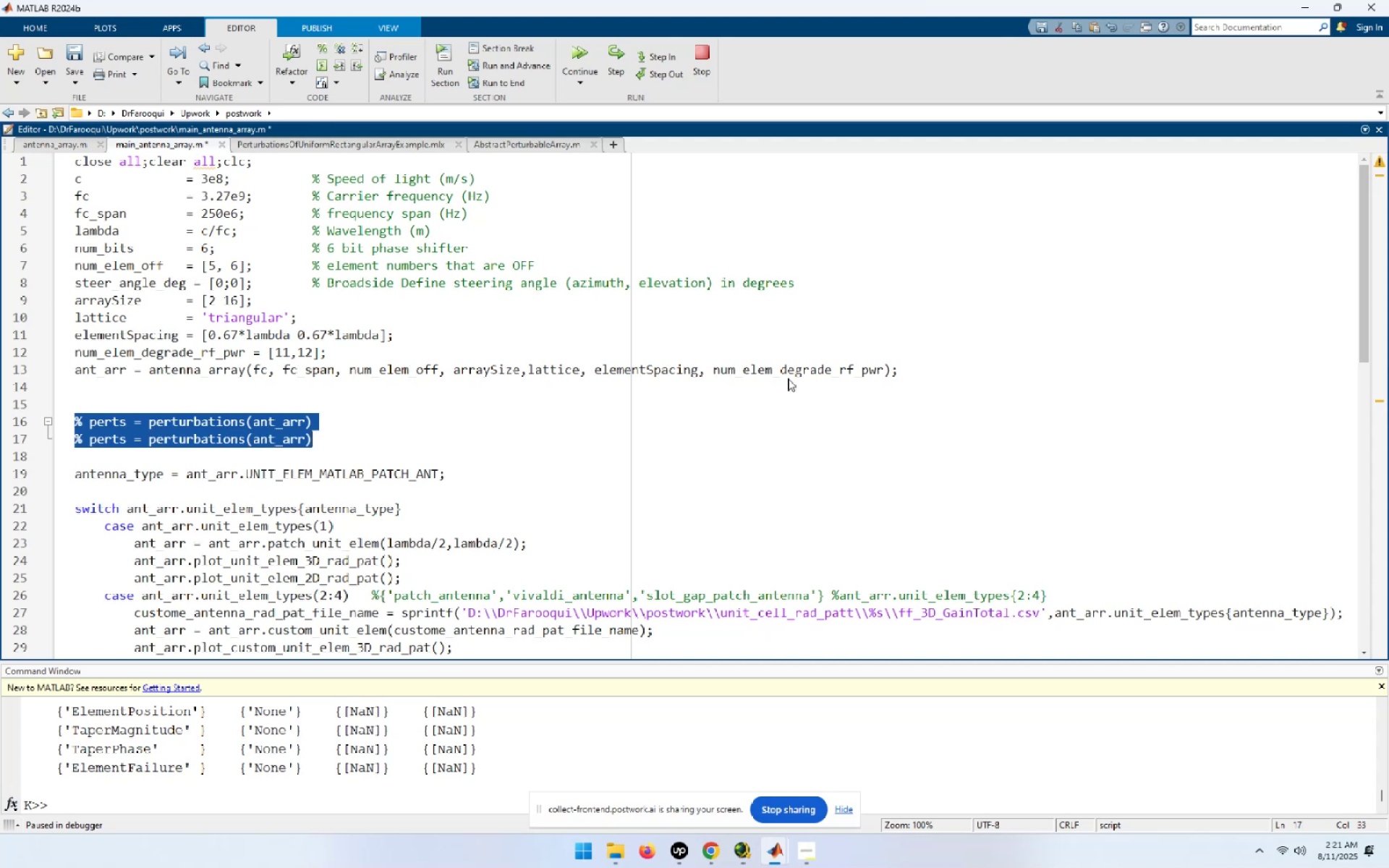 
key(Delete)
 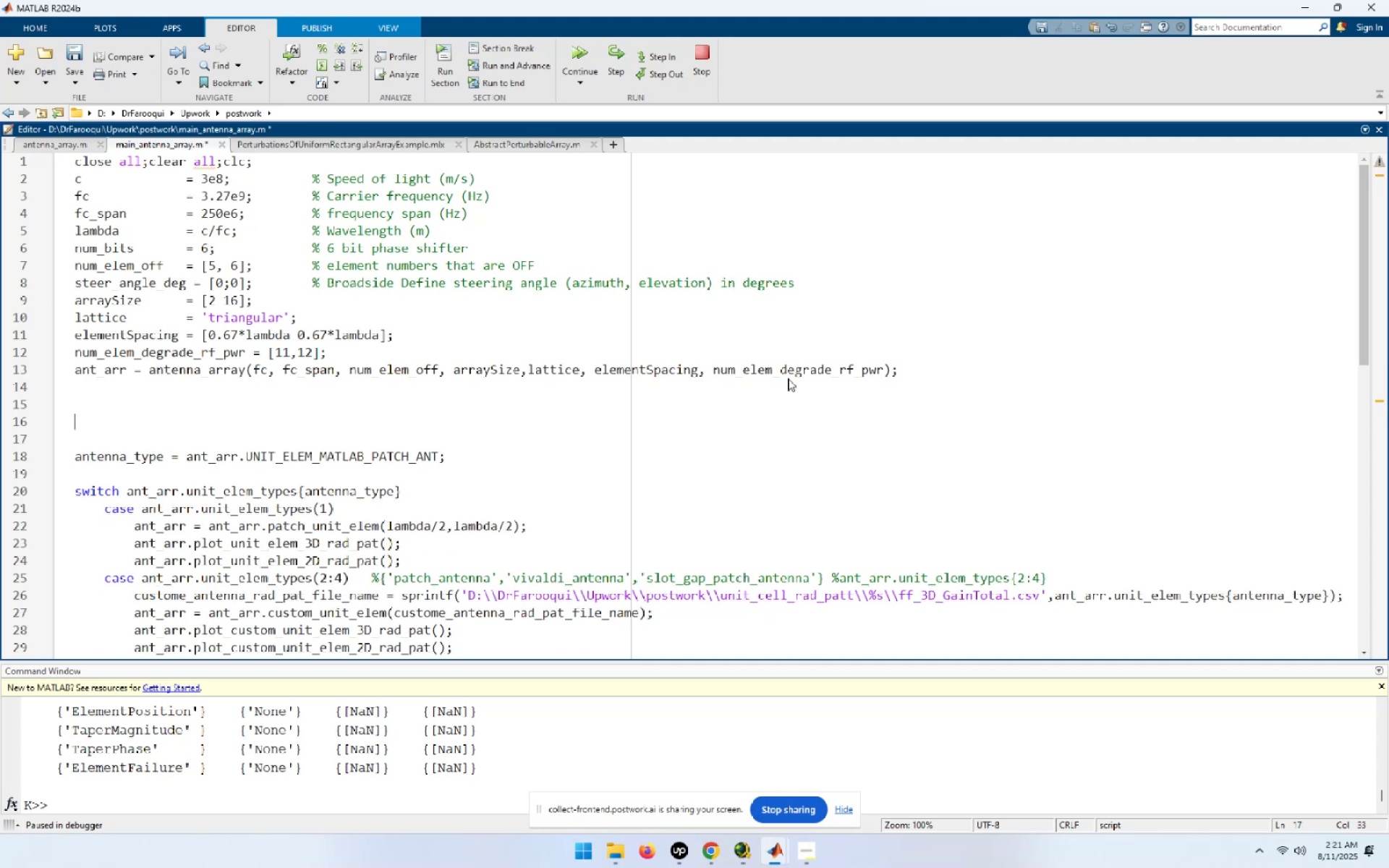 
key(ArrowUp)
 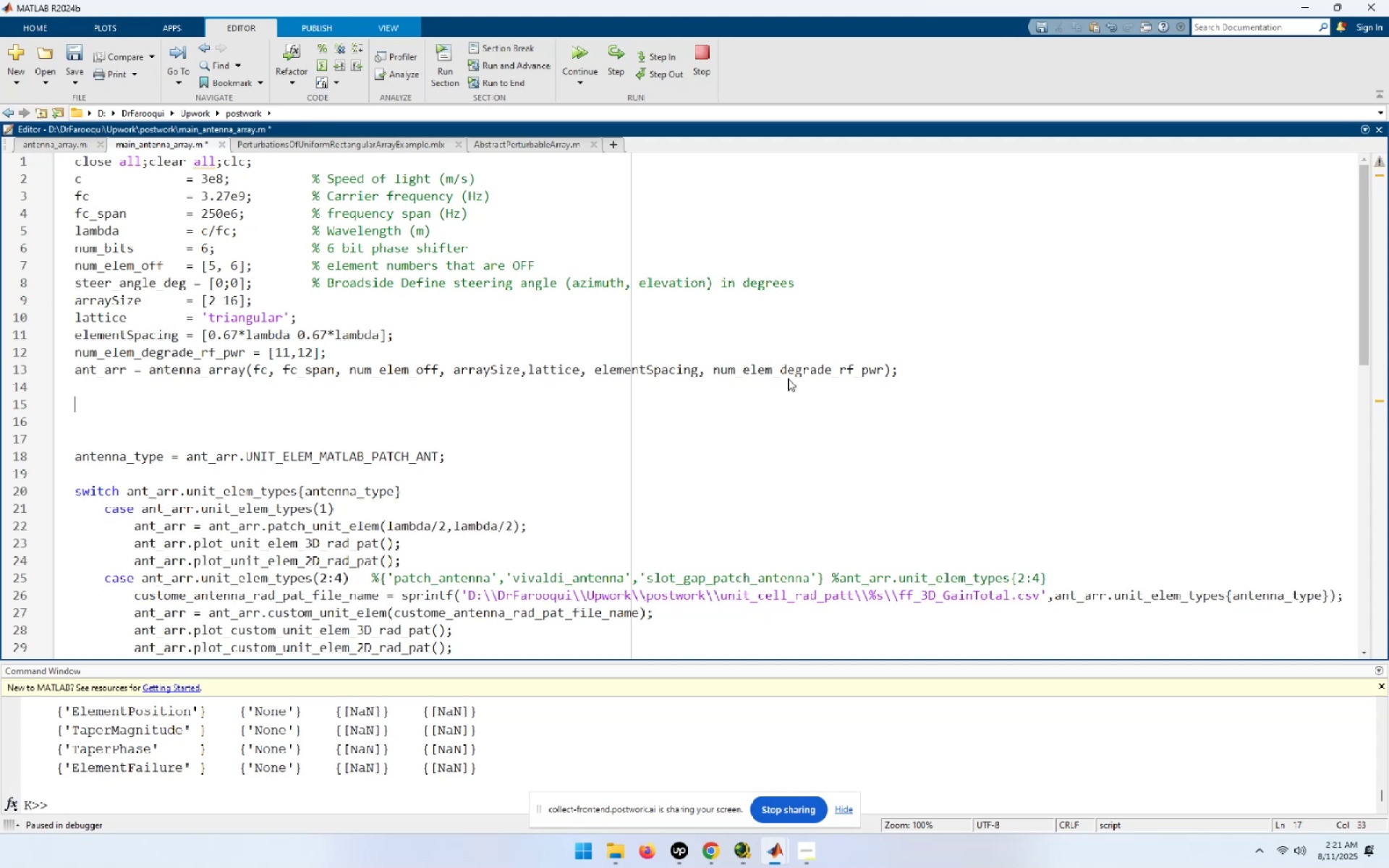 
key(ArrowUp)
 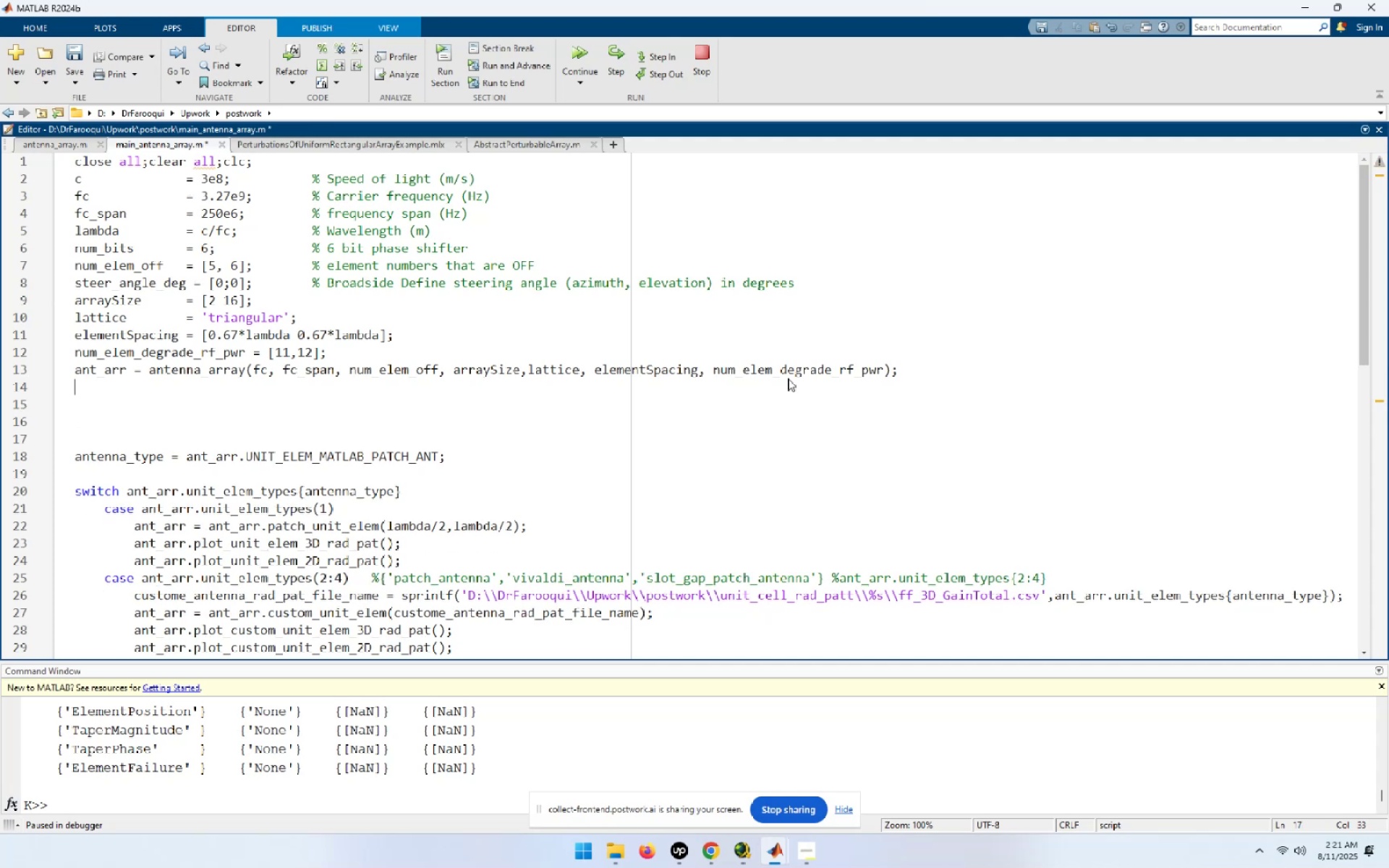 
key(ArrowUp)
 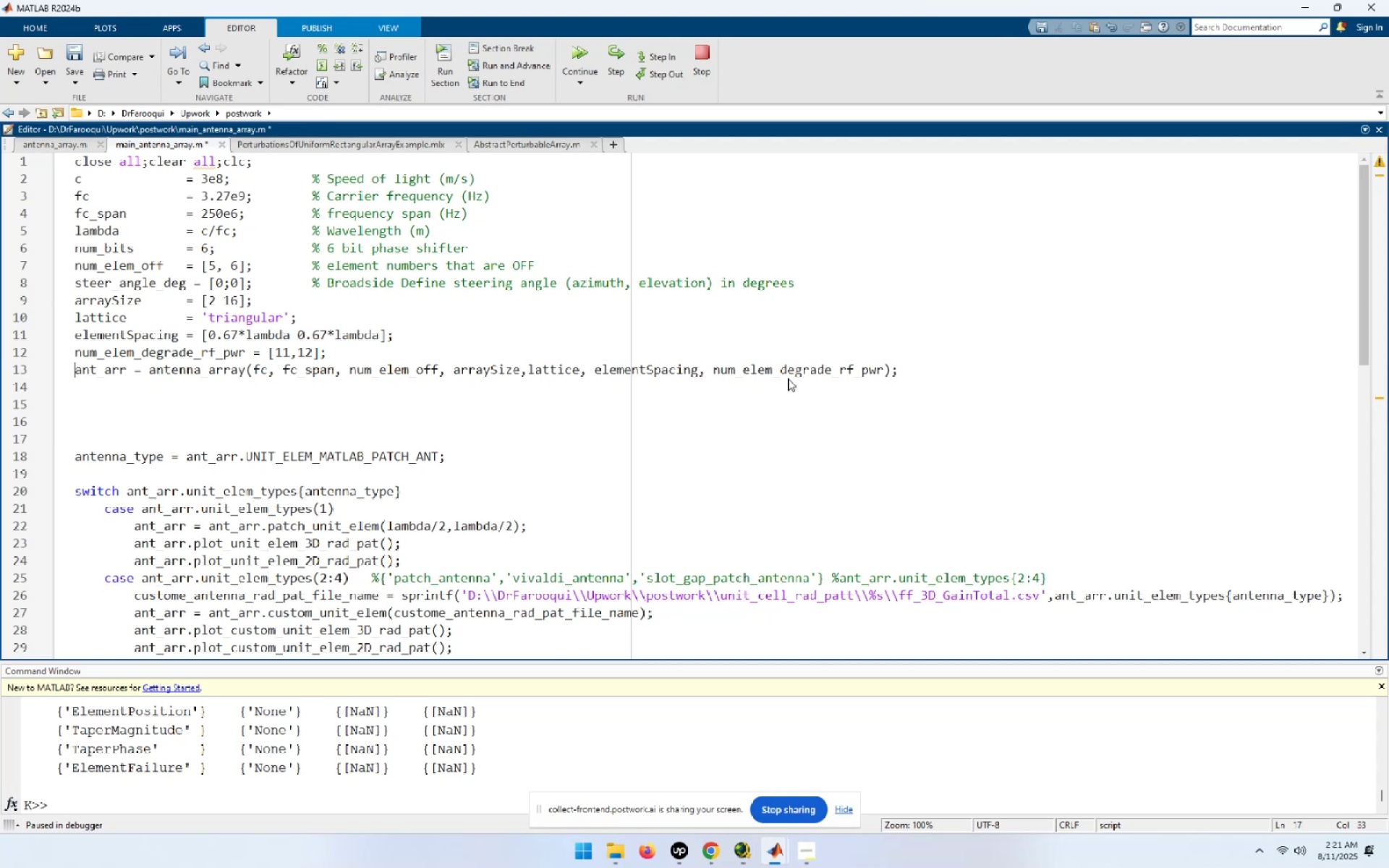 
key(End)
 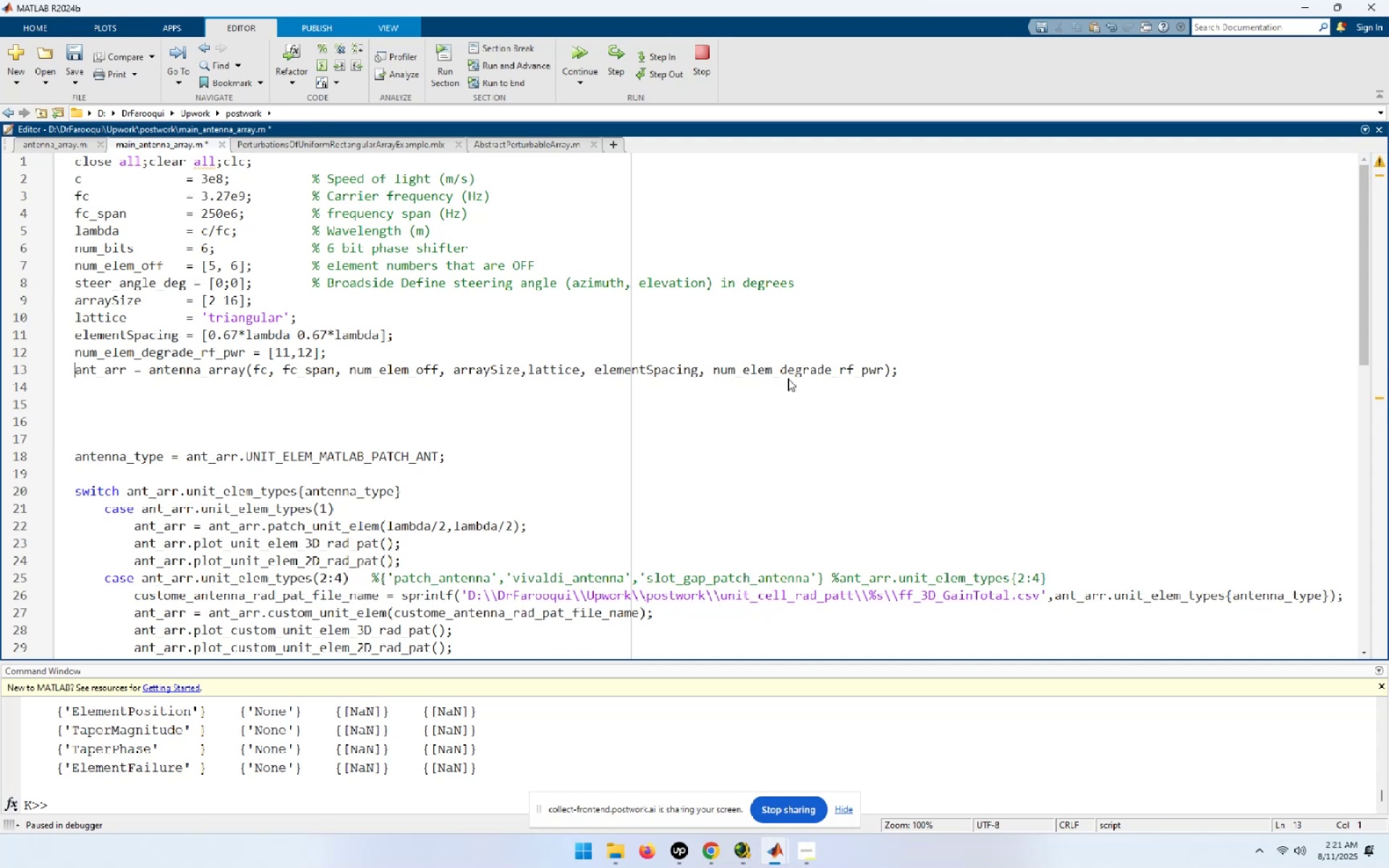 
key(Delete)
 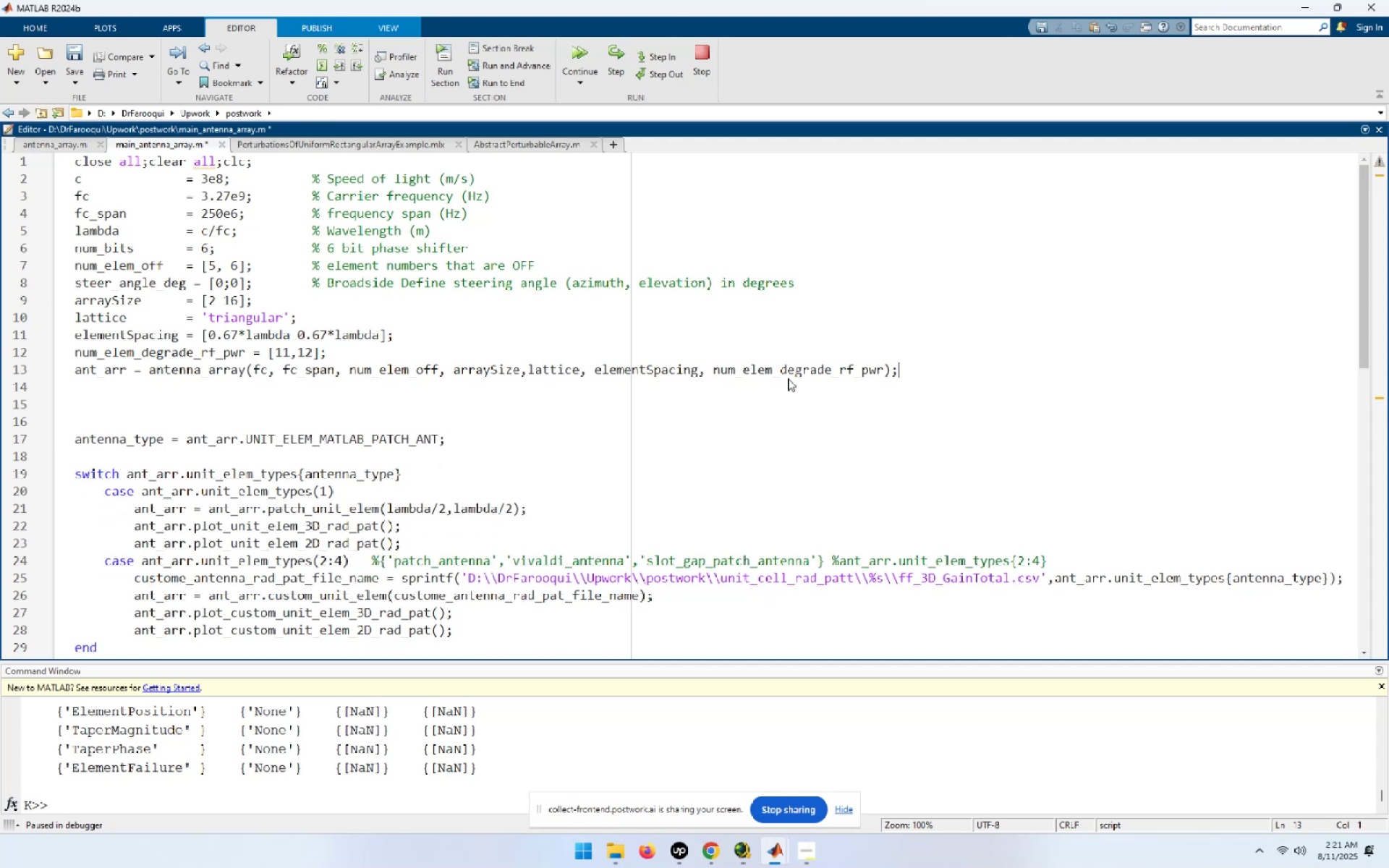 
key(End)
 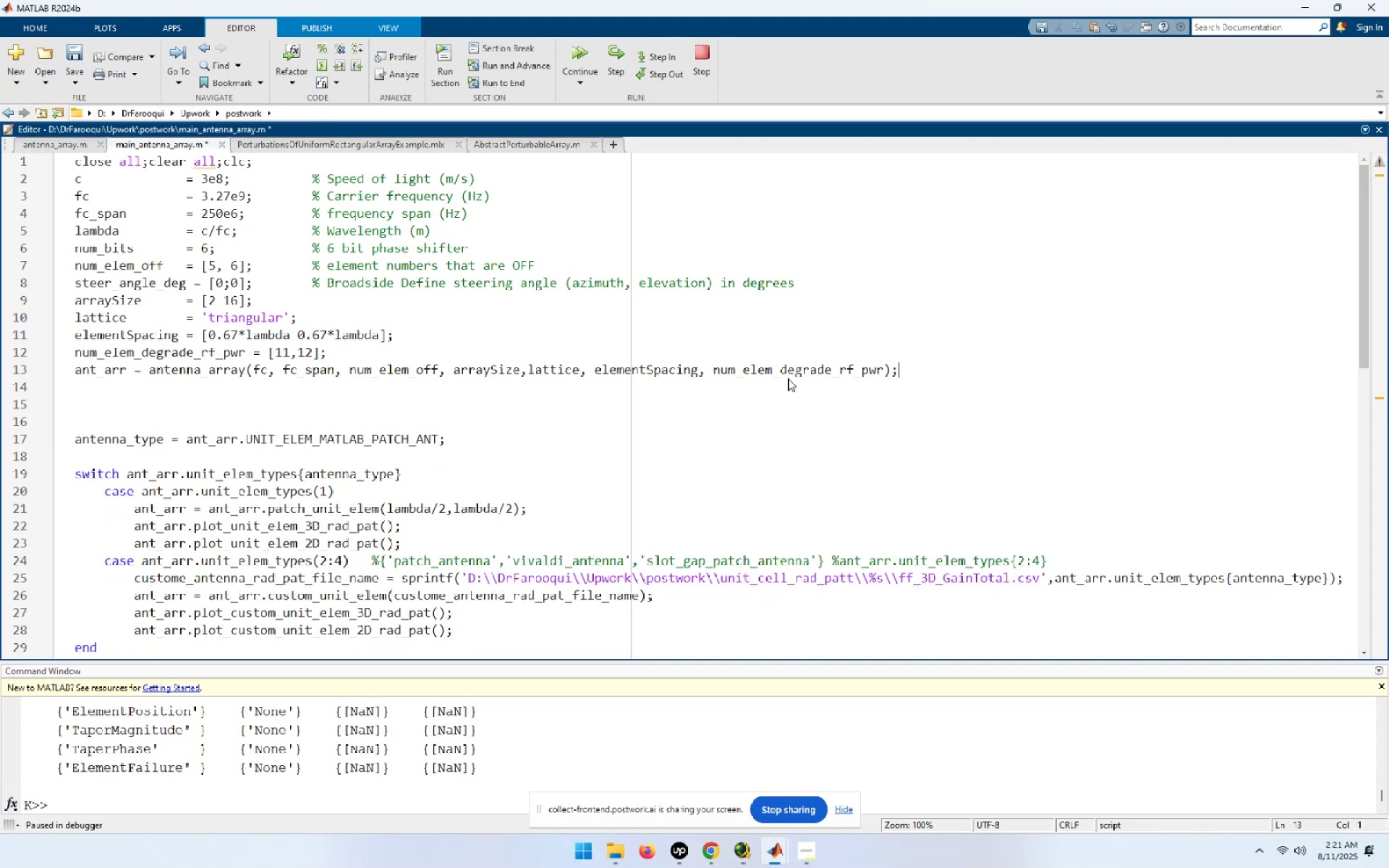 
key(Delete)
 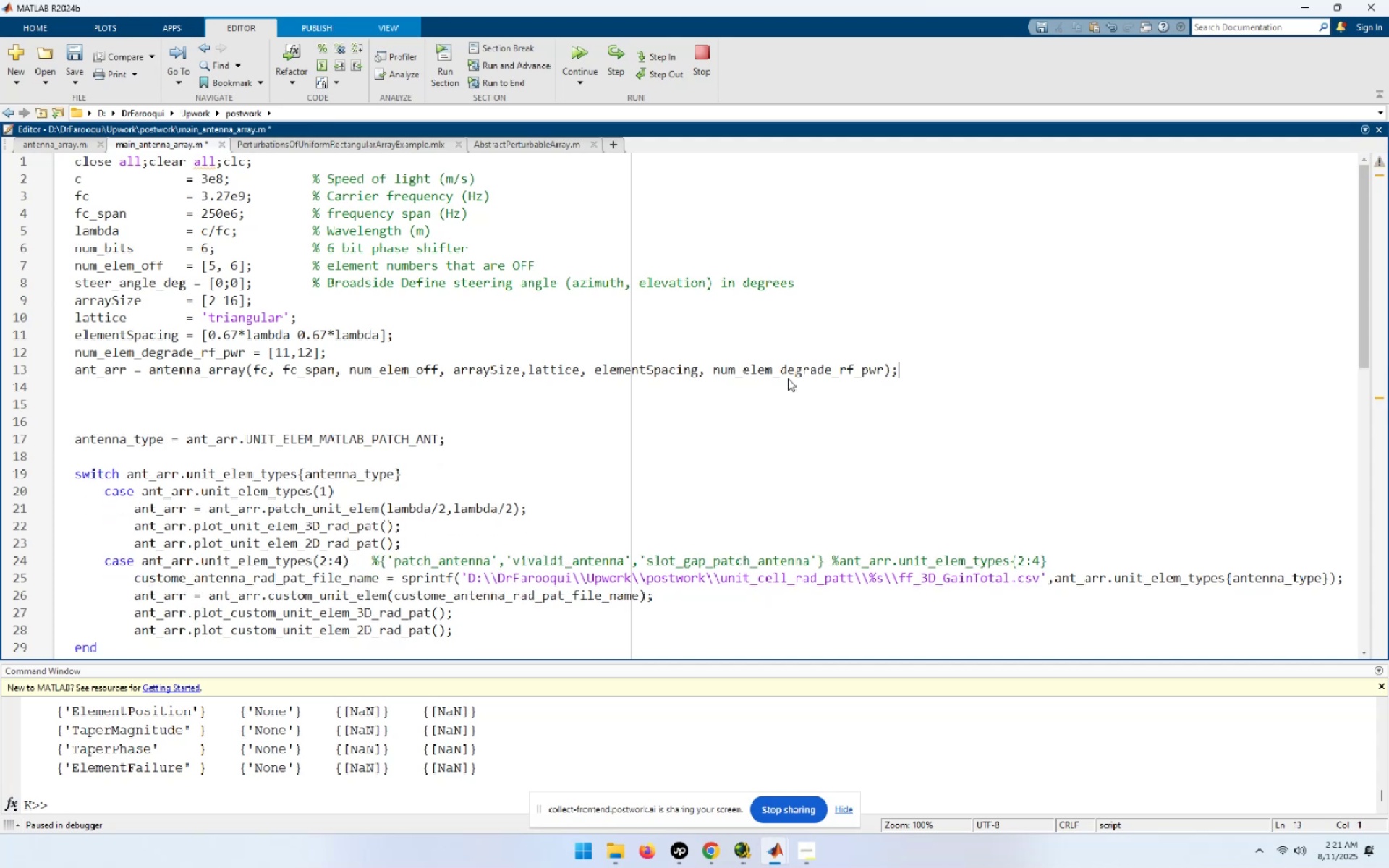 
key(End)
 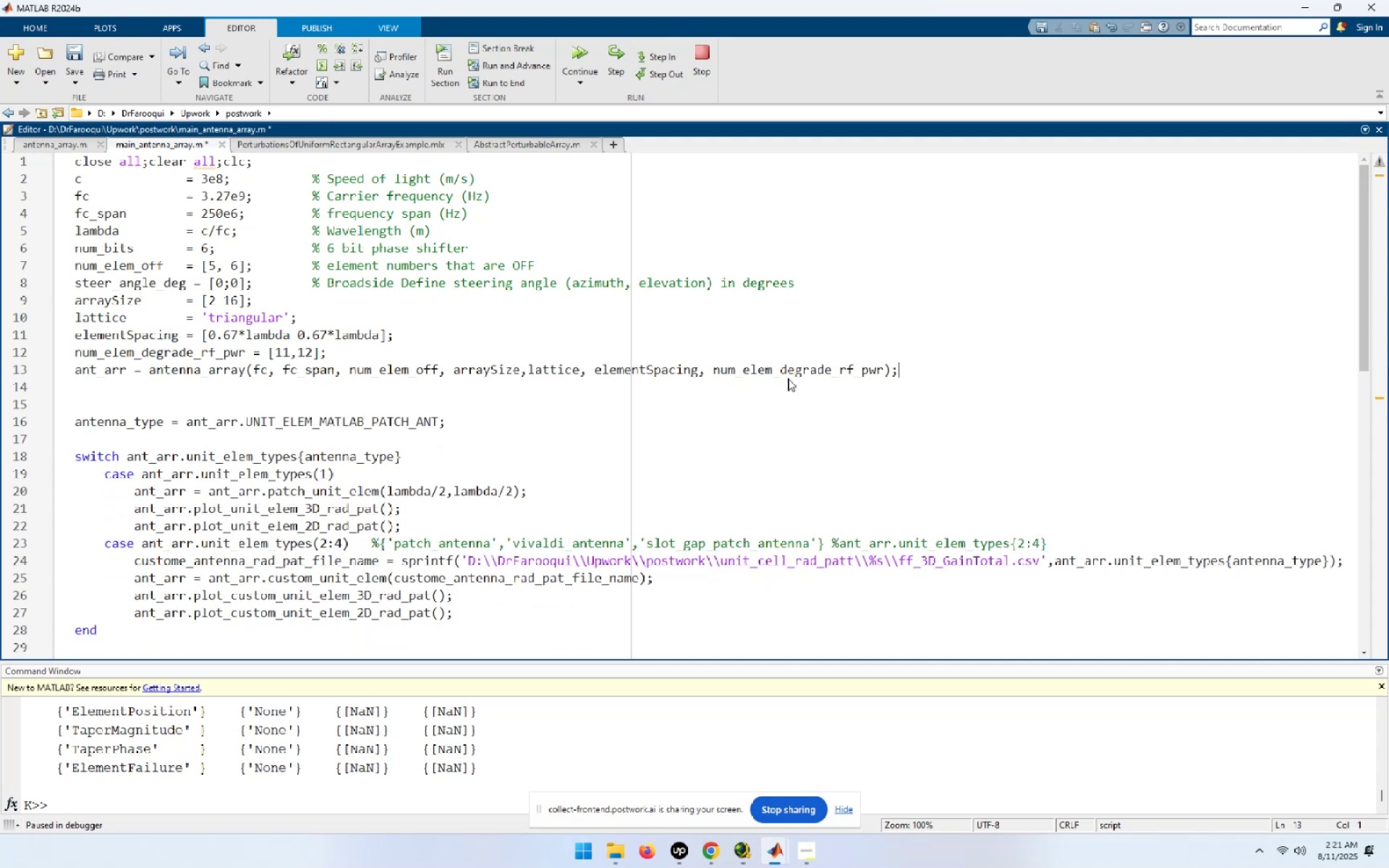 
key(Delete)
 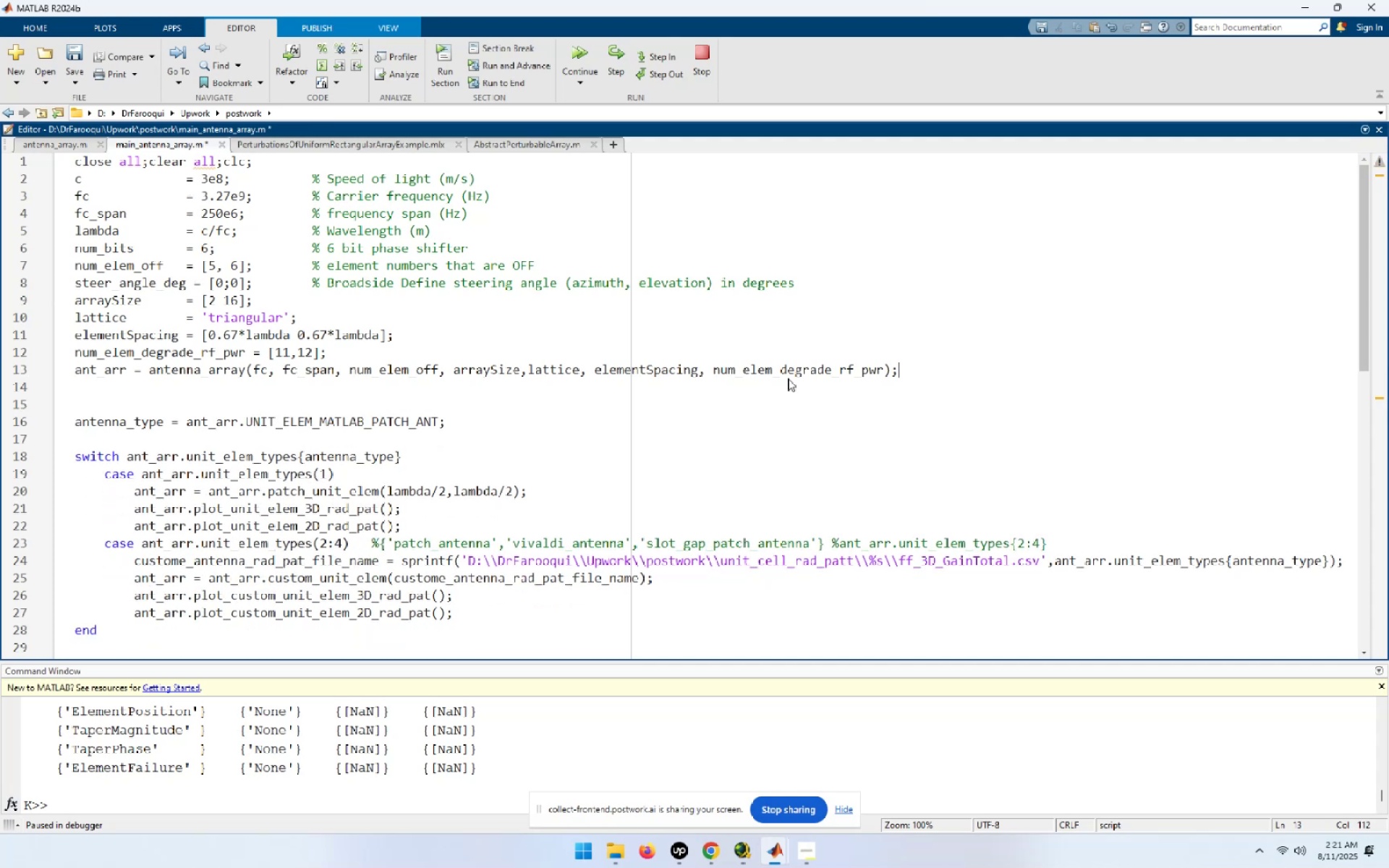 
key(End)
 